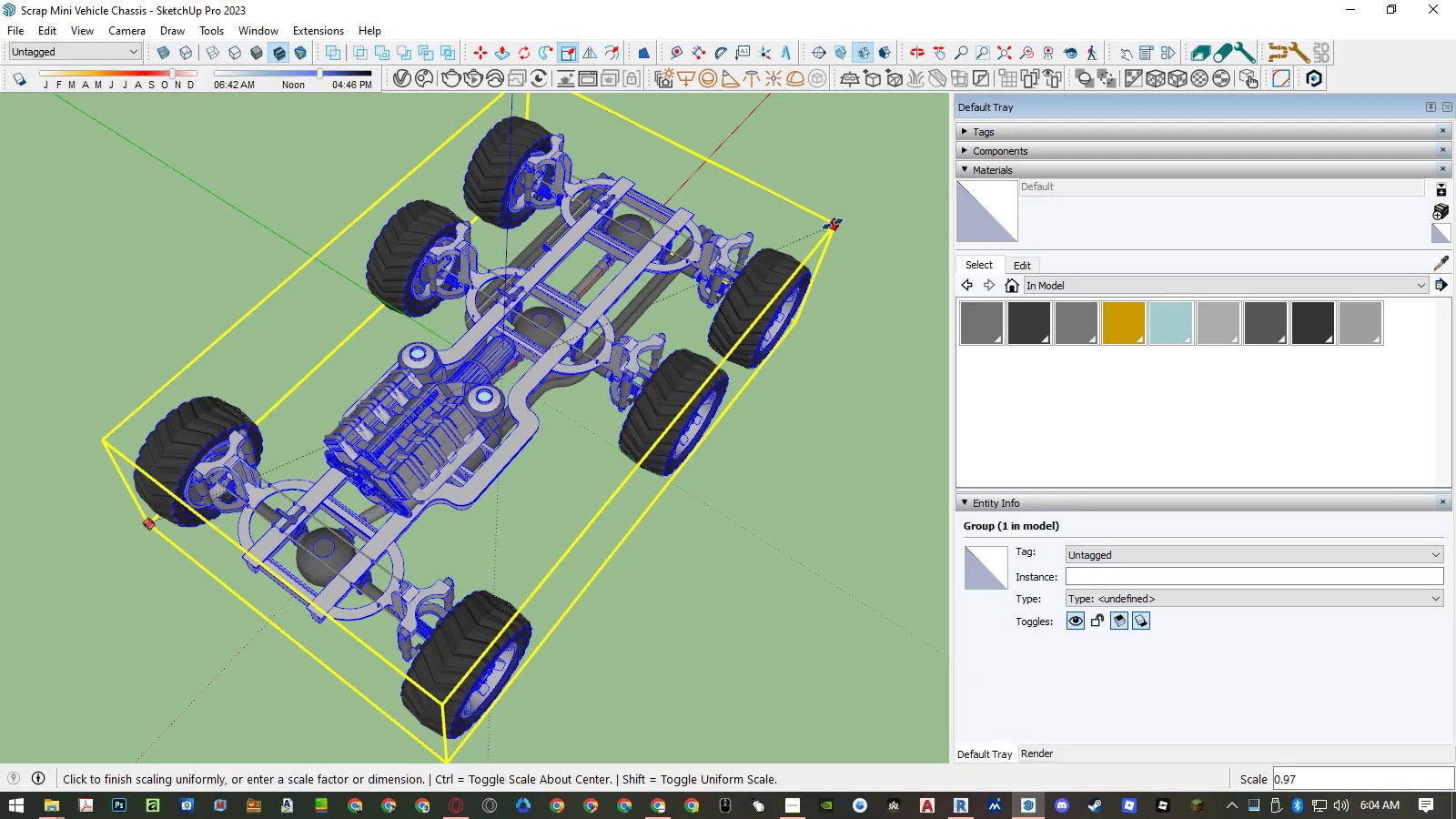 
key(Numpad2)
 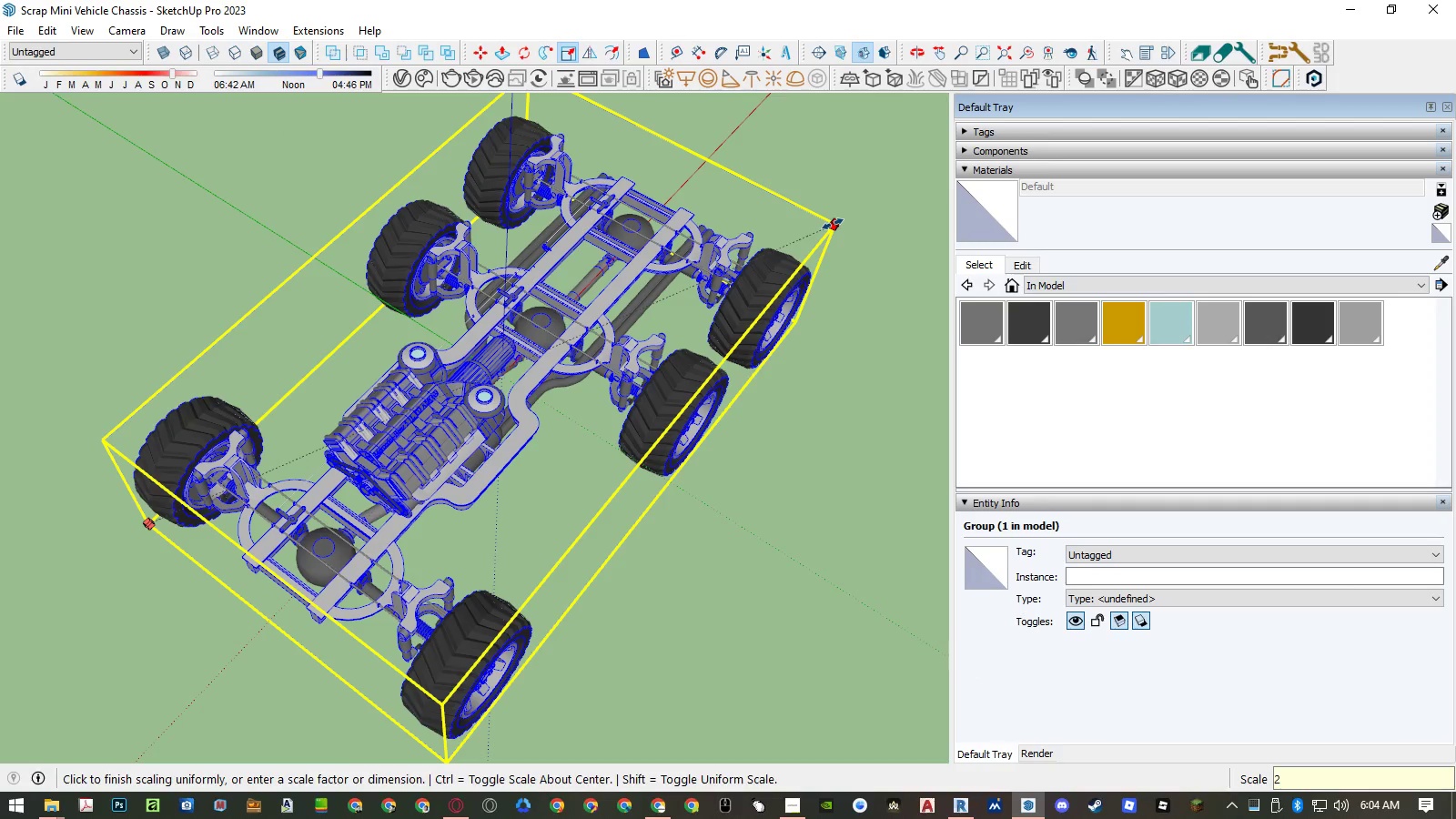 
key(NumpadDivide)
 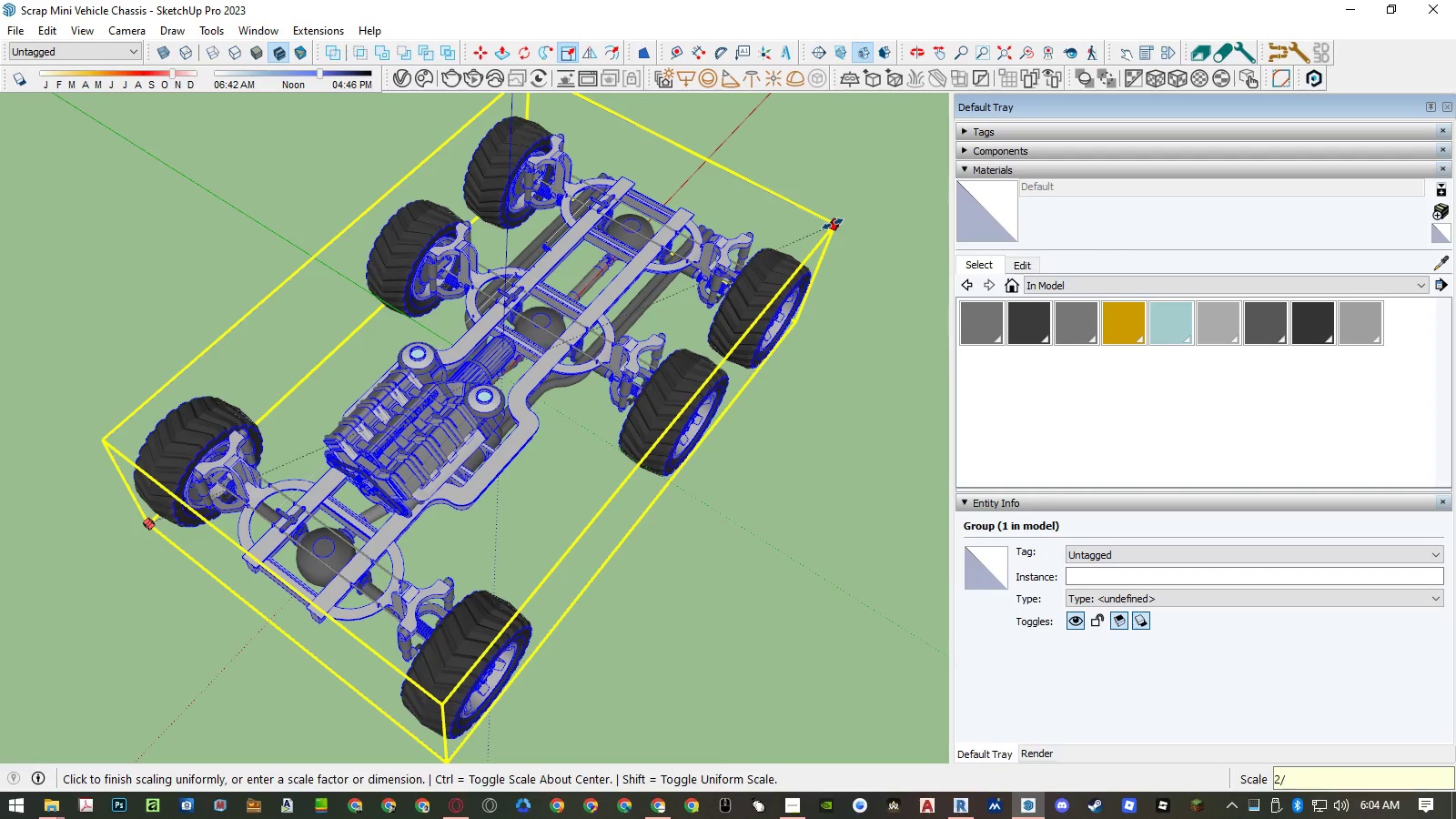 
key(Numpad3)
 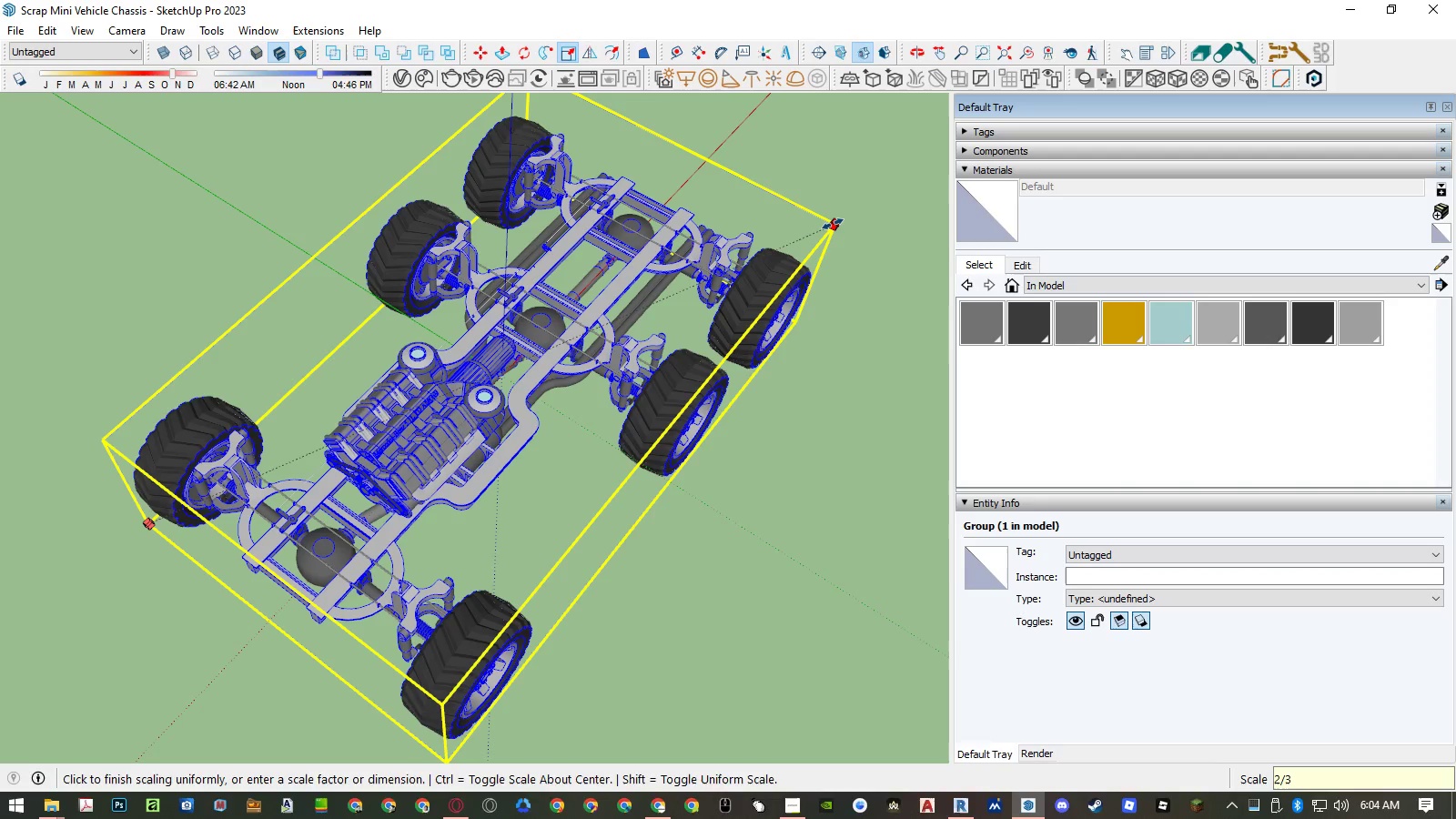 
key(NumpadEnter)
 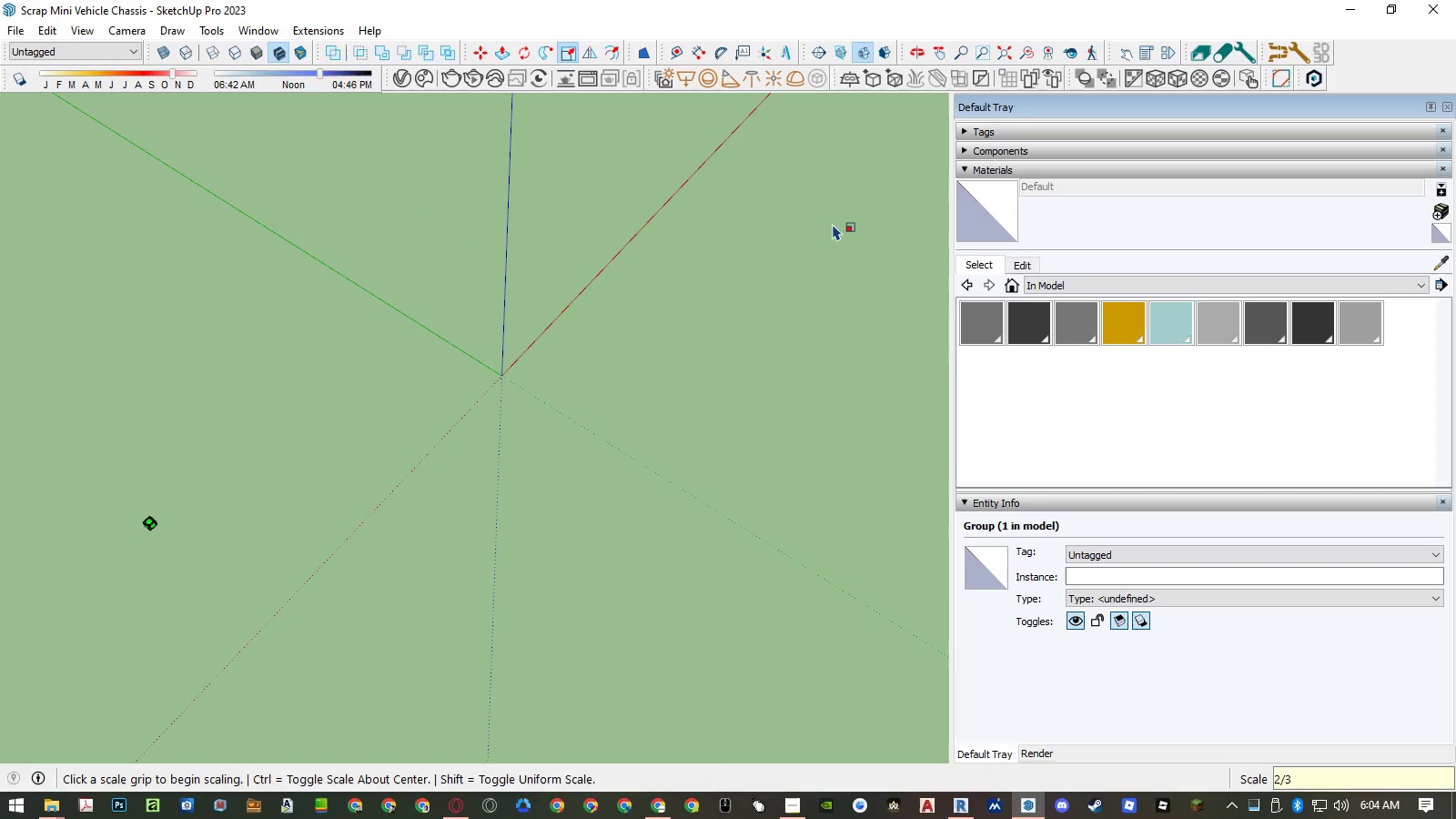 
key(Control+Z)
 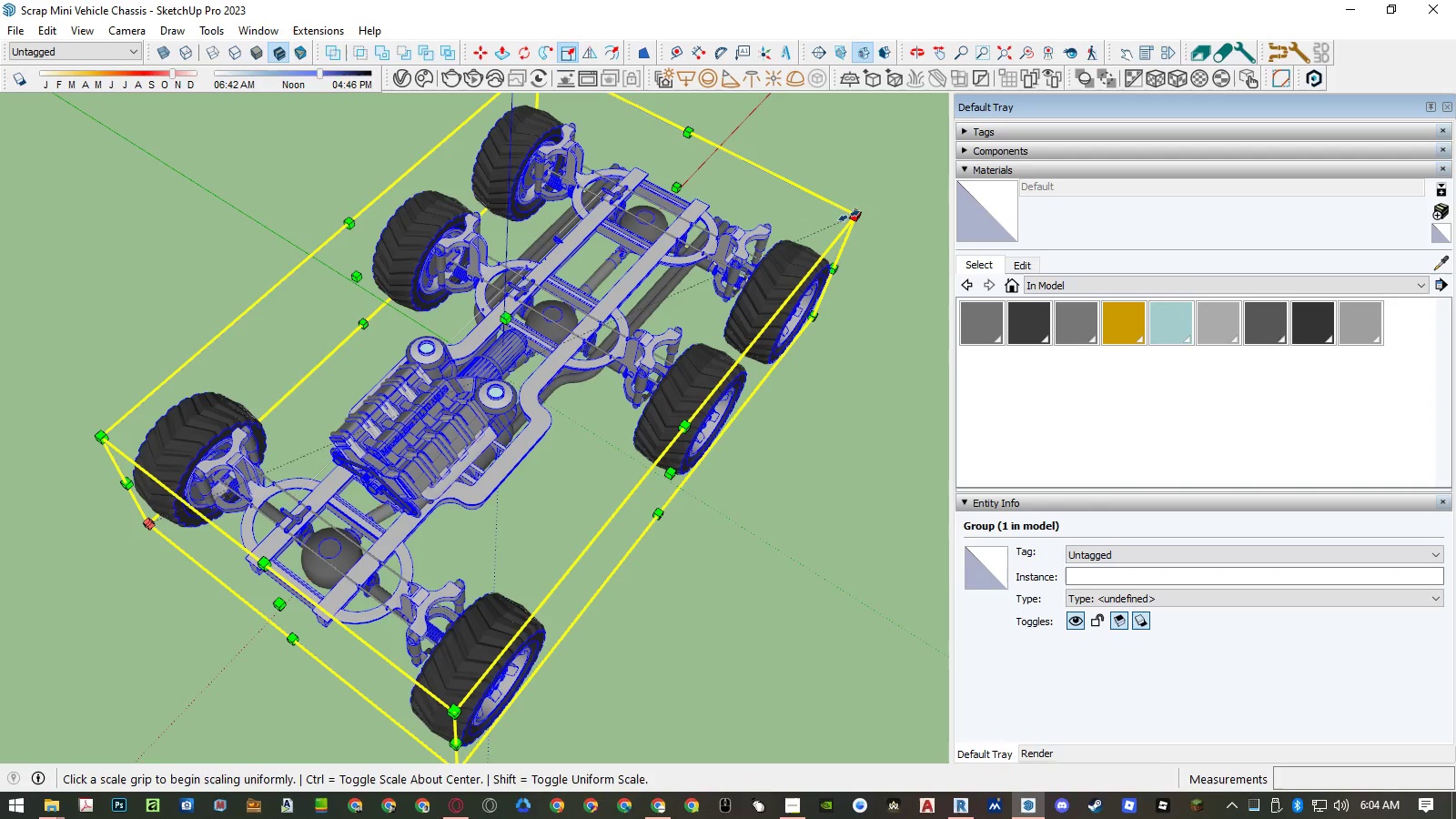 
left_click([855, 214])
 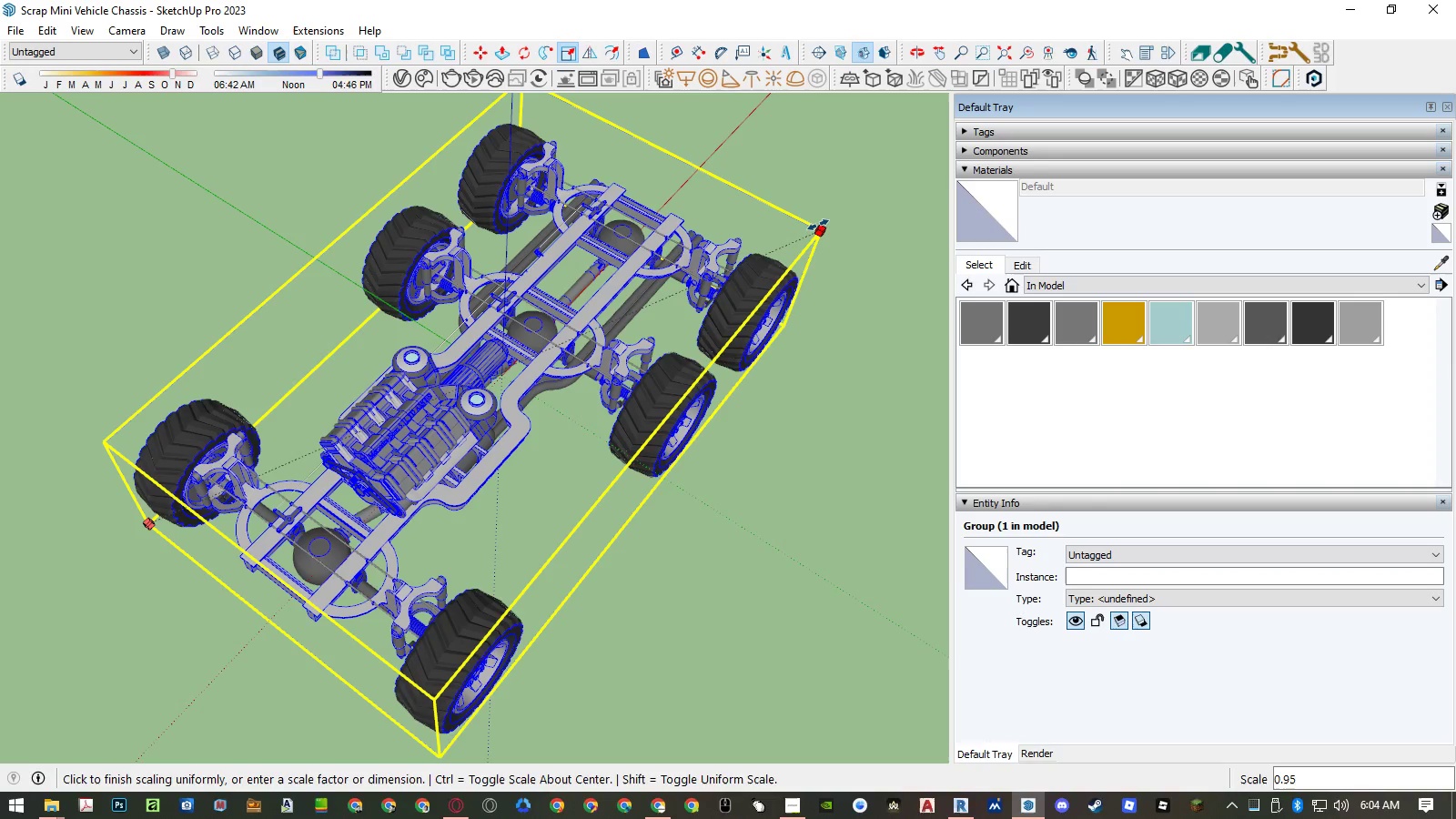 
key(NumpadDecimal)
 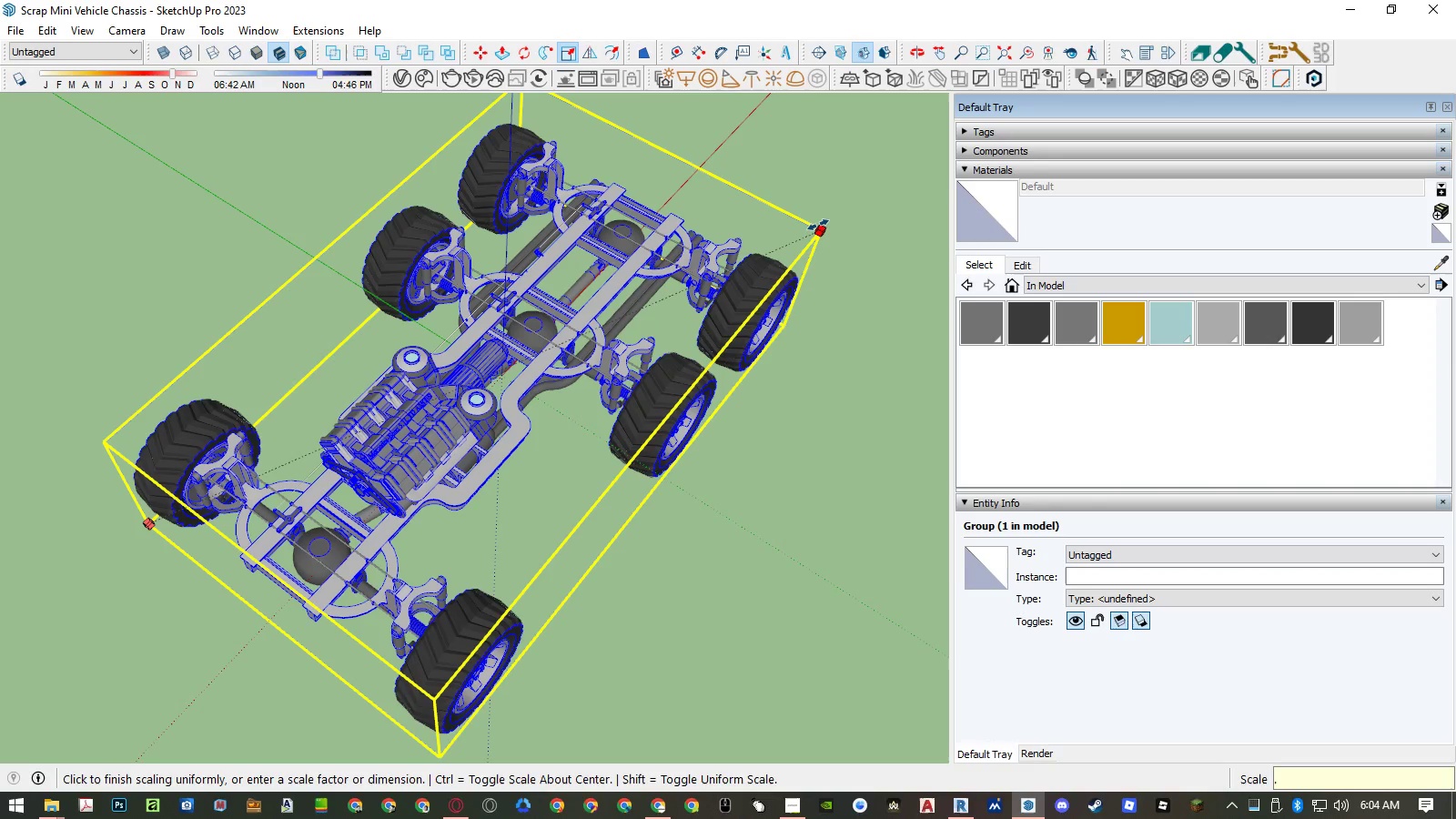 
key(Numpad7)
 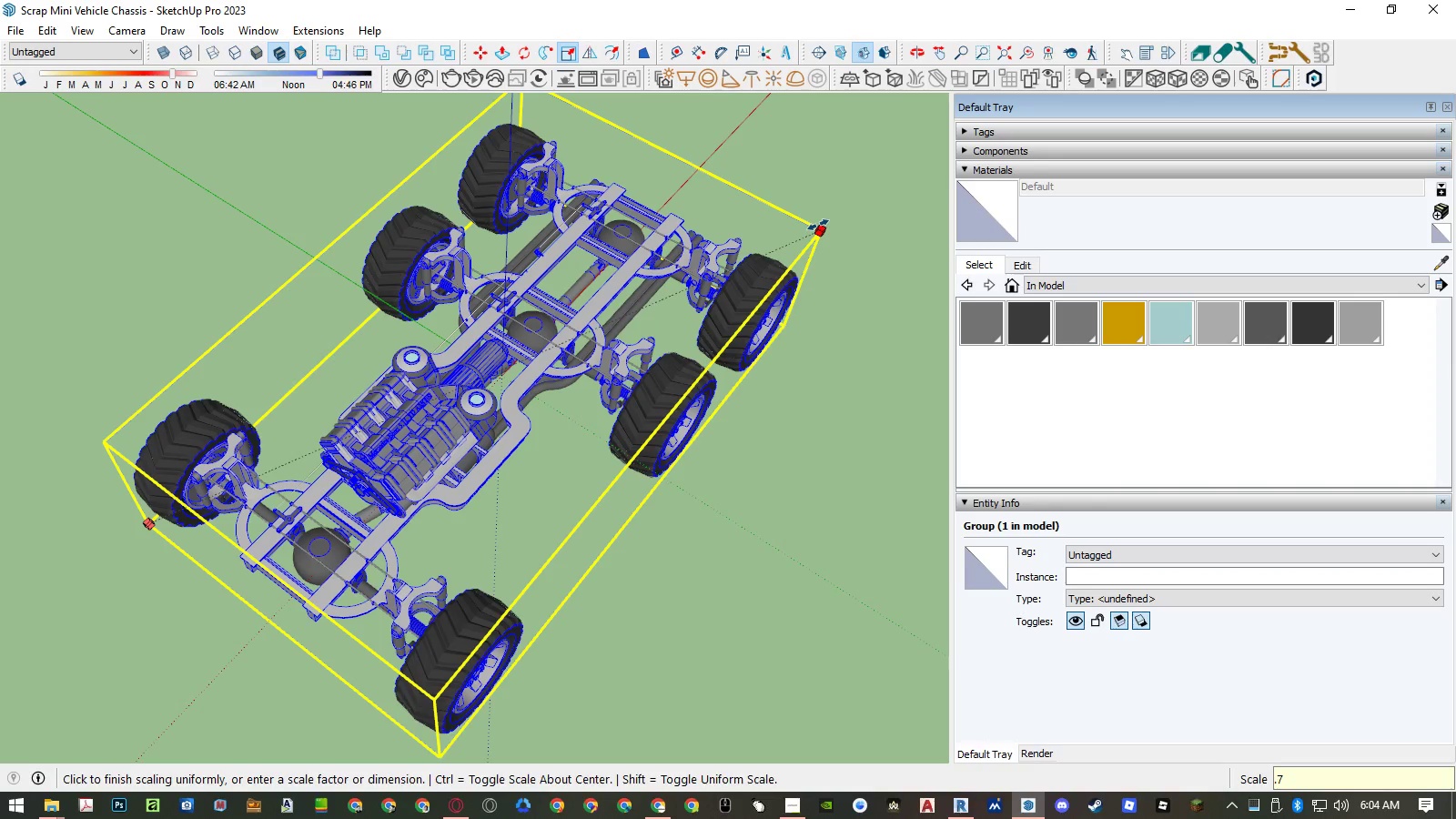 
key(NumpadEnter)
 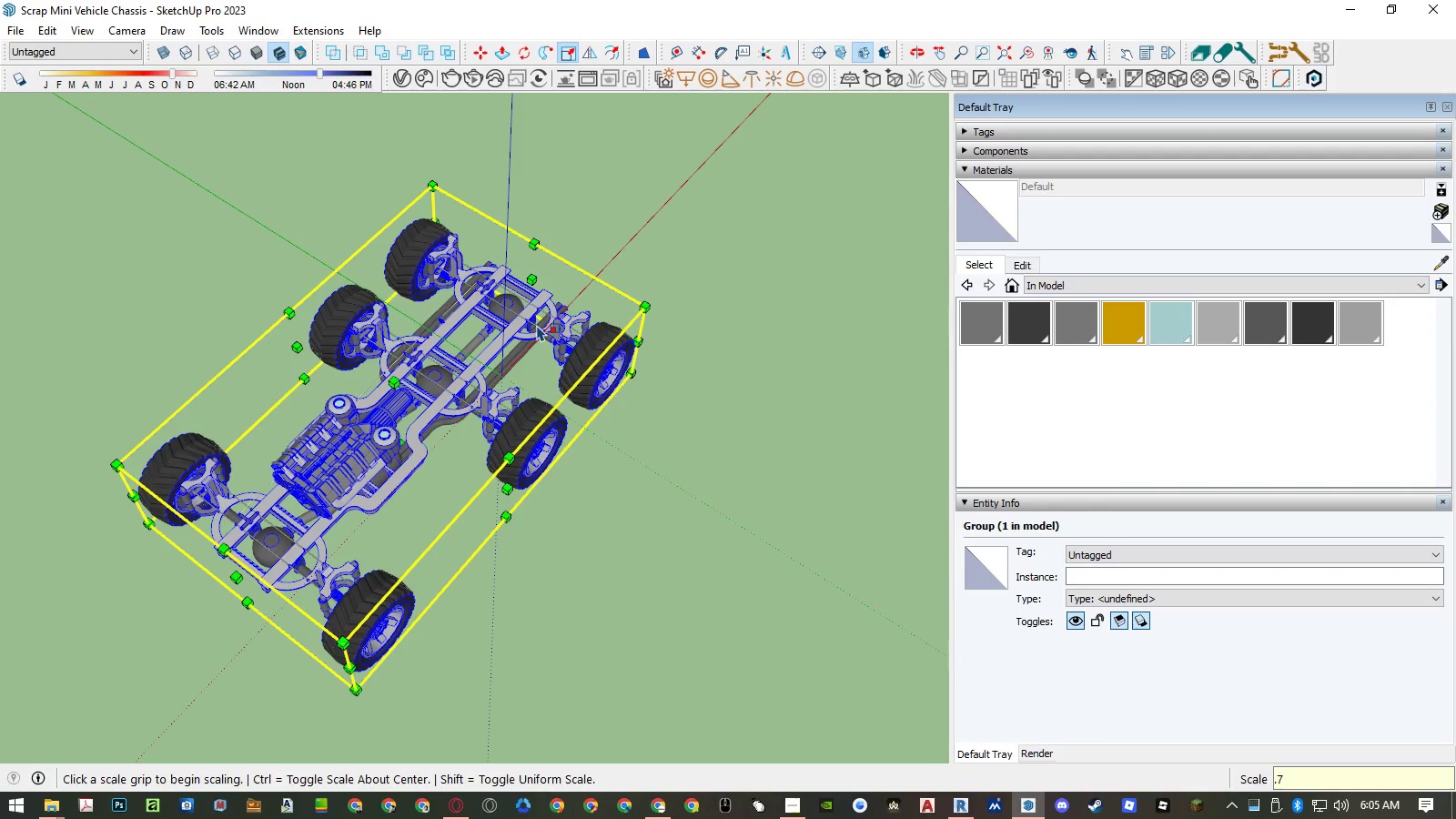 
key(M)
 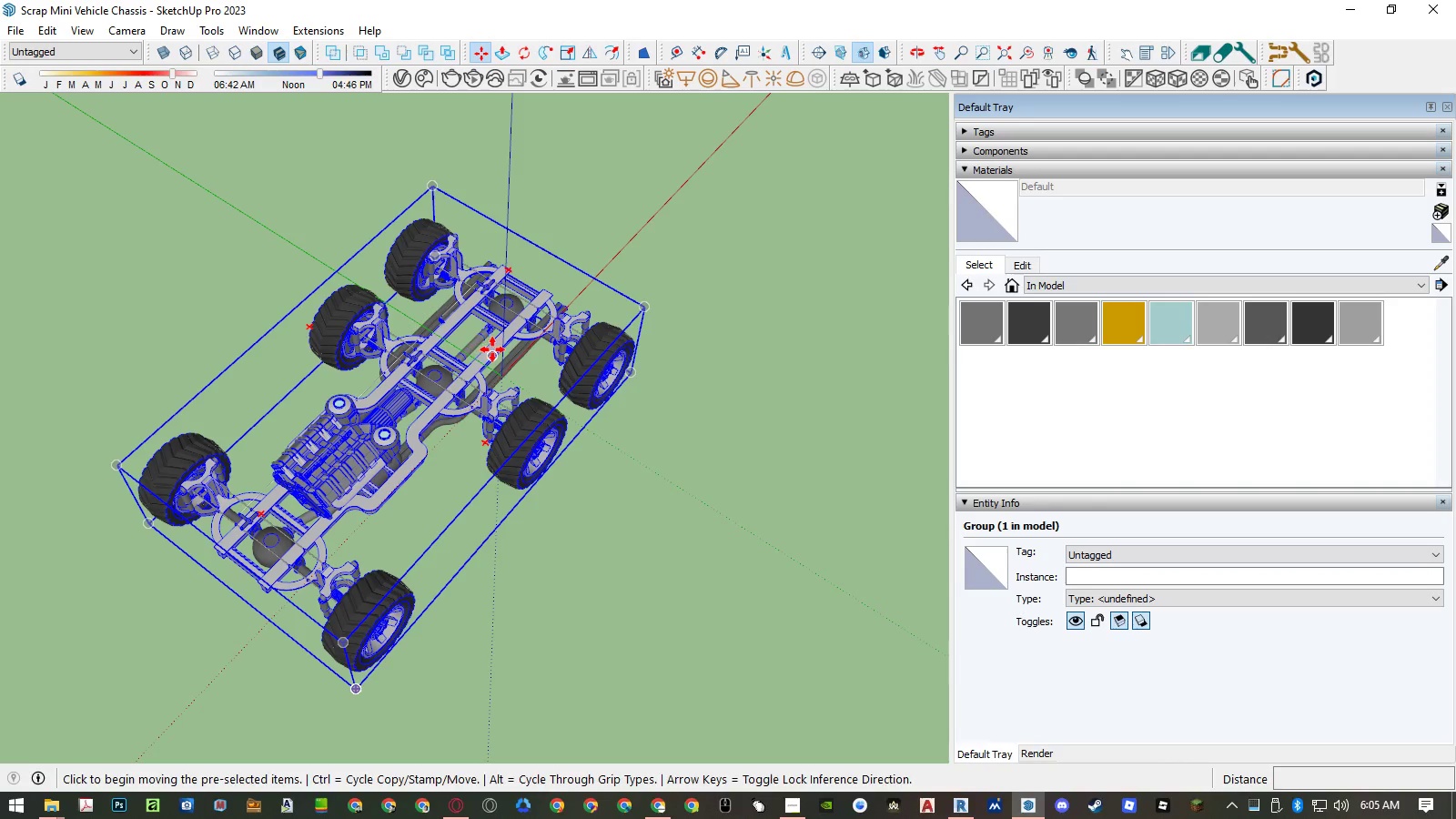 
key(Alt+C)
 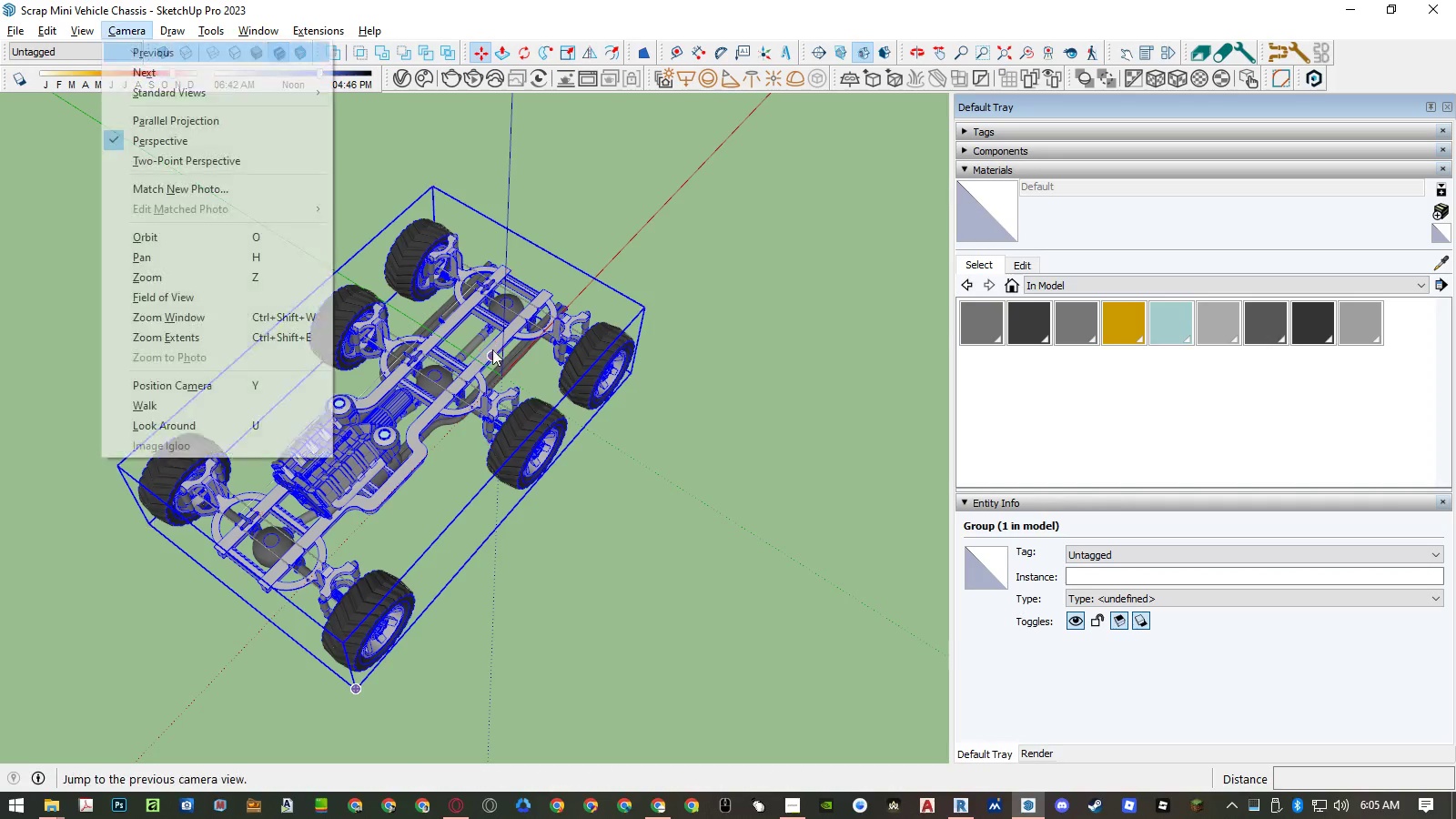 
key(A)
 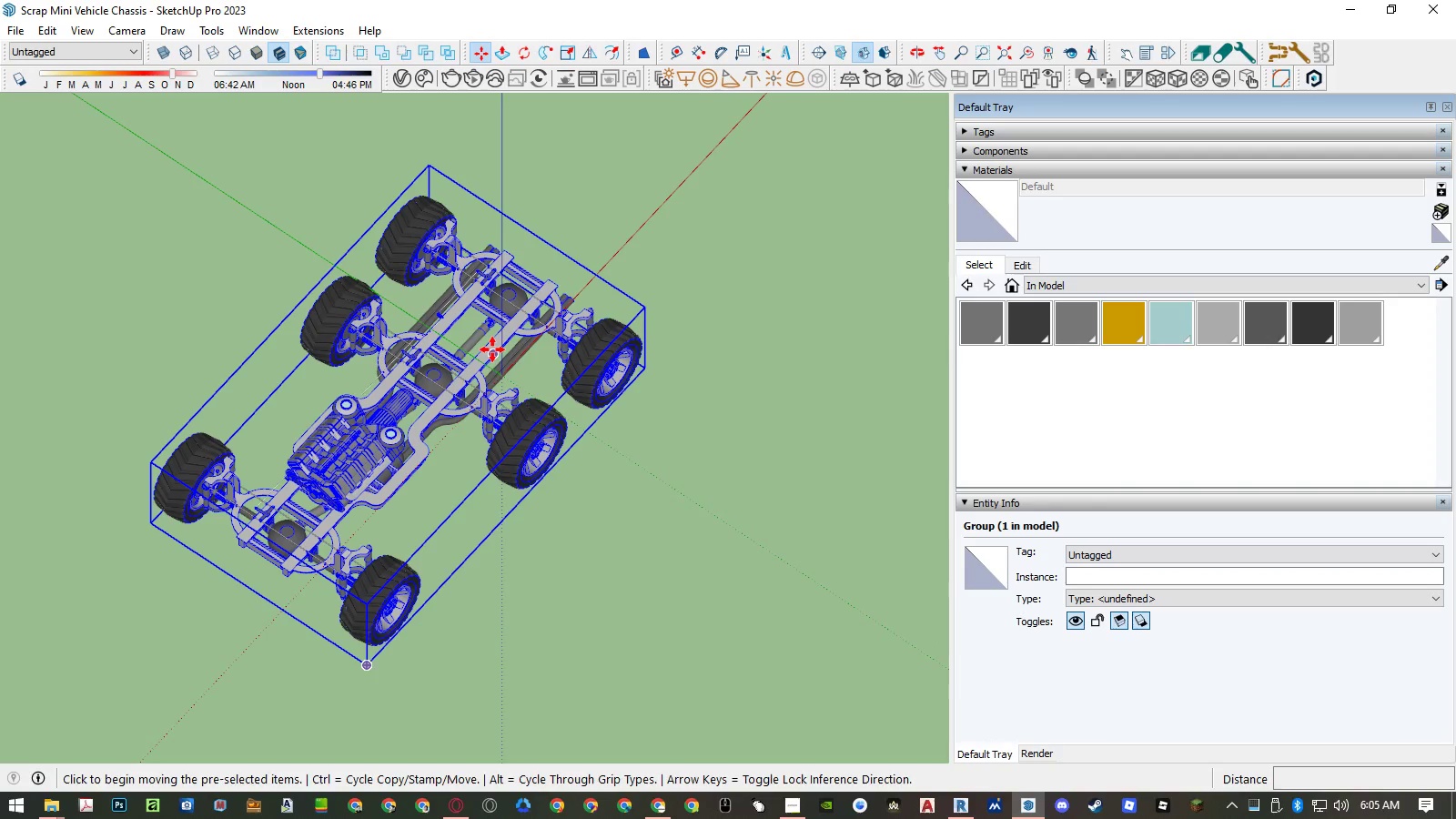 
key(Alt+AltLeft)
 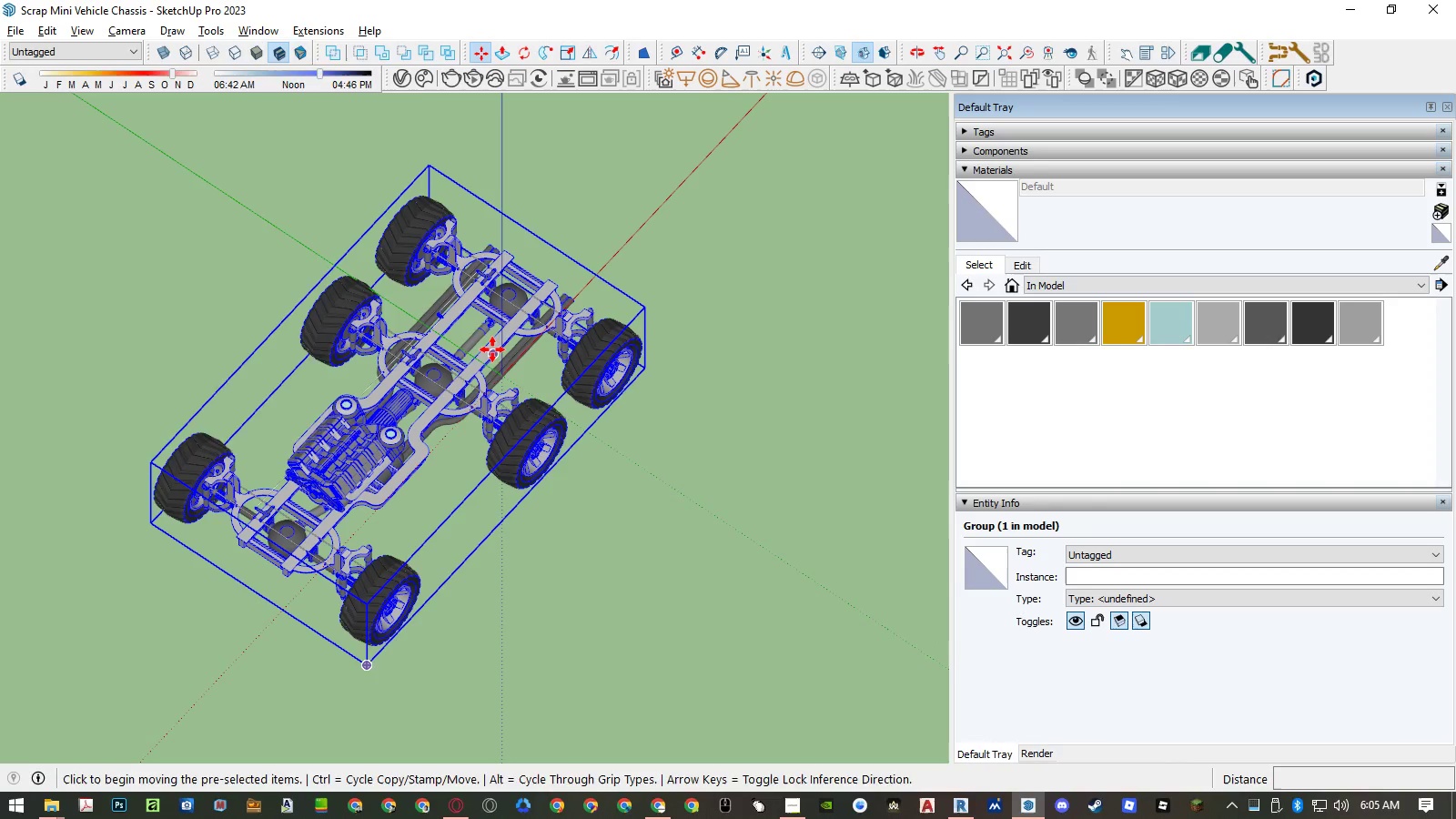 
key(Alt+C)
 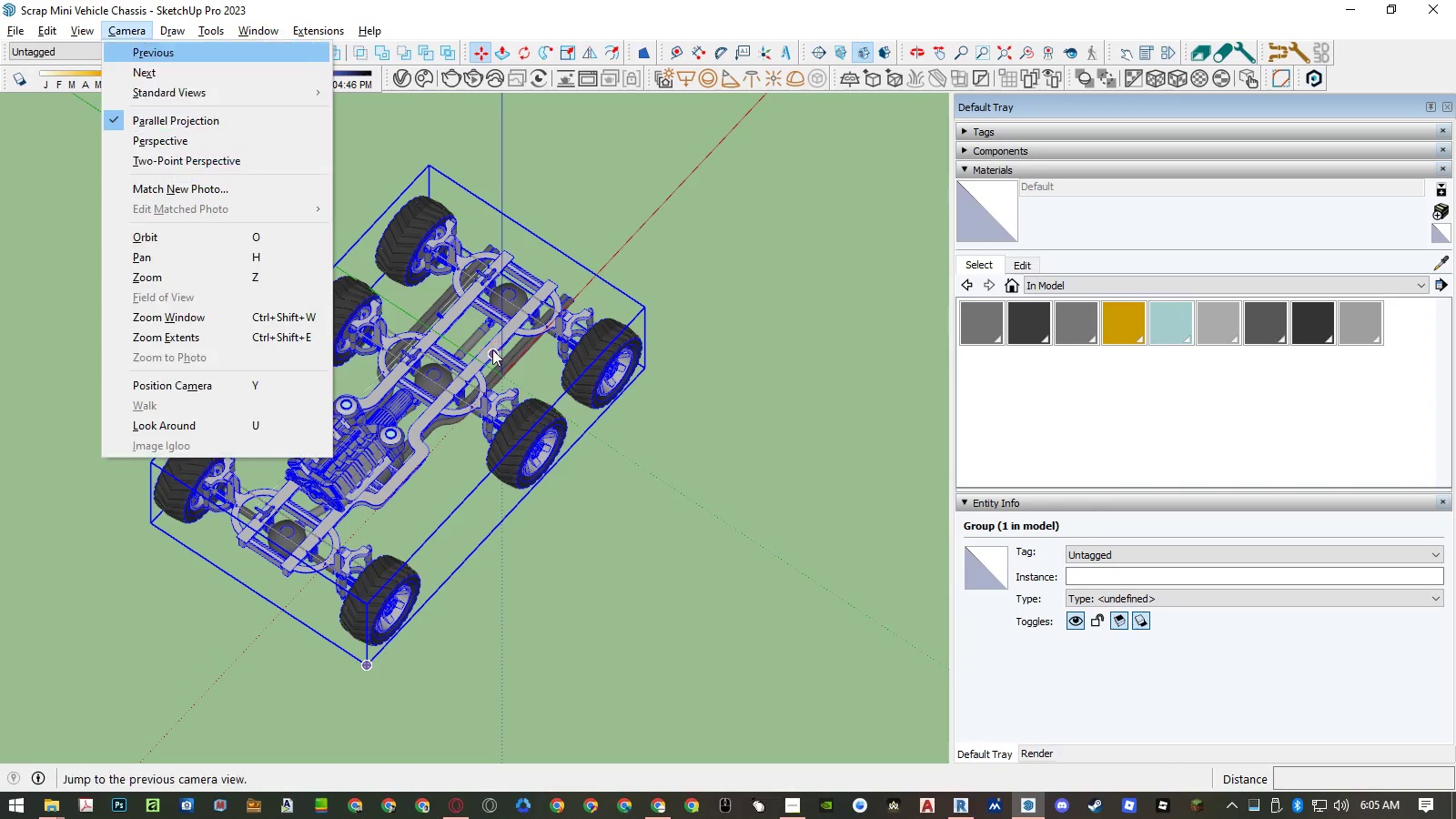 
key(Alt+S)
 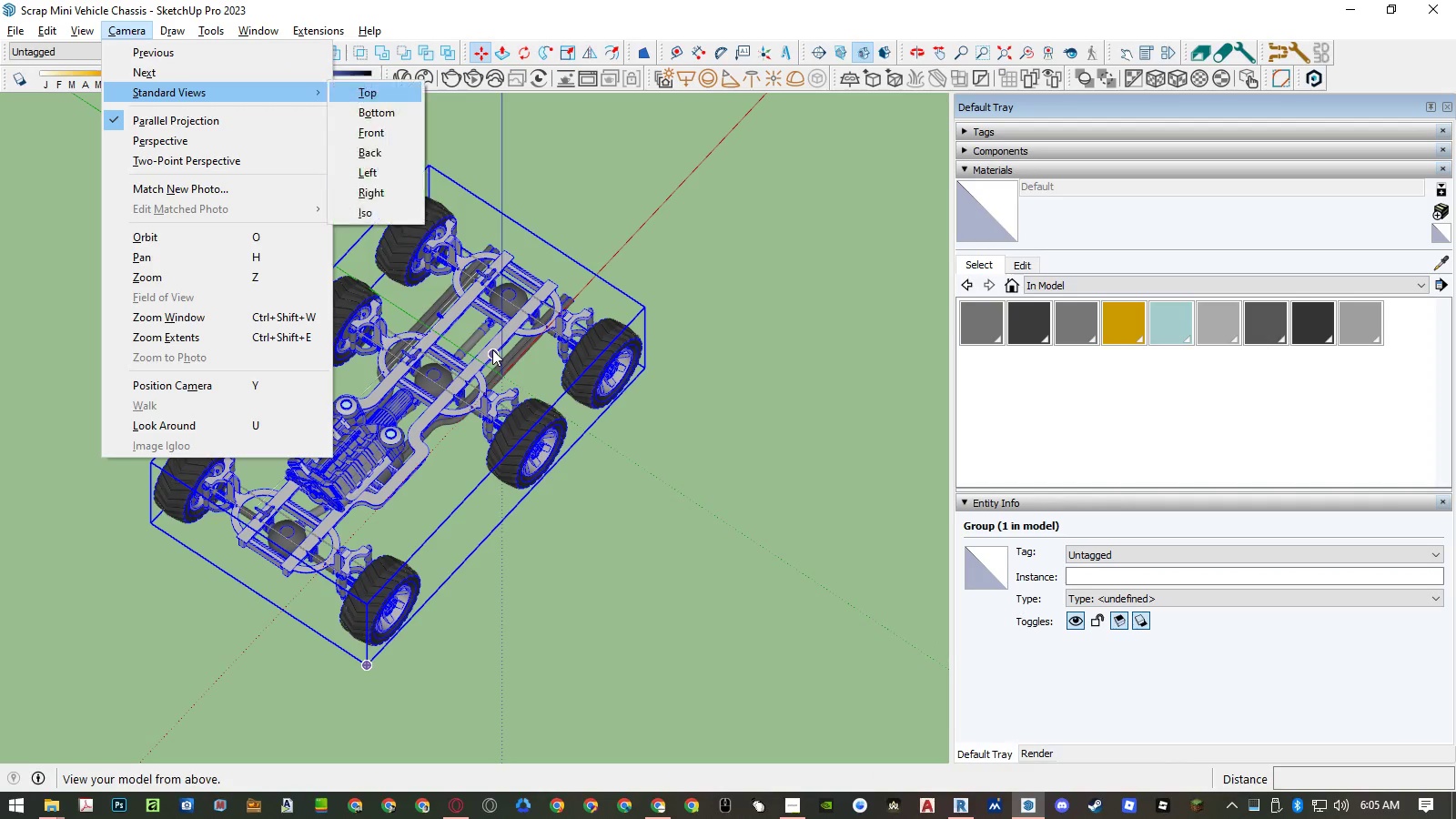 
key(T)
 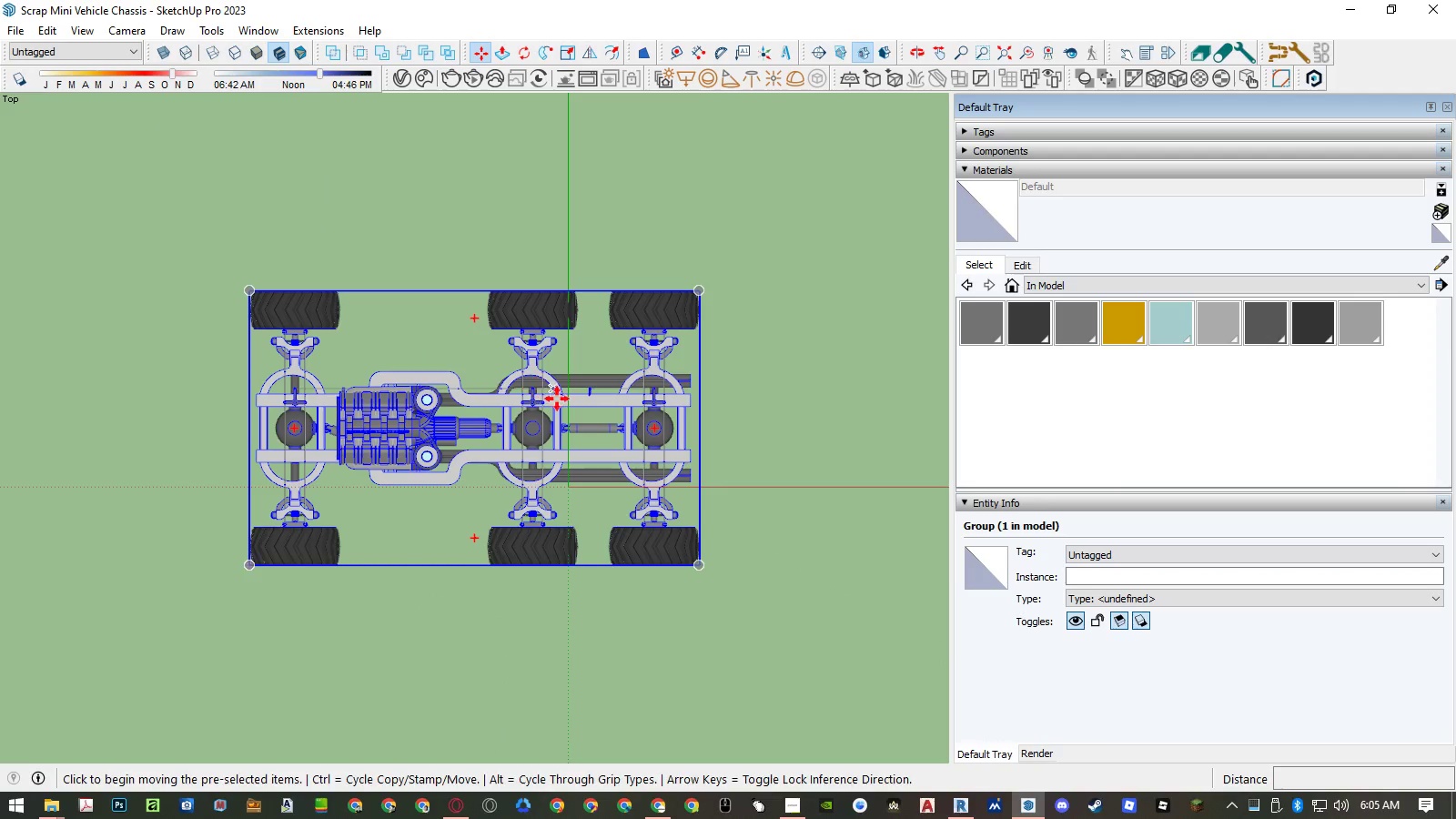 
scroll: coordinate [438, 387], scroll_direction: up, amount: 8.0
 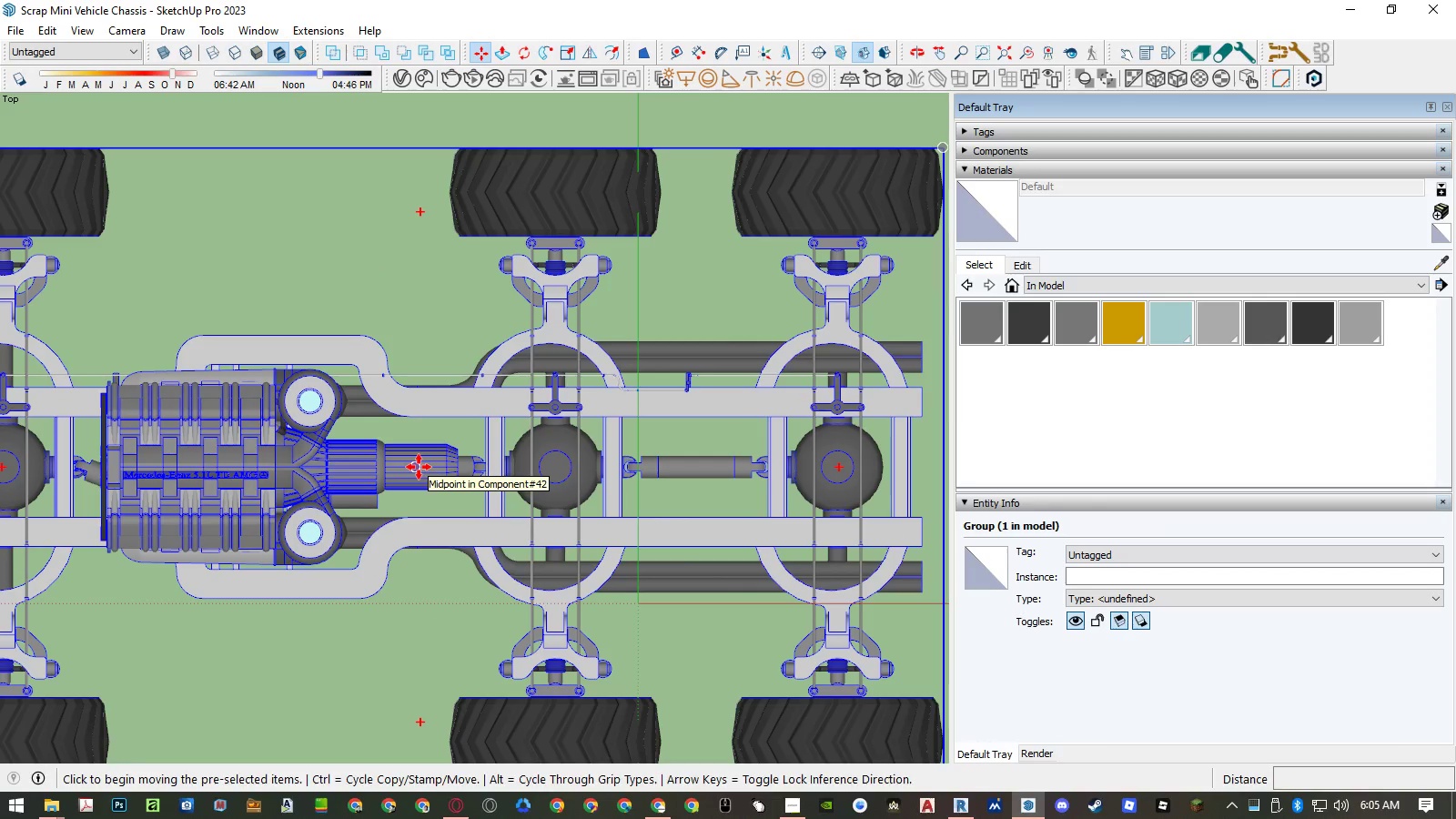 
left_click([419, 467])
 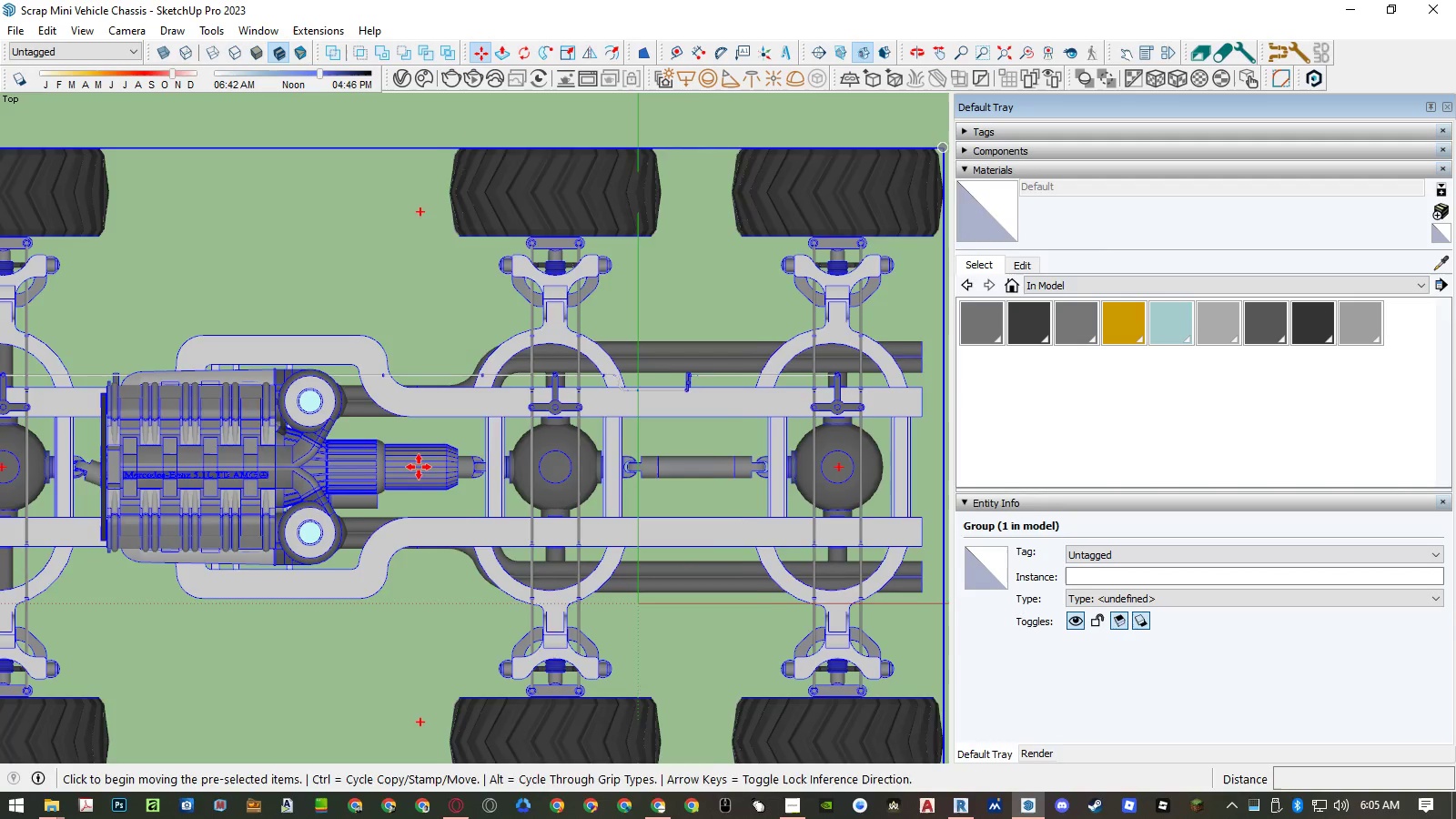 
key(ArrowRight)
 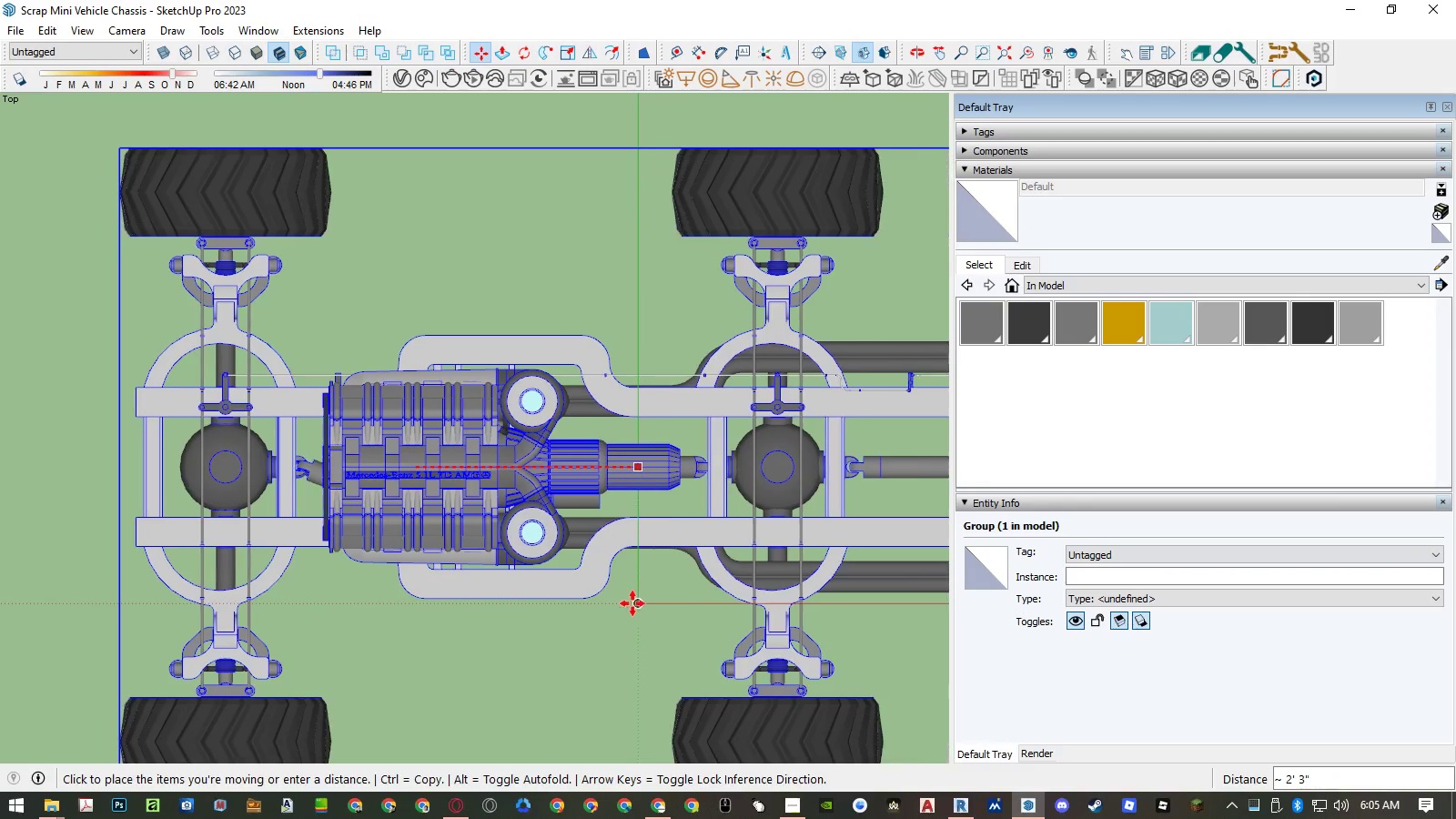 
left_click([636, 604])
 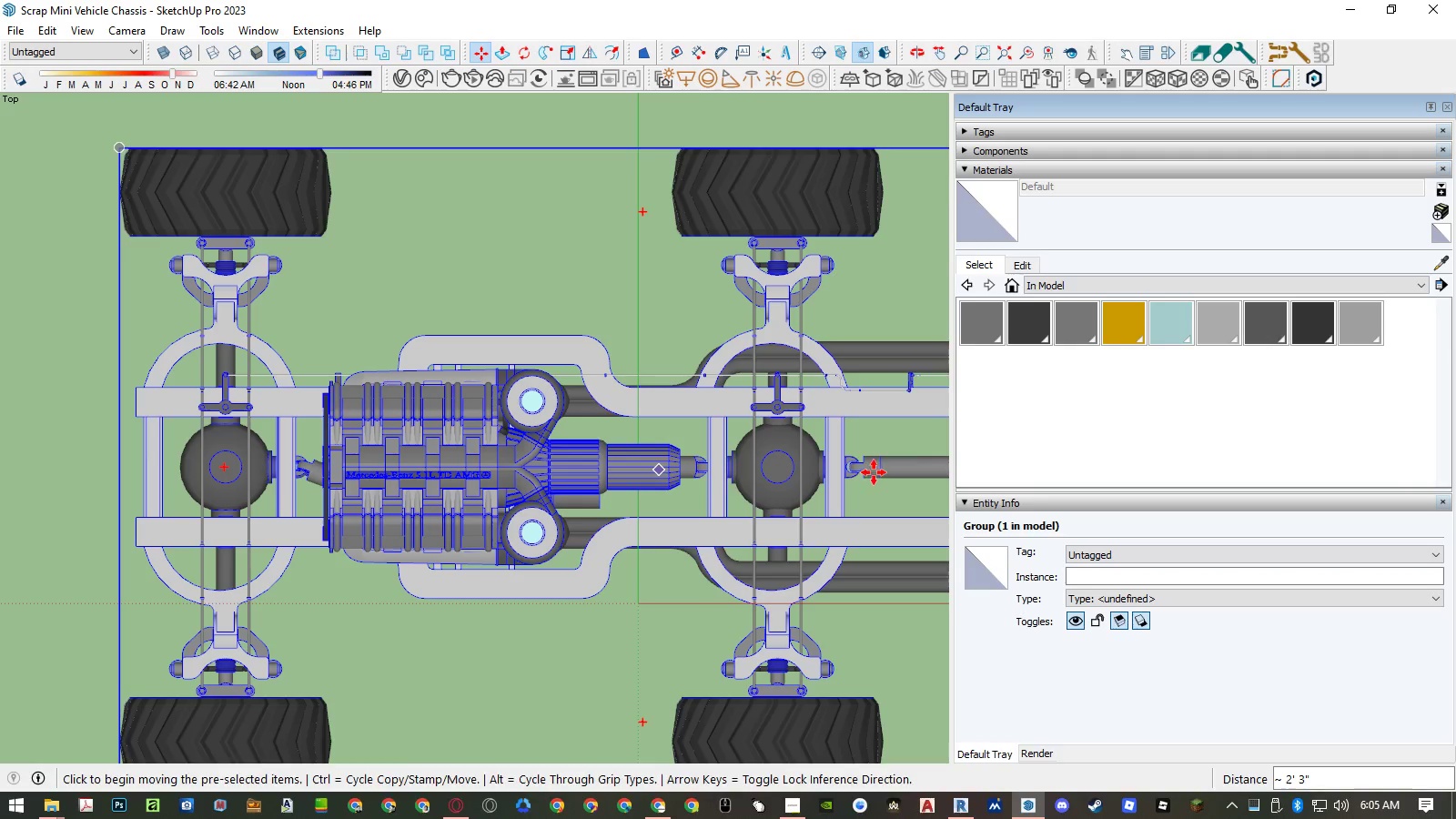 
scroll: coordinate [710, 469], scroll_direction: up, amount: 6.0
 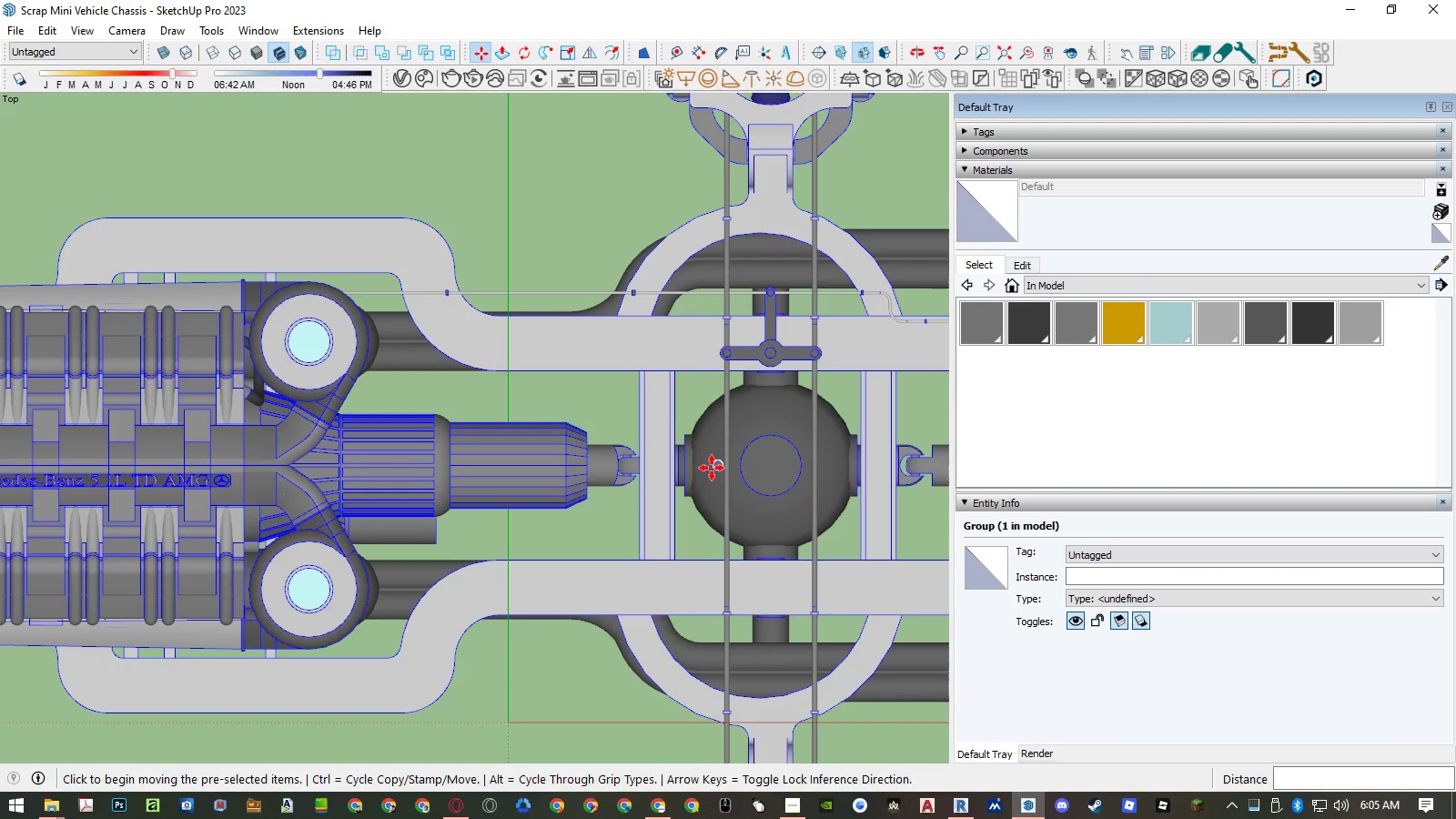 
left_click([712, 468])
 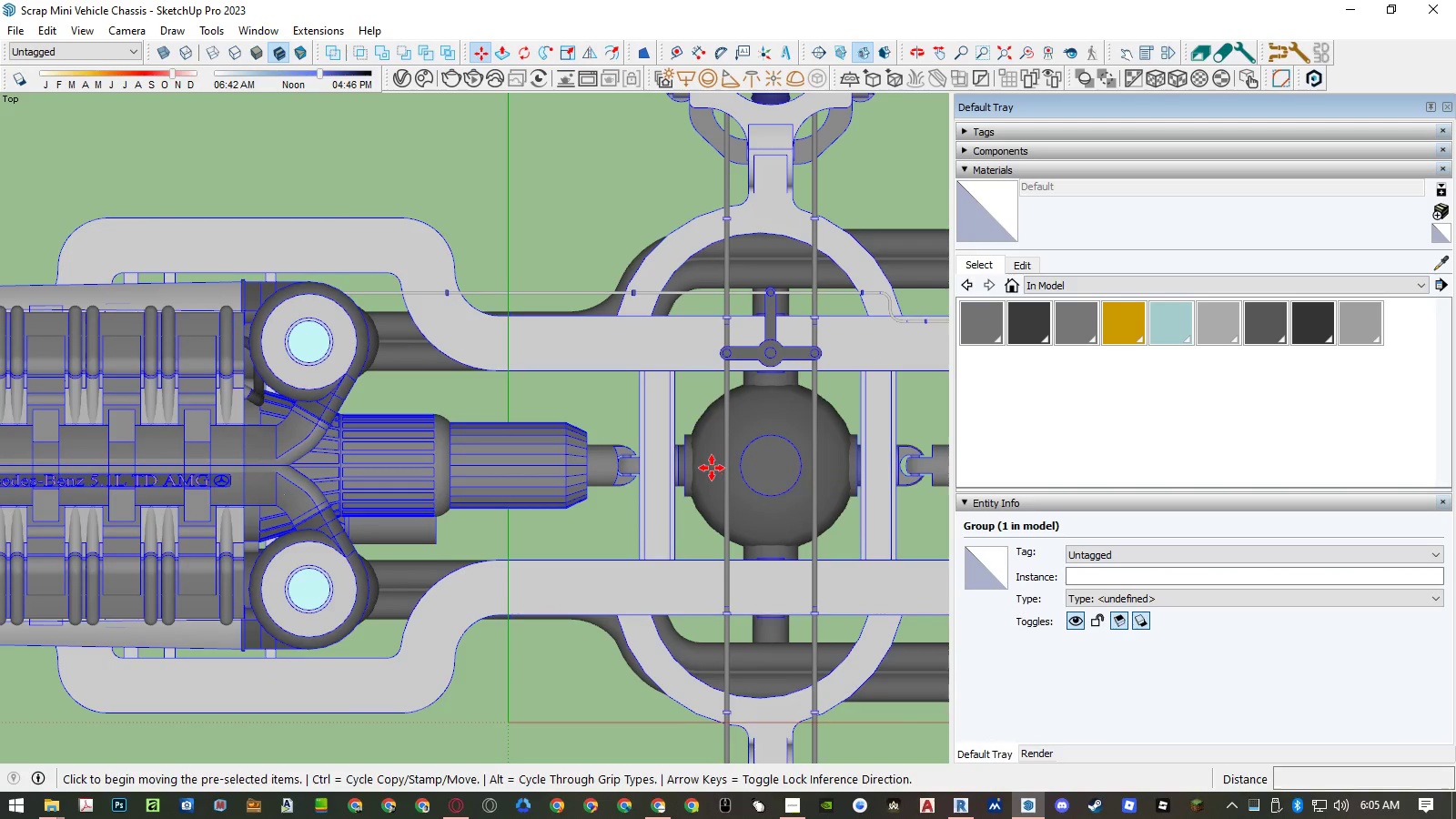 
key(ArrowLeft)
 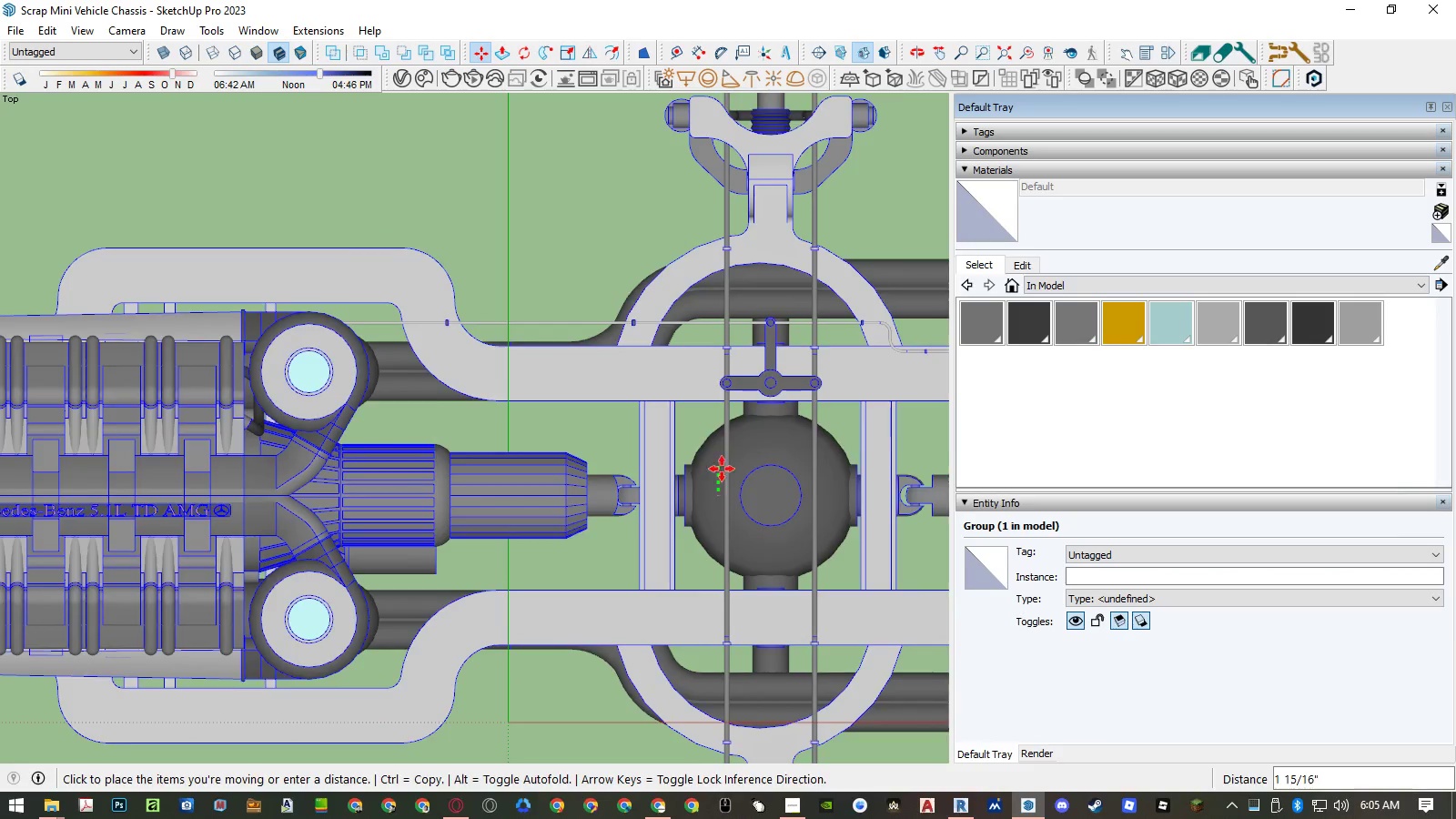 
scroll: coordinate [723, 457], scroll_direction: down, amount: 9.0
 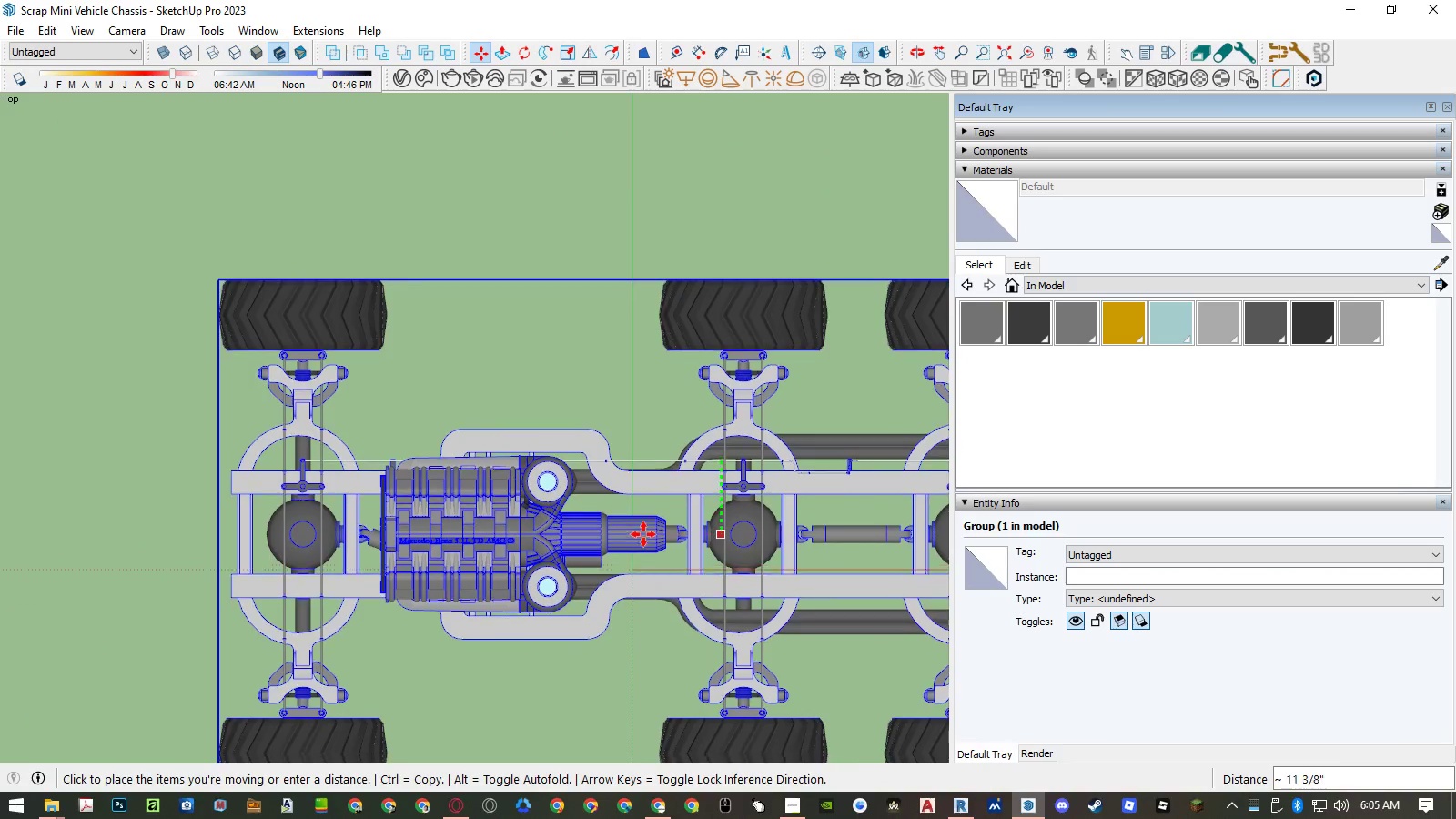 
key(K)
 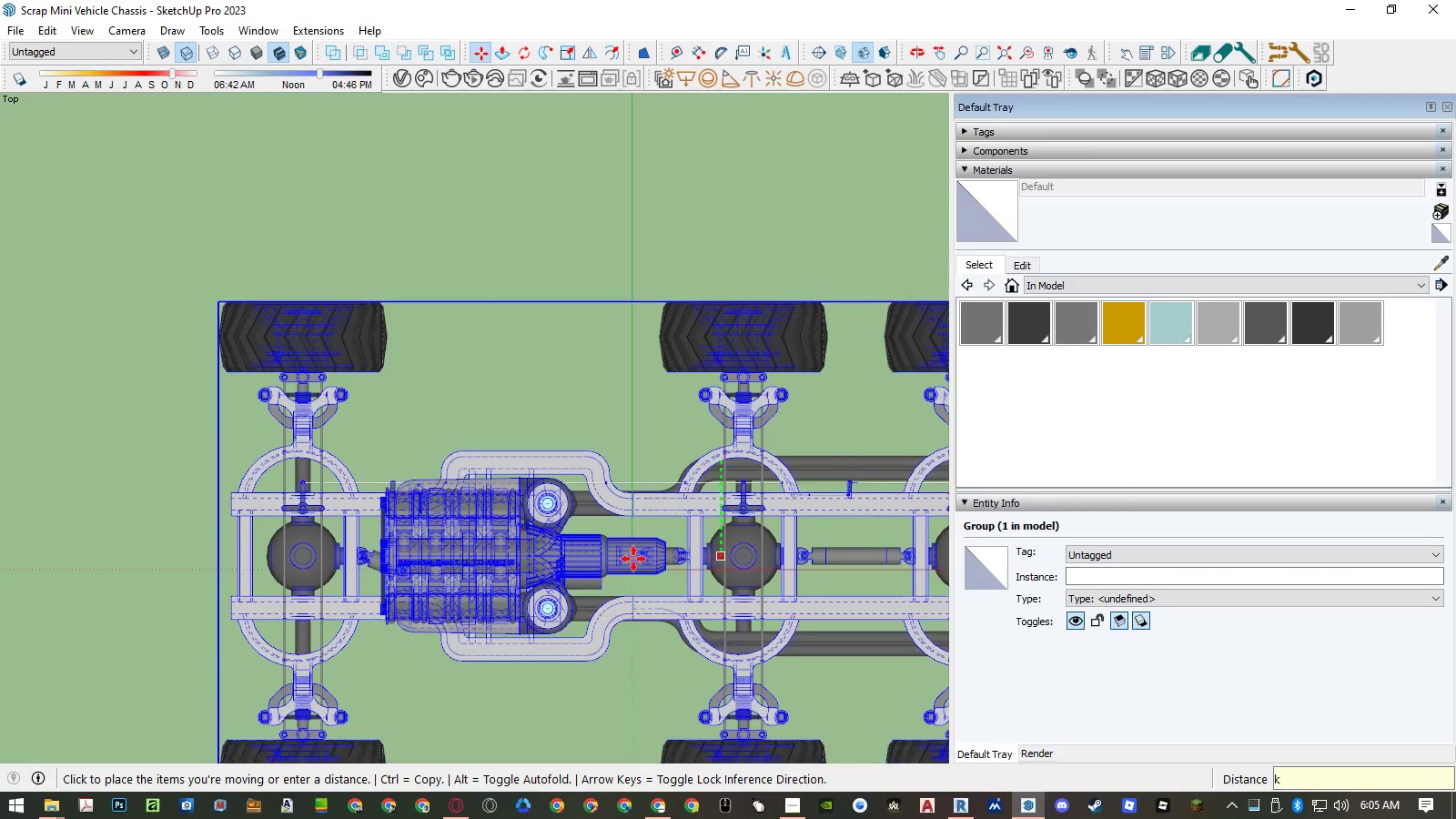 
left_click([632, 567])
 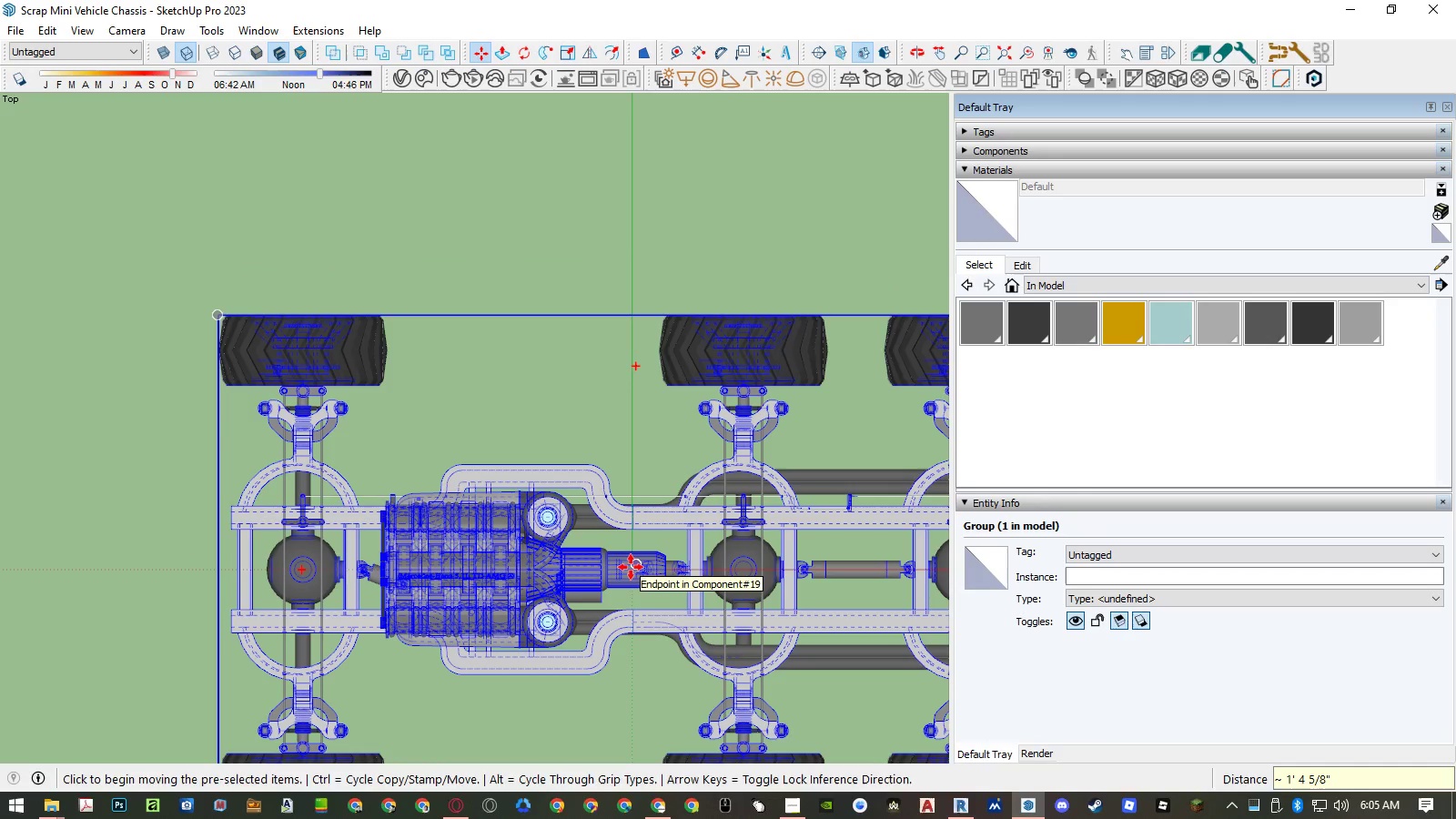 
type(kcacsi)
key(Escape)
 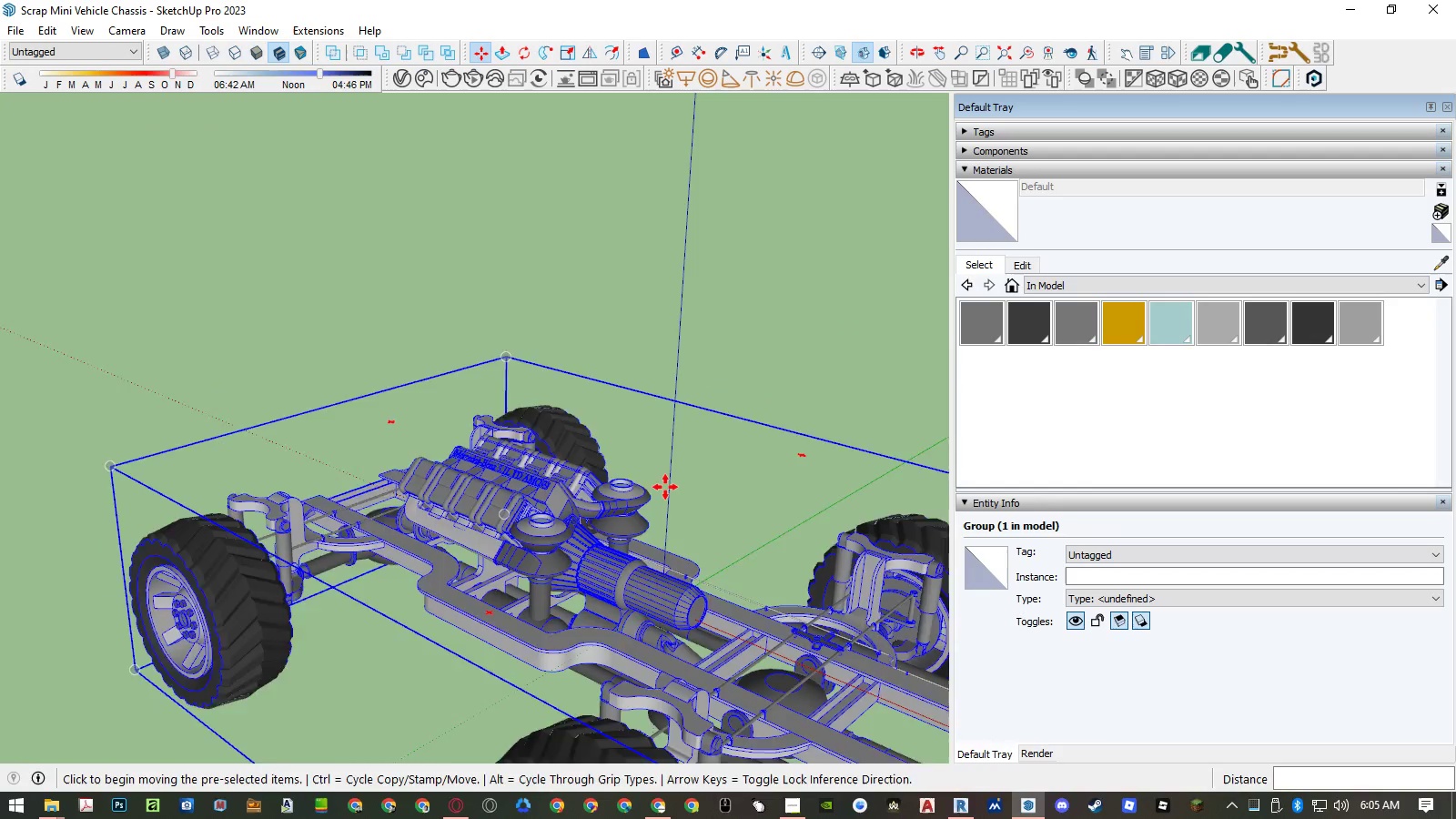 
hold_key(key=AltLeft, duration=0.36)
 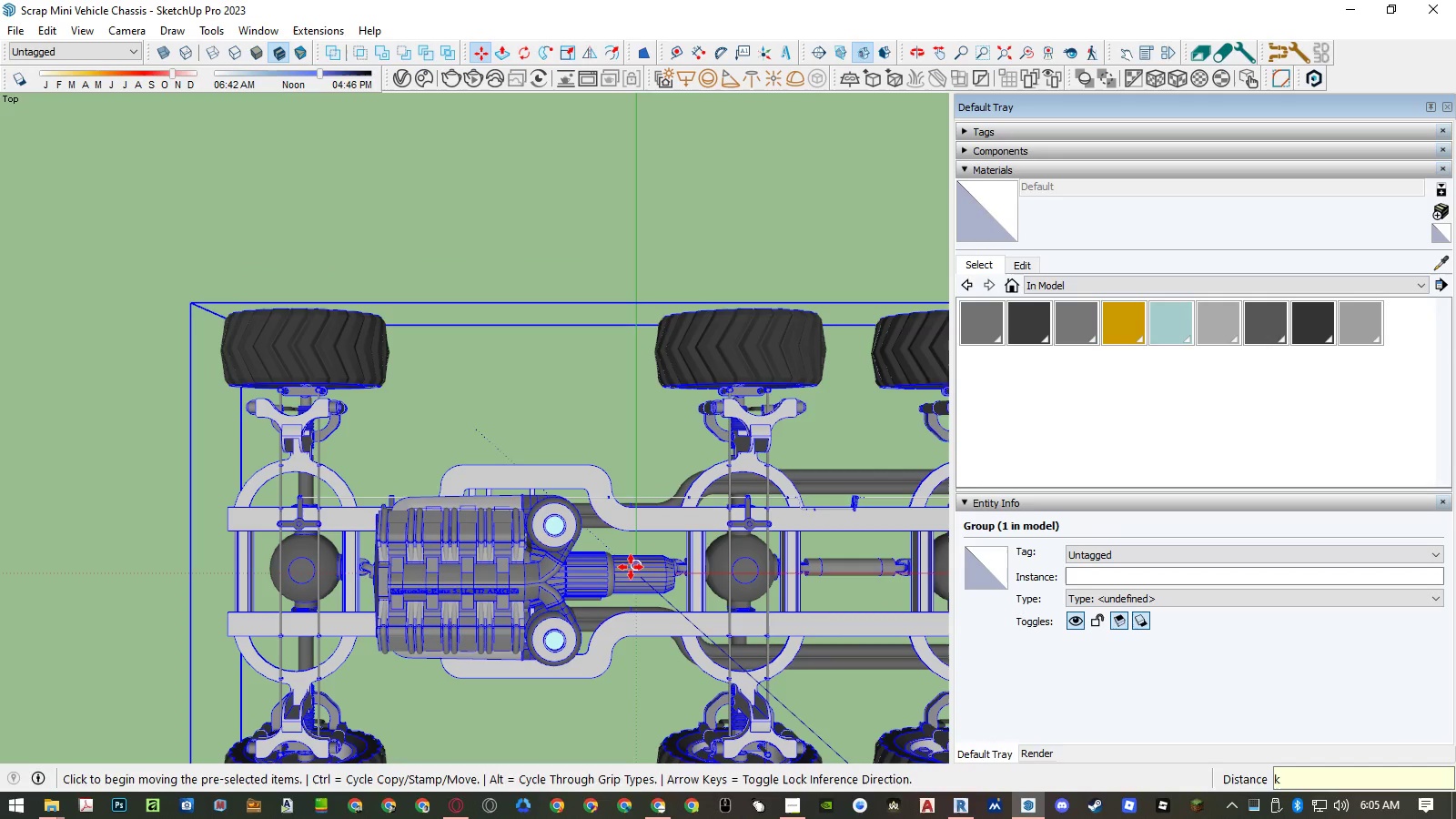 
hold_key(key=AltLeft, duration=0.33)
 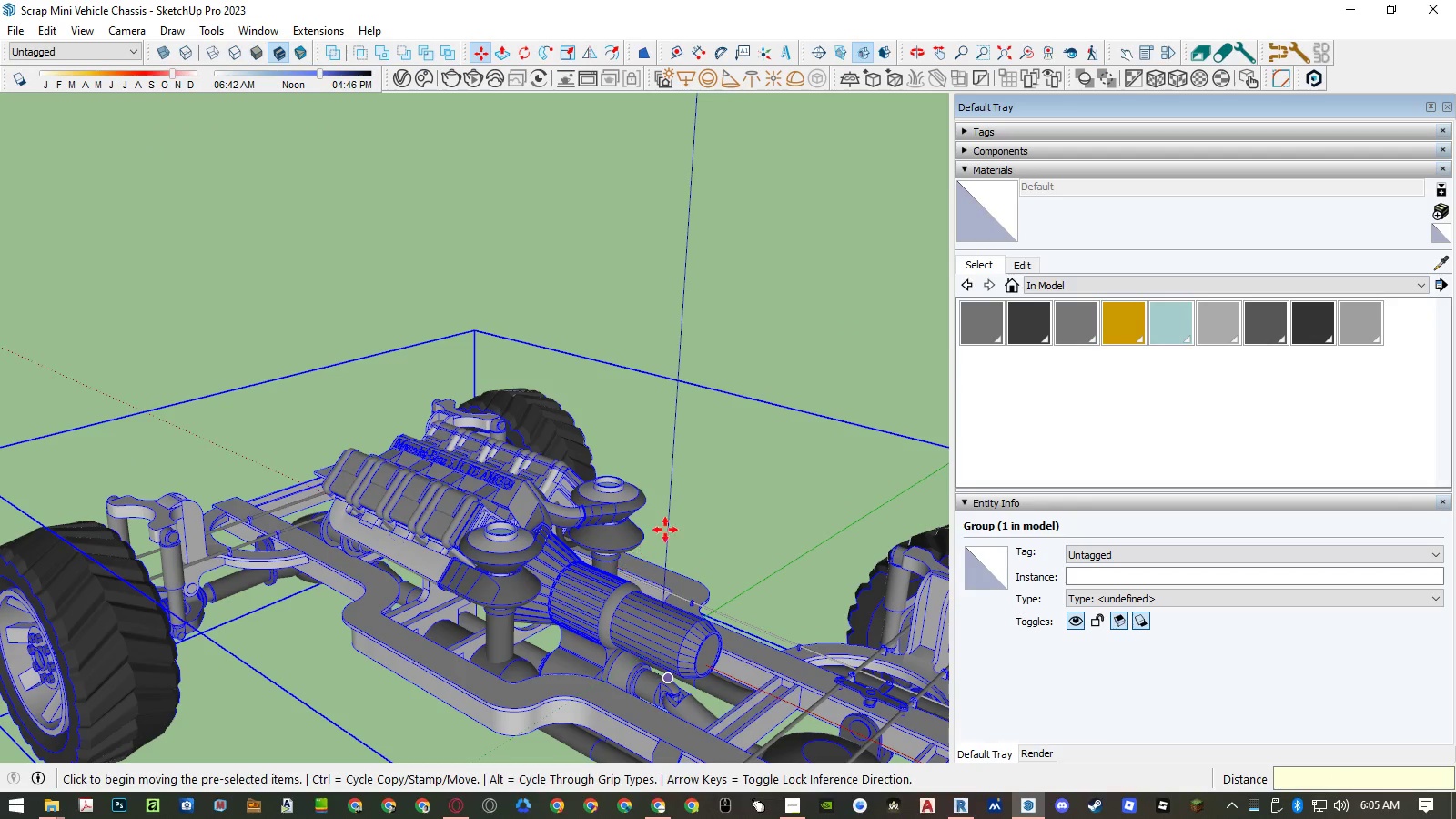 
key(Space)
 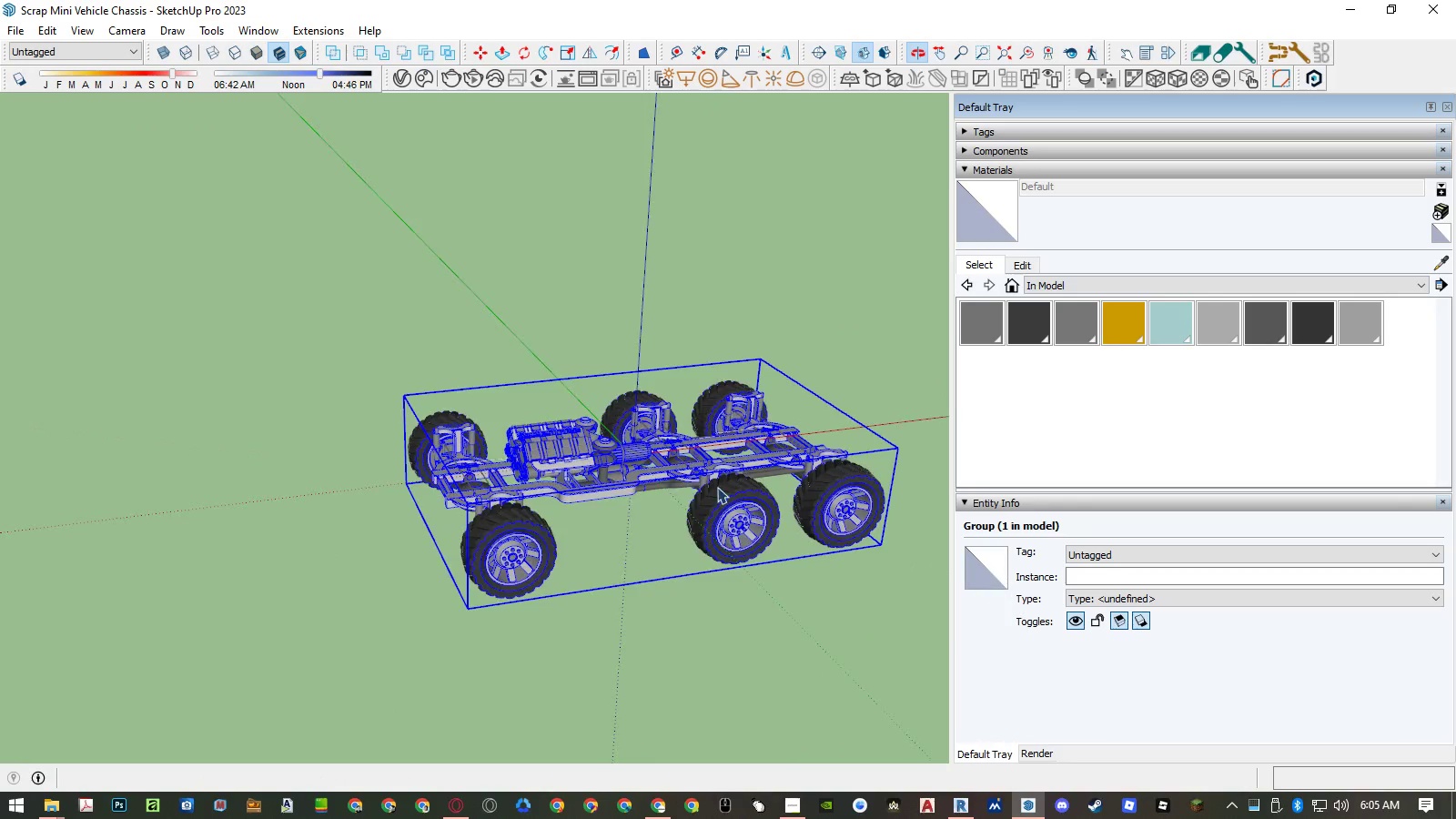 
scroll: coordinate [655, 486], scroll_direction: down, amount: 11.0
 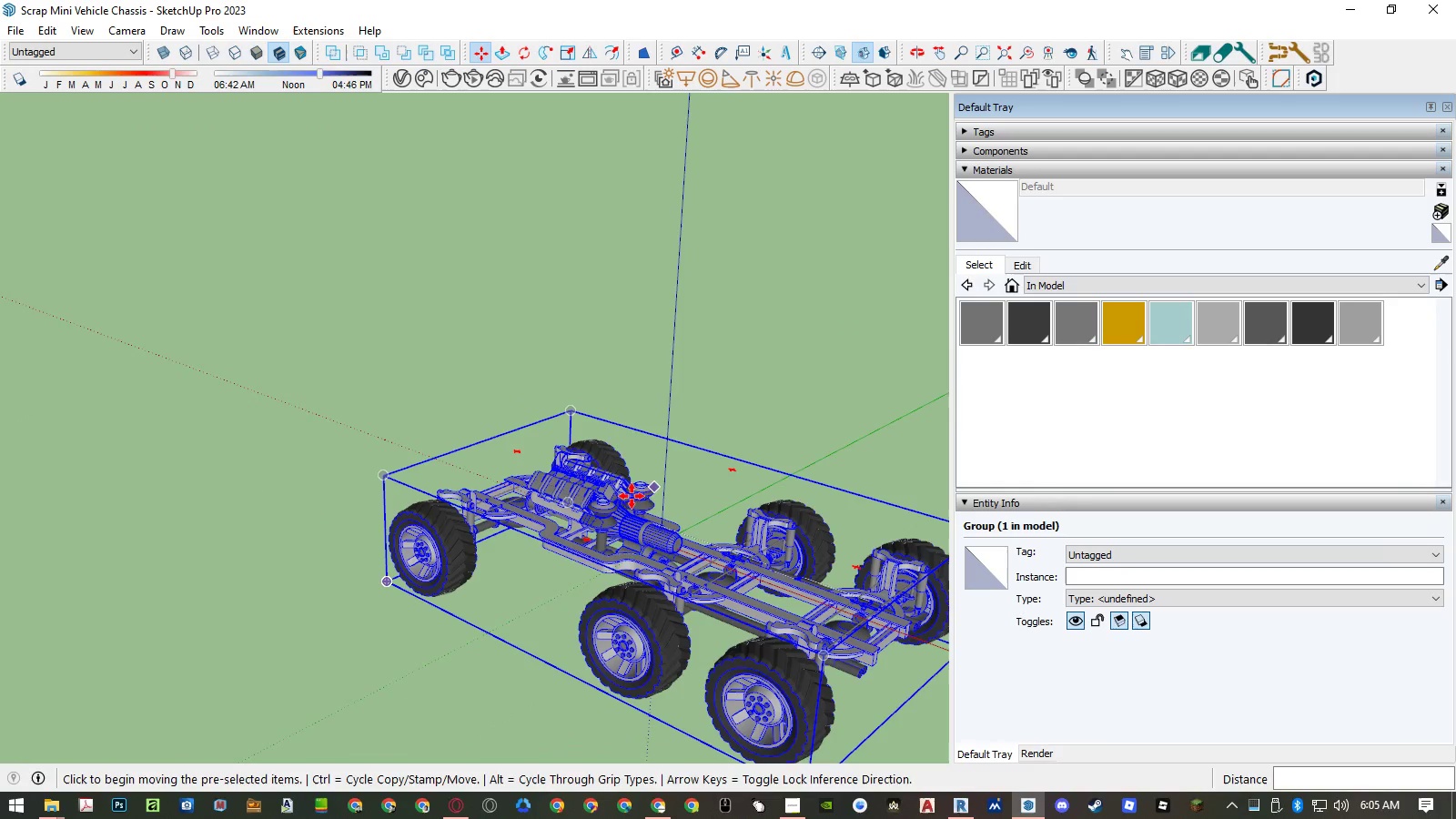 
hold_key(key=AltLeft, duration=0.39)
 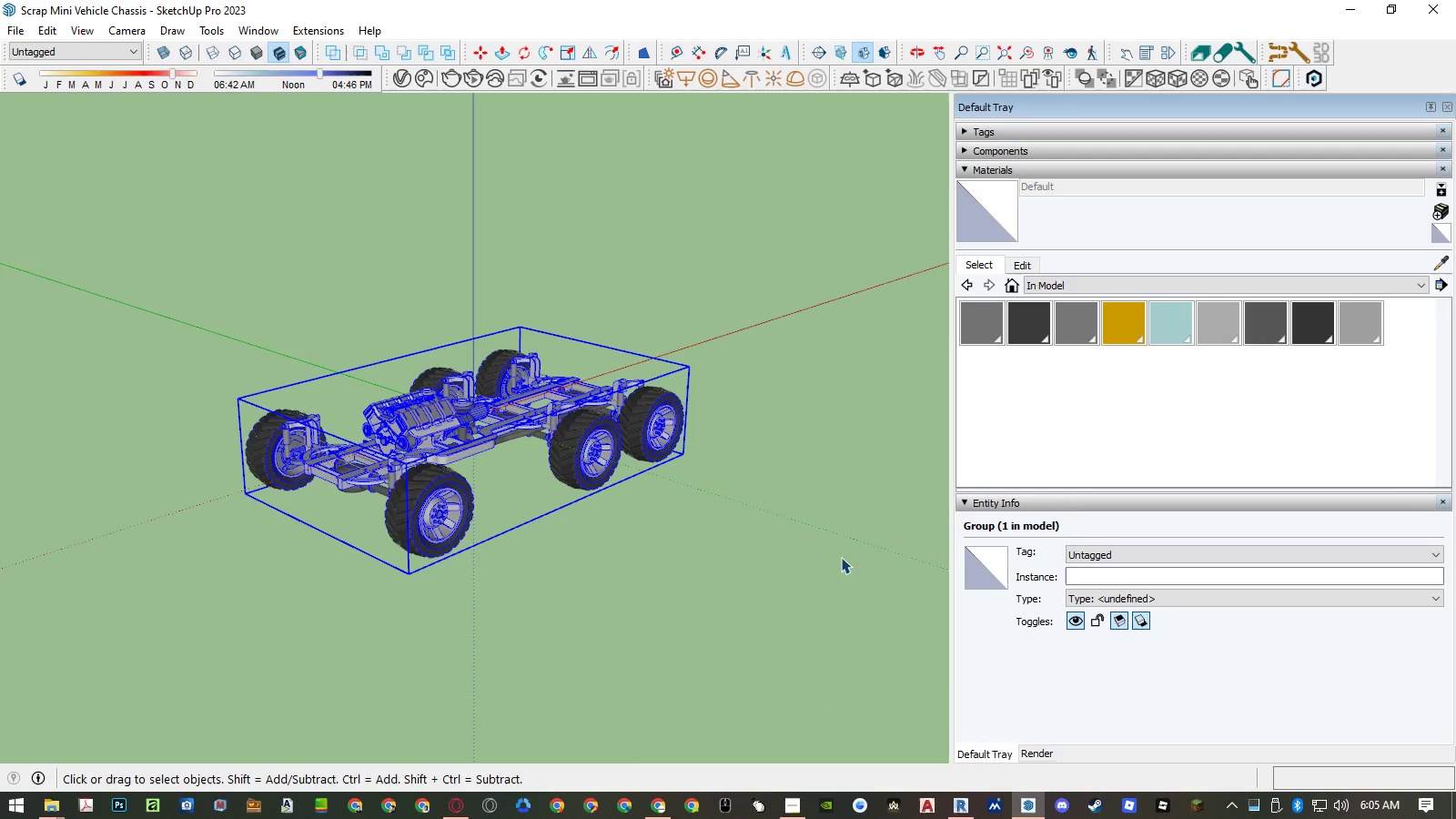 
type(csi)
 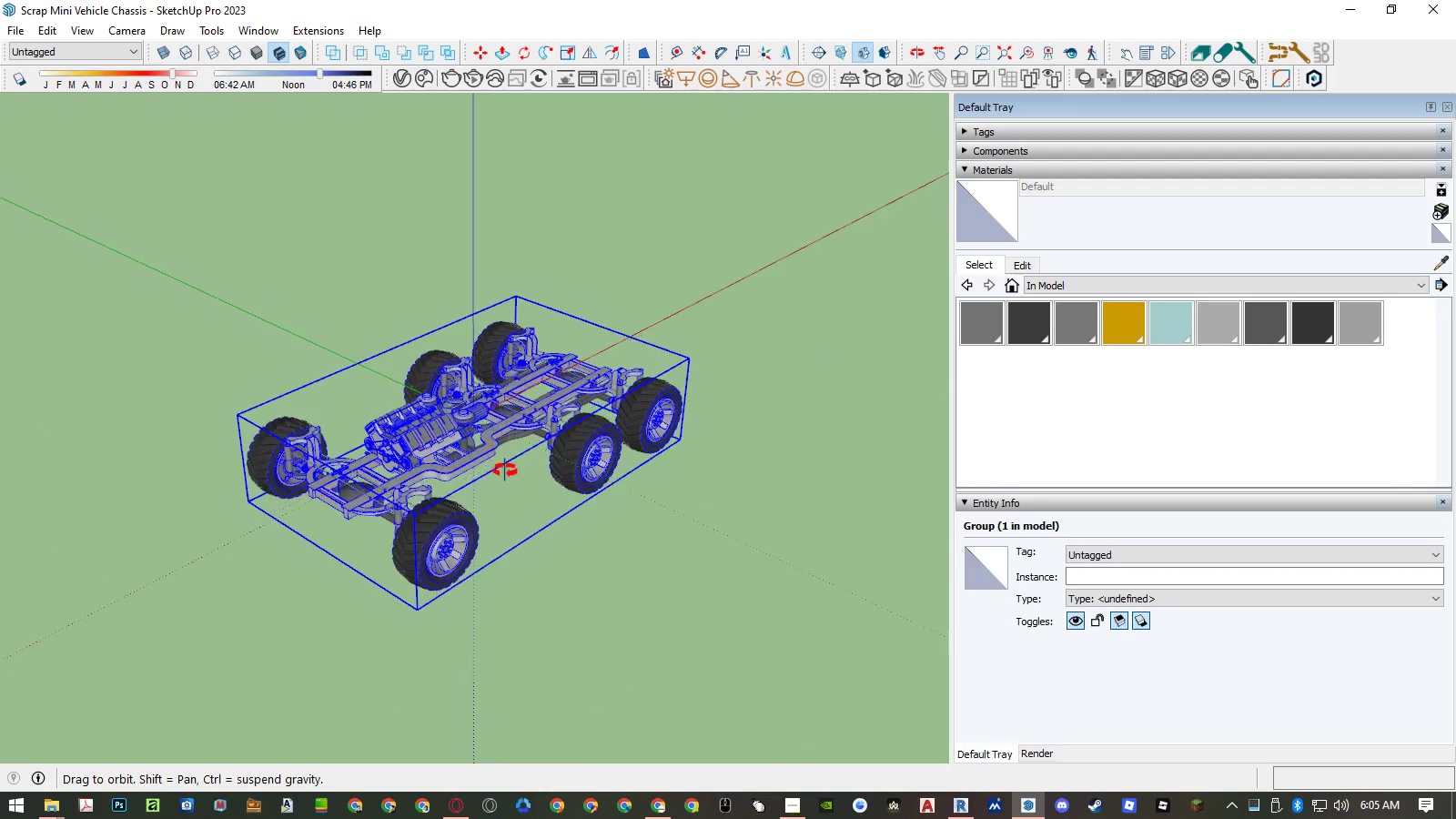 
type(ZX)
 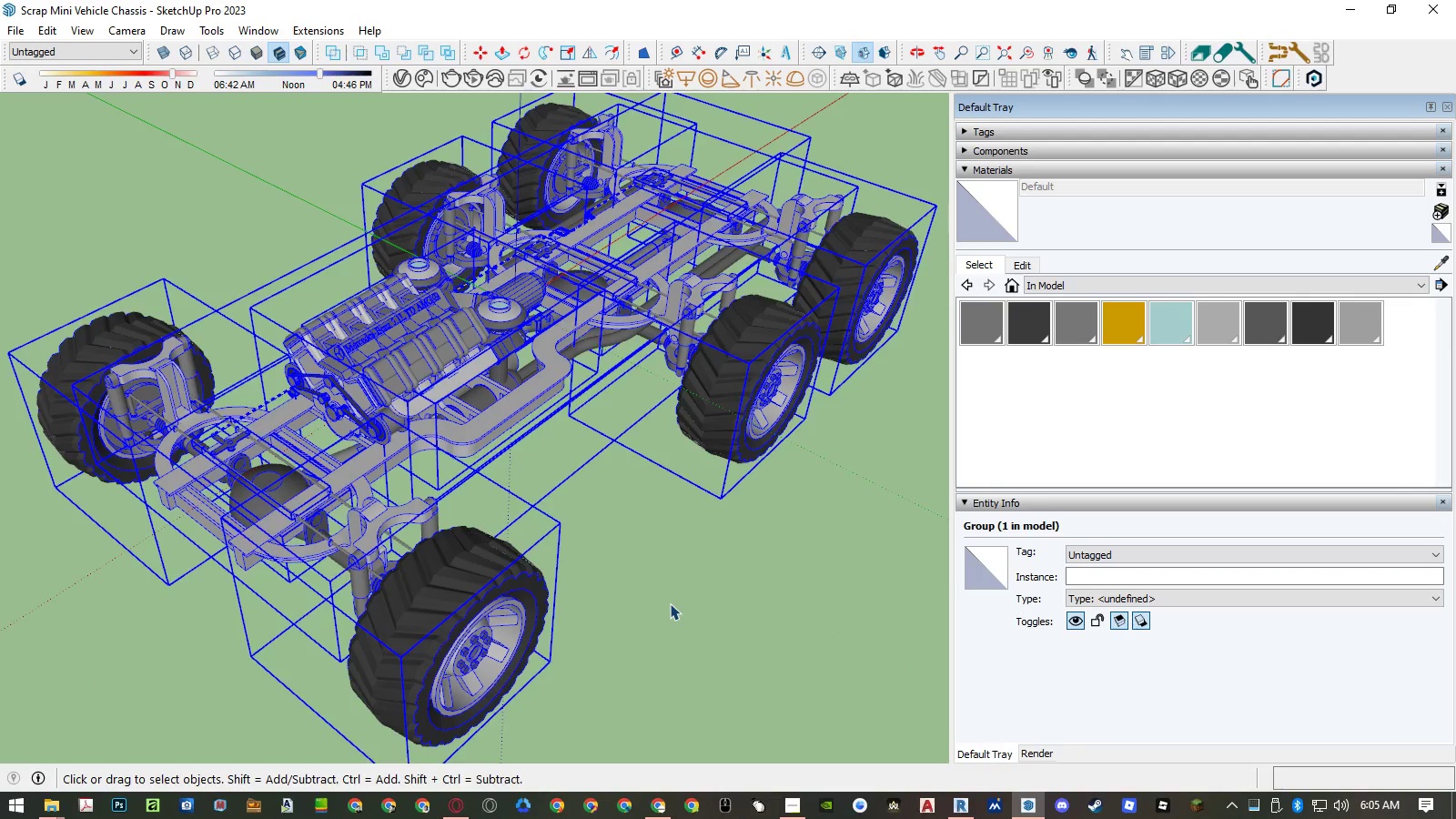 
 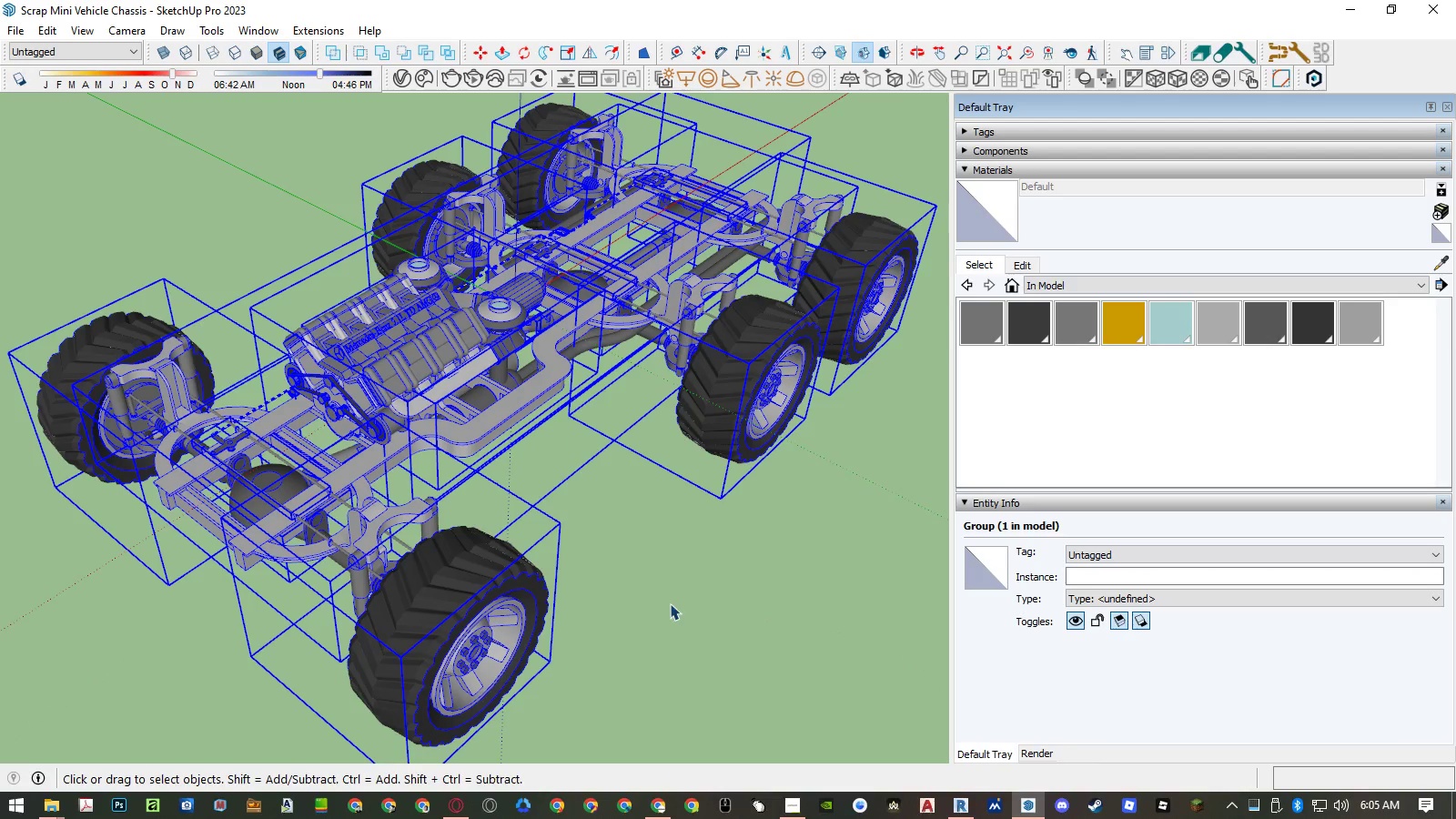 
left_click([670, 603])
 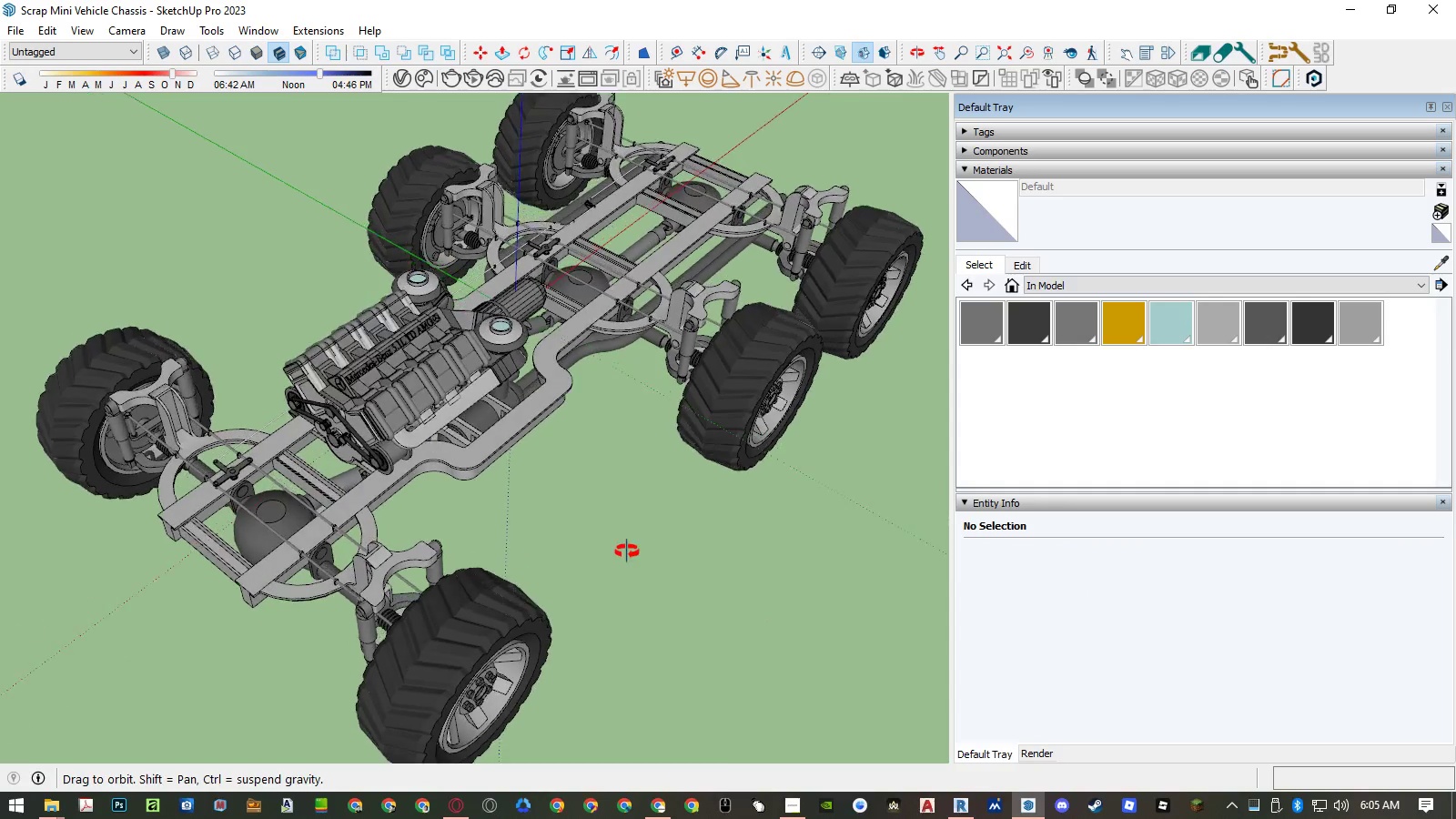 
key(Shift+Z)
 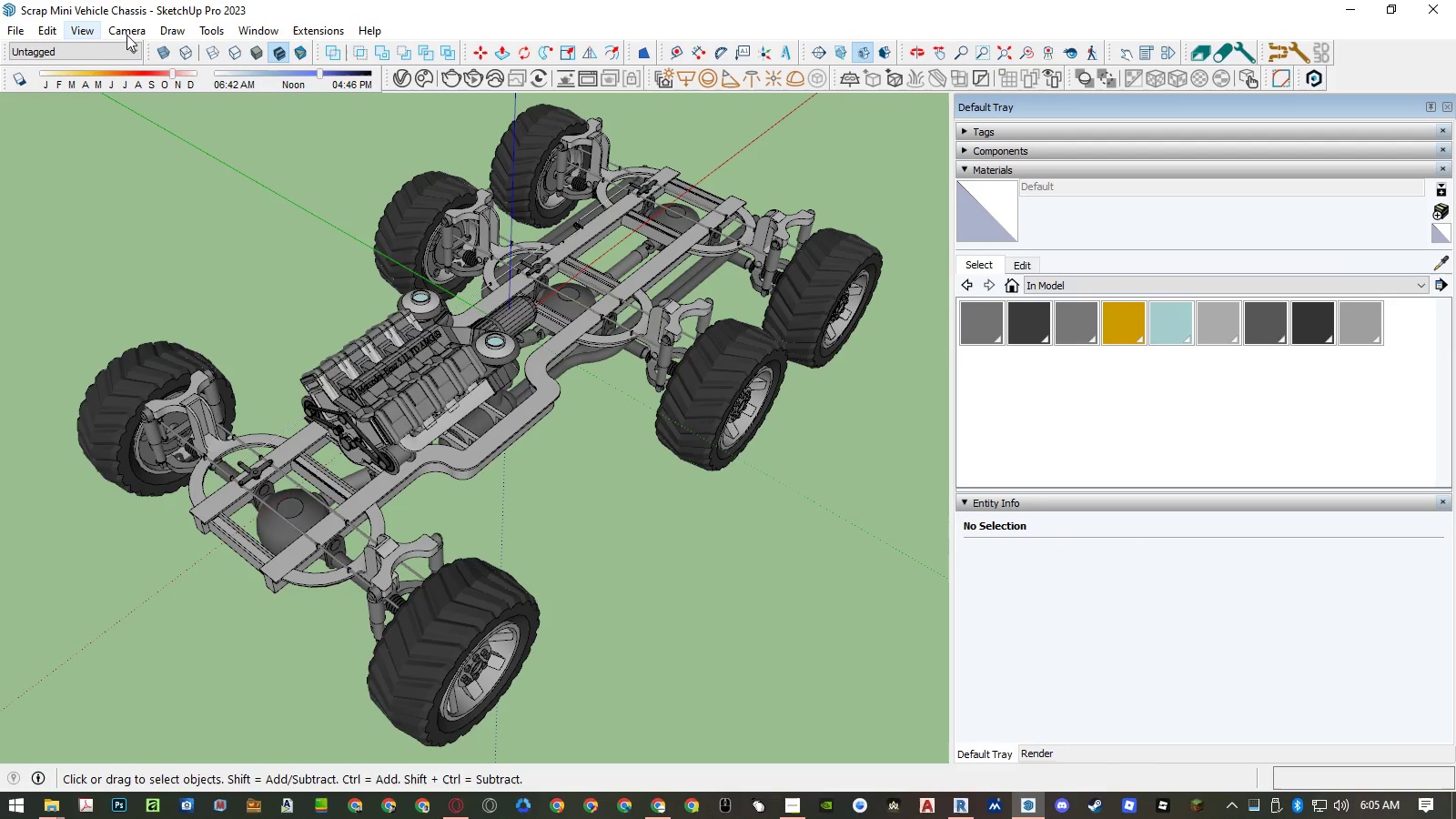 
left_click([257, 38])
 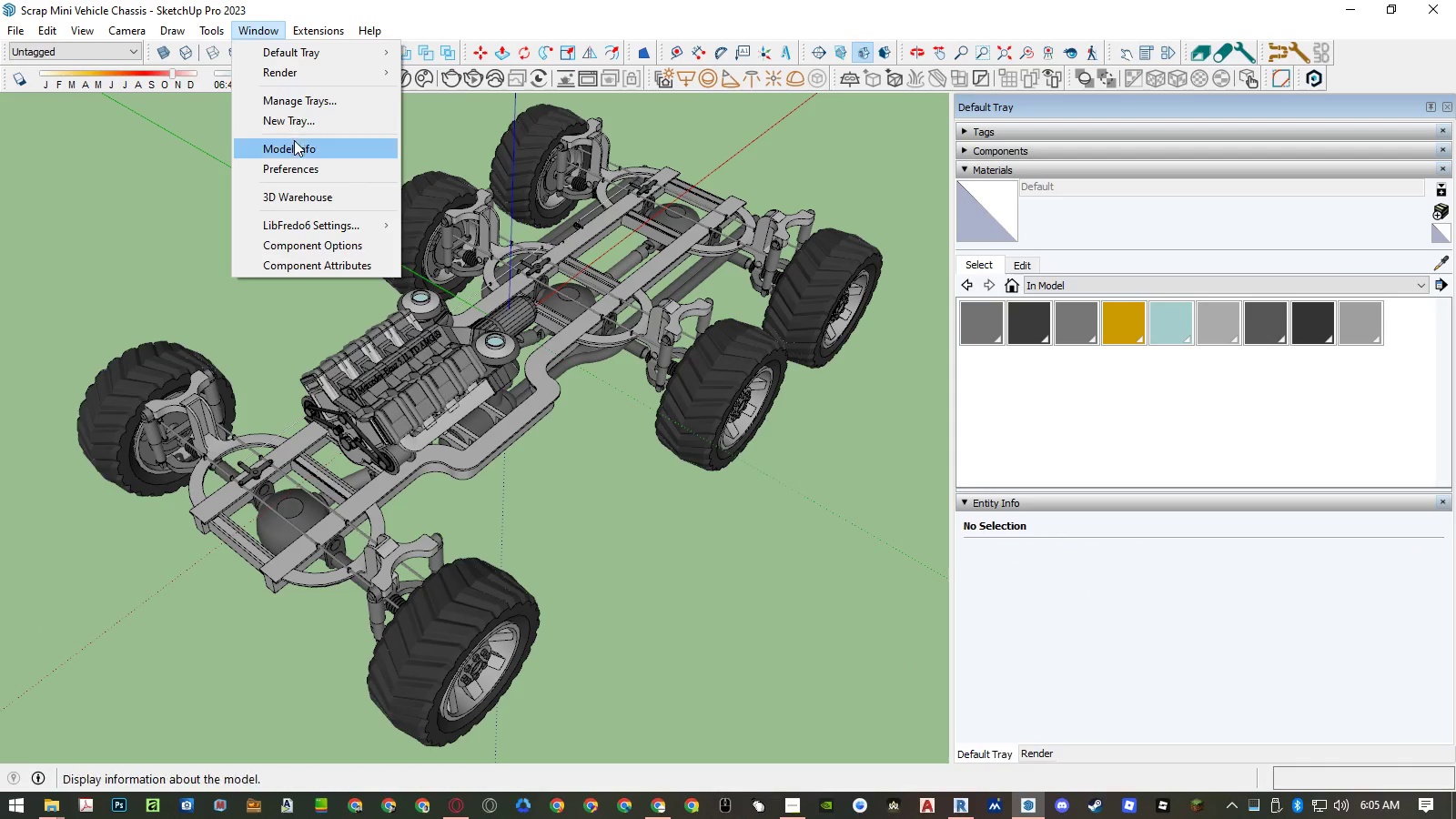 
left_click([295, 147])
 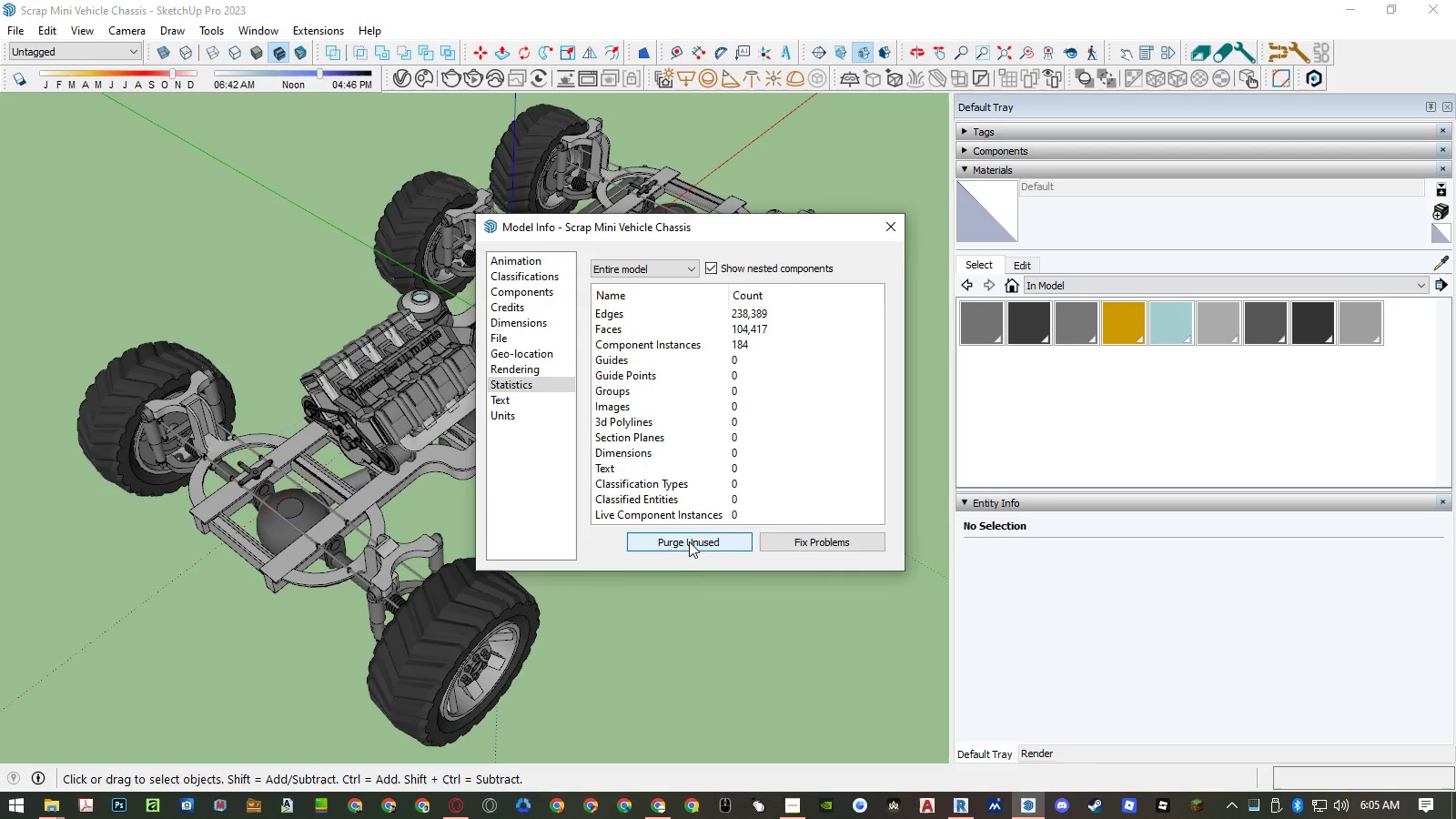 
left_click([689, 541])
 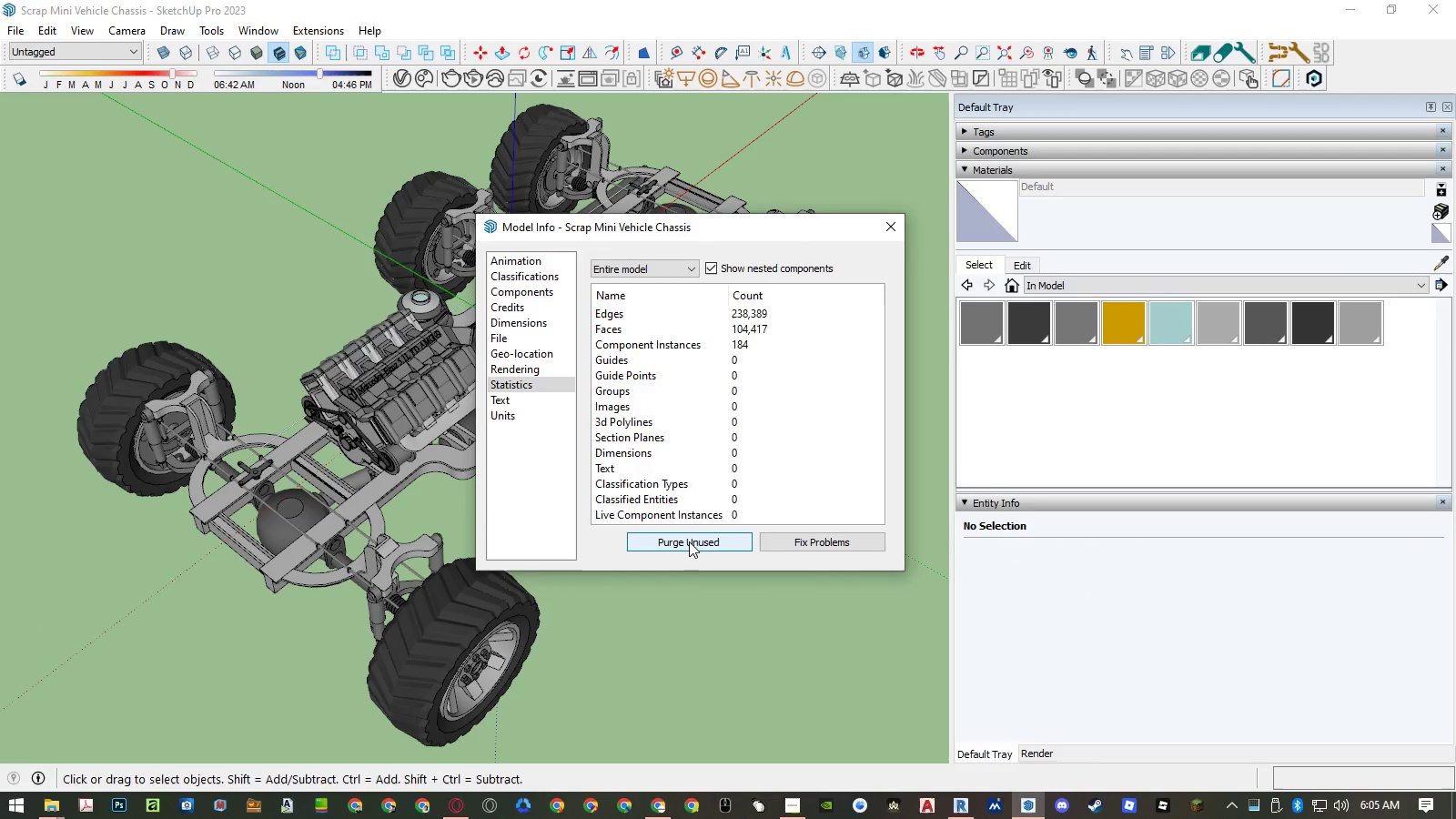 
left_click([689, 541])
 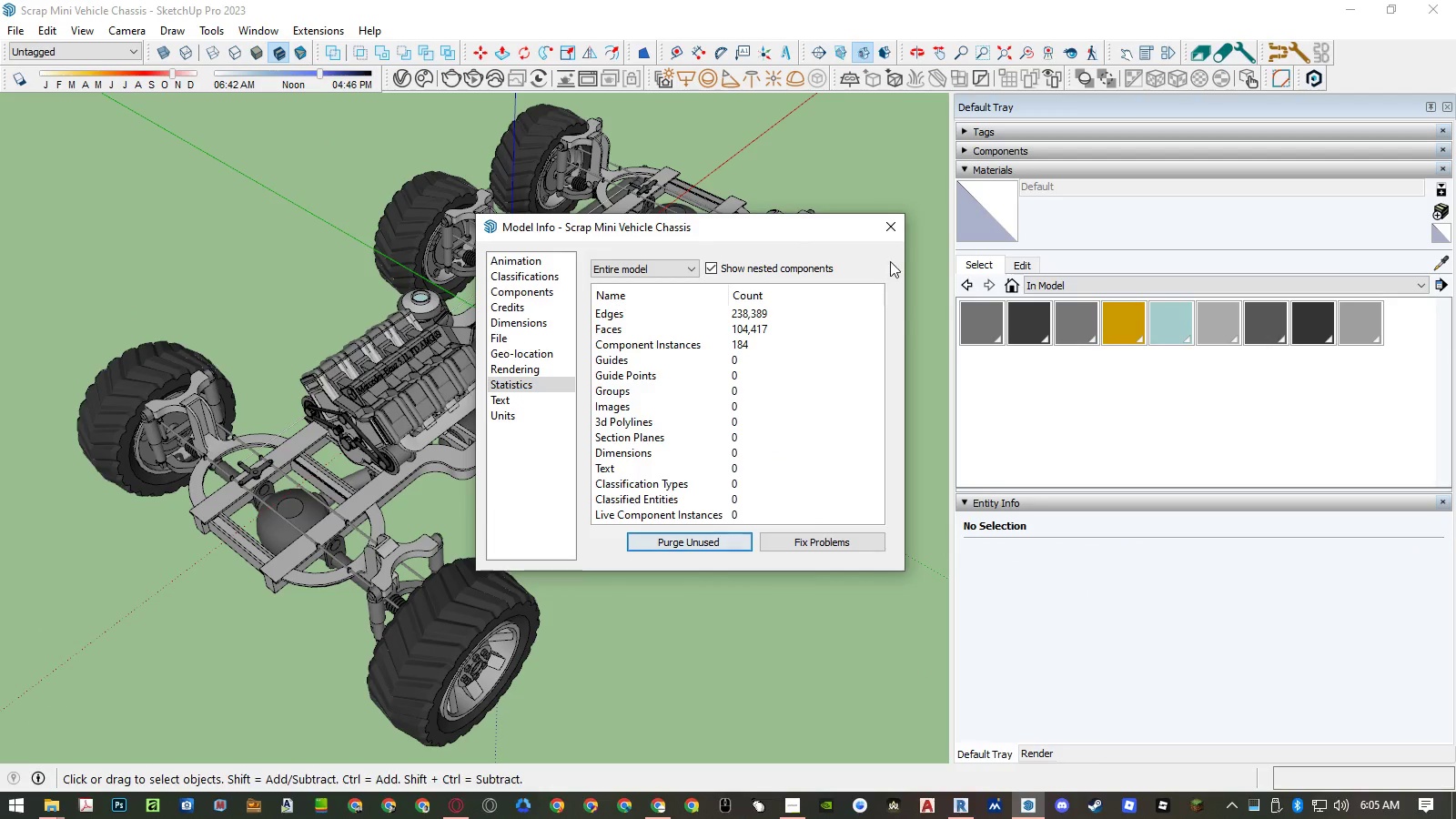 
left_click([892, 228])
 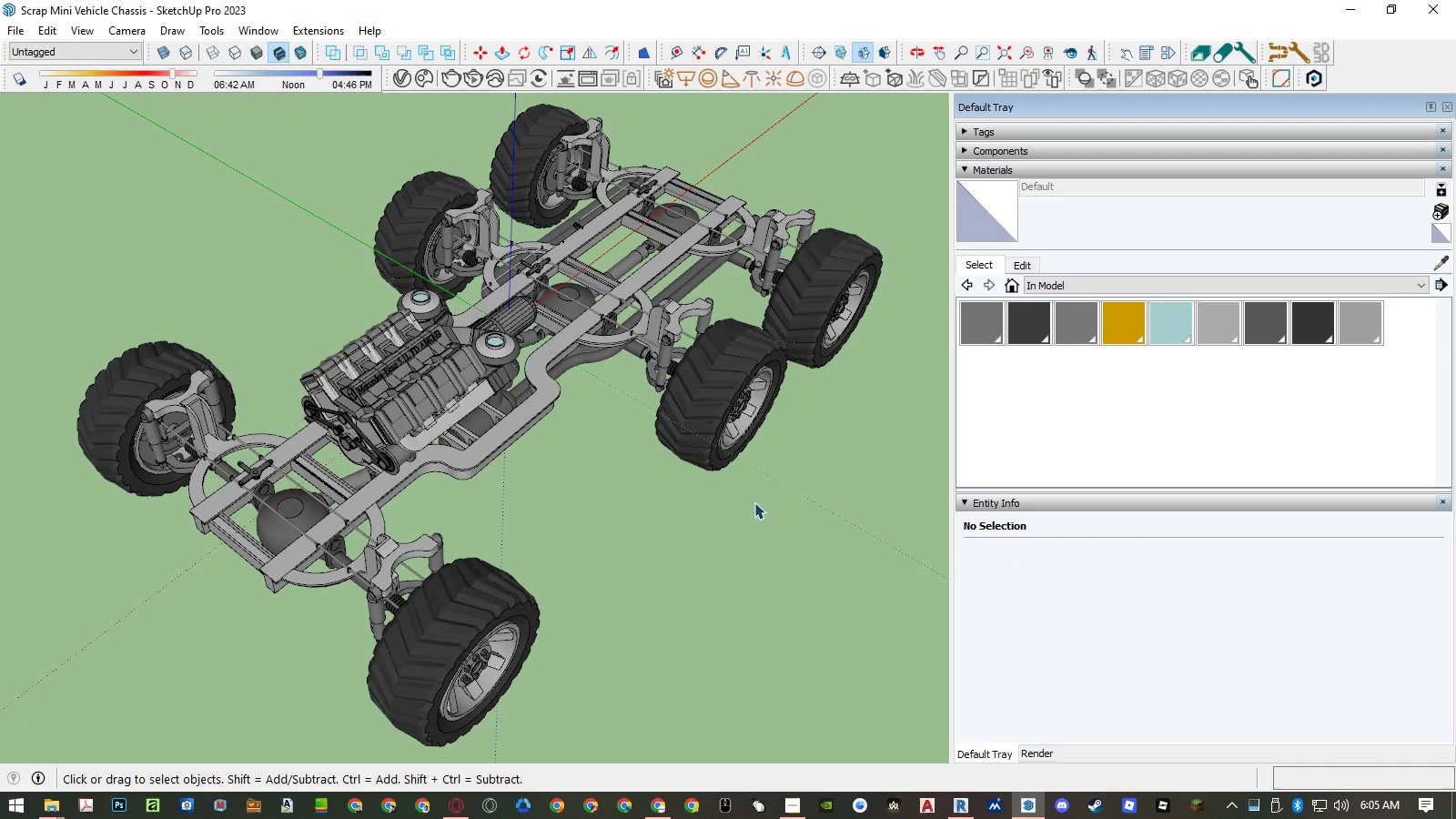 
left_click([753, 511])
 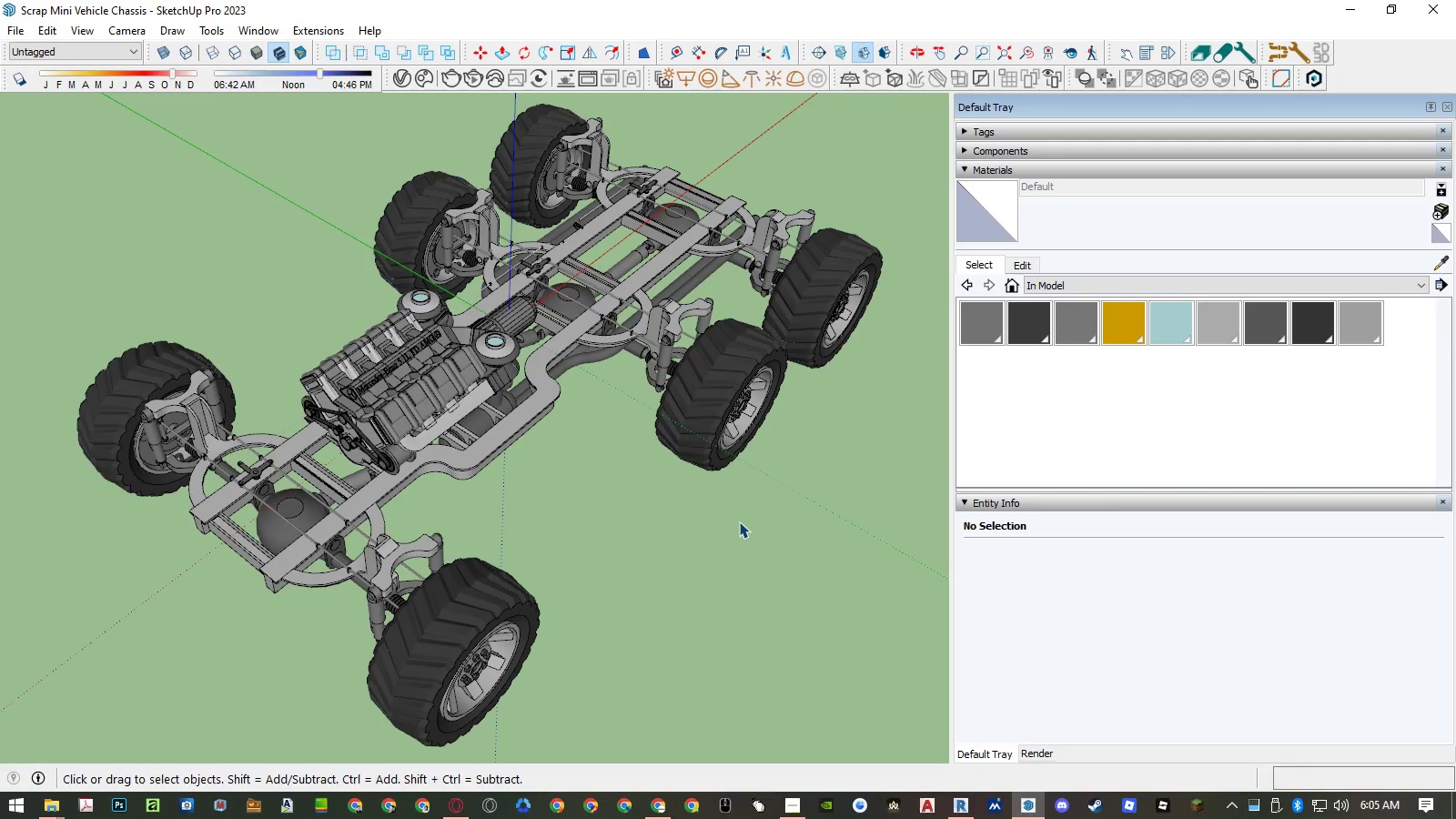 
hold_key(key=ControlLeft, duration=0.77)
 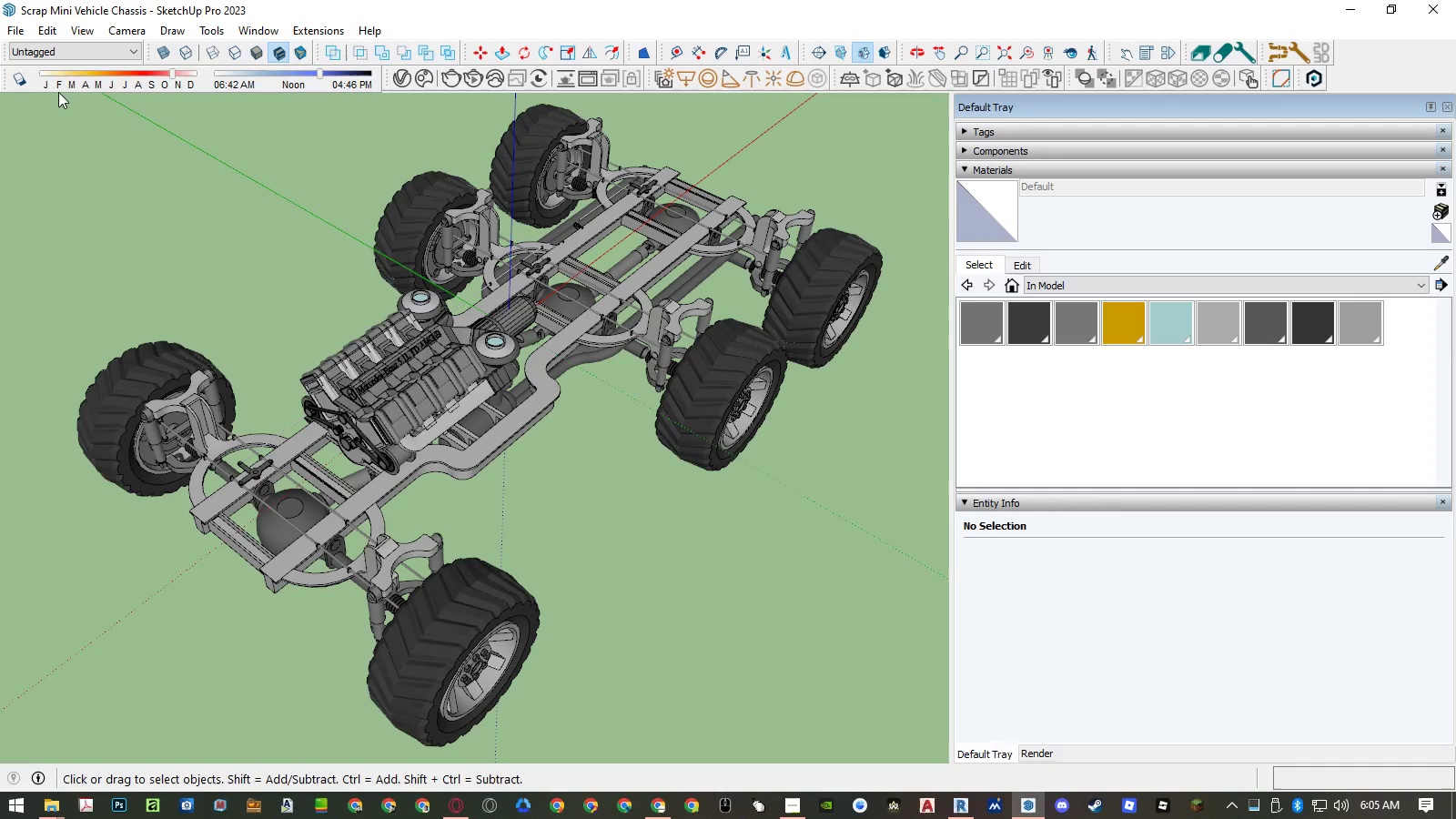 
key(Control+S)
 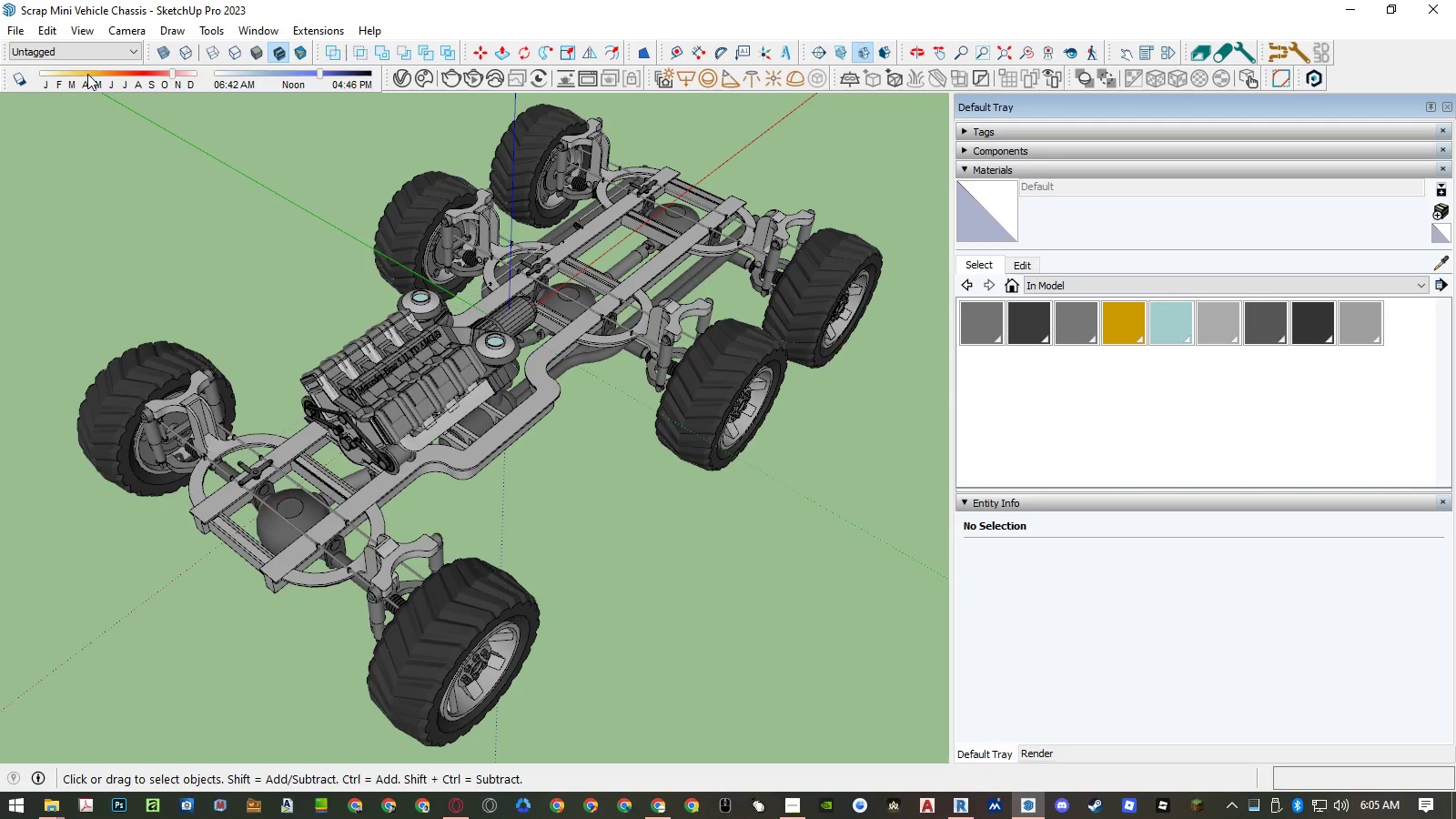 
left_click([26, 35])
 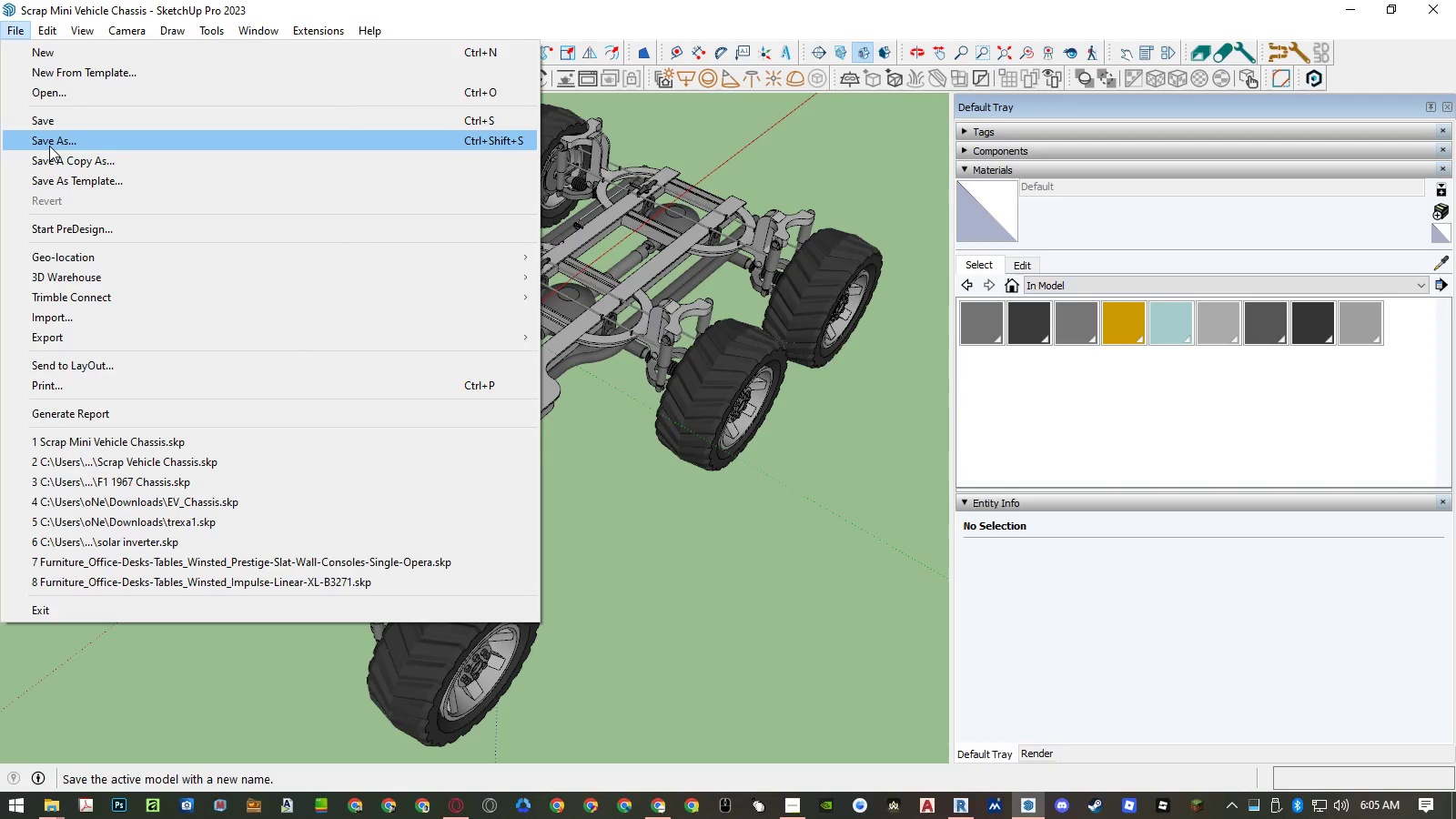 
left_click([49, 146])
 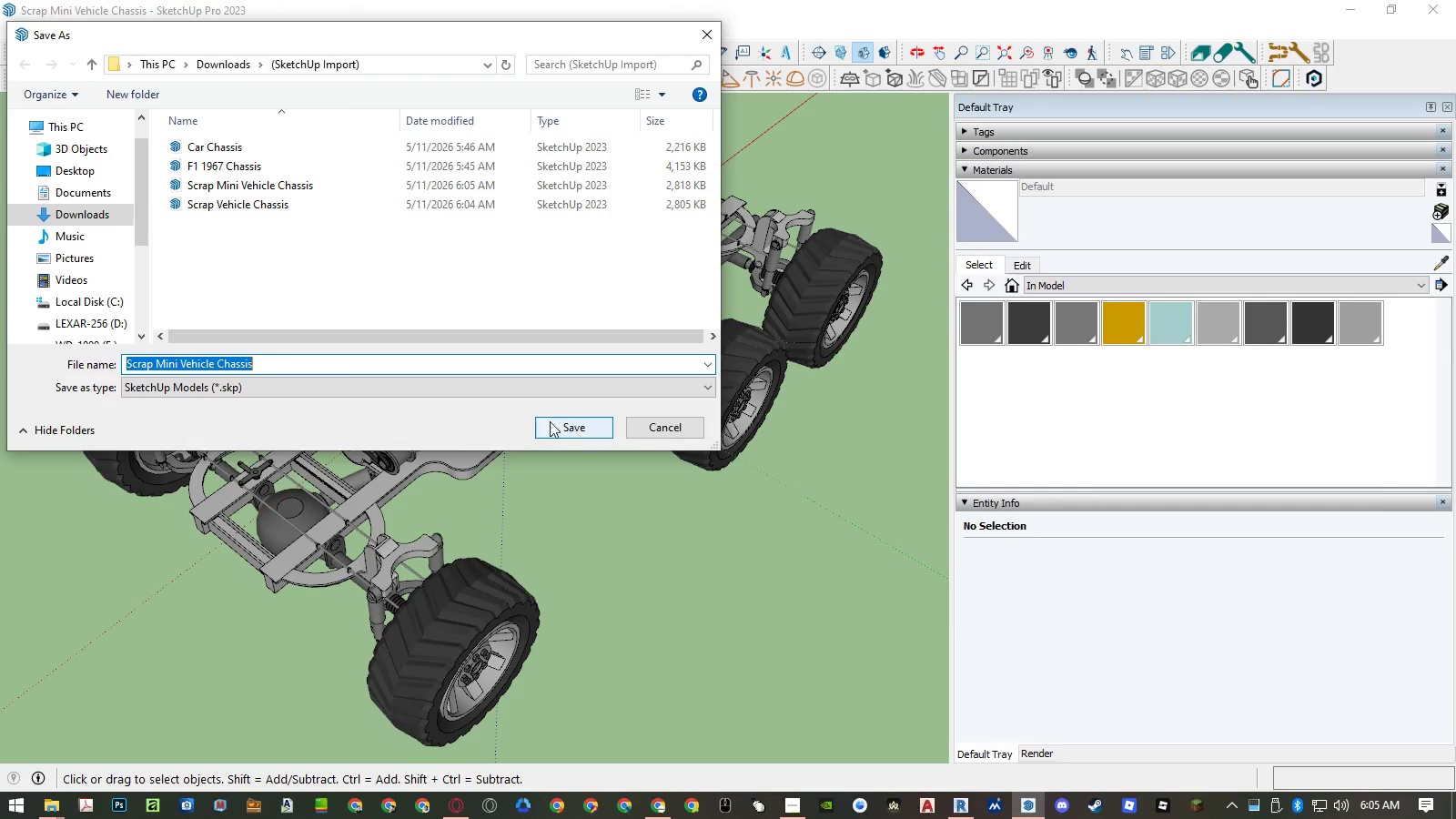 
left_click([480, 390])
 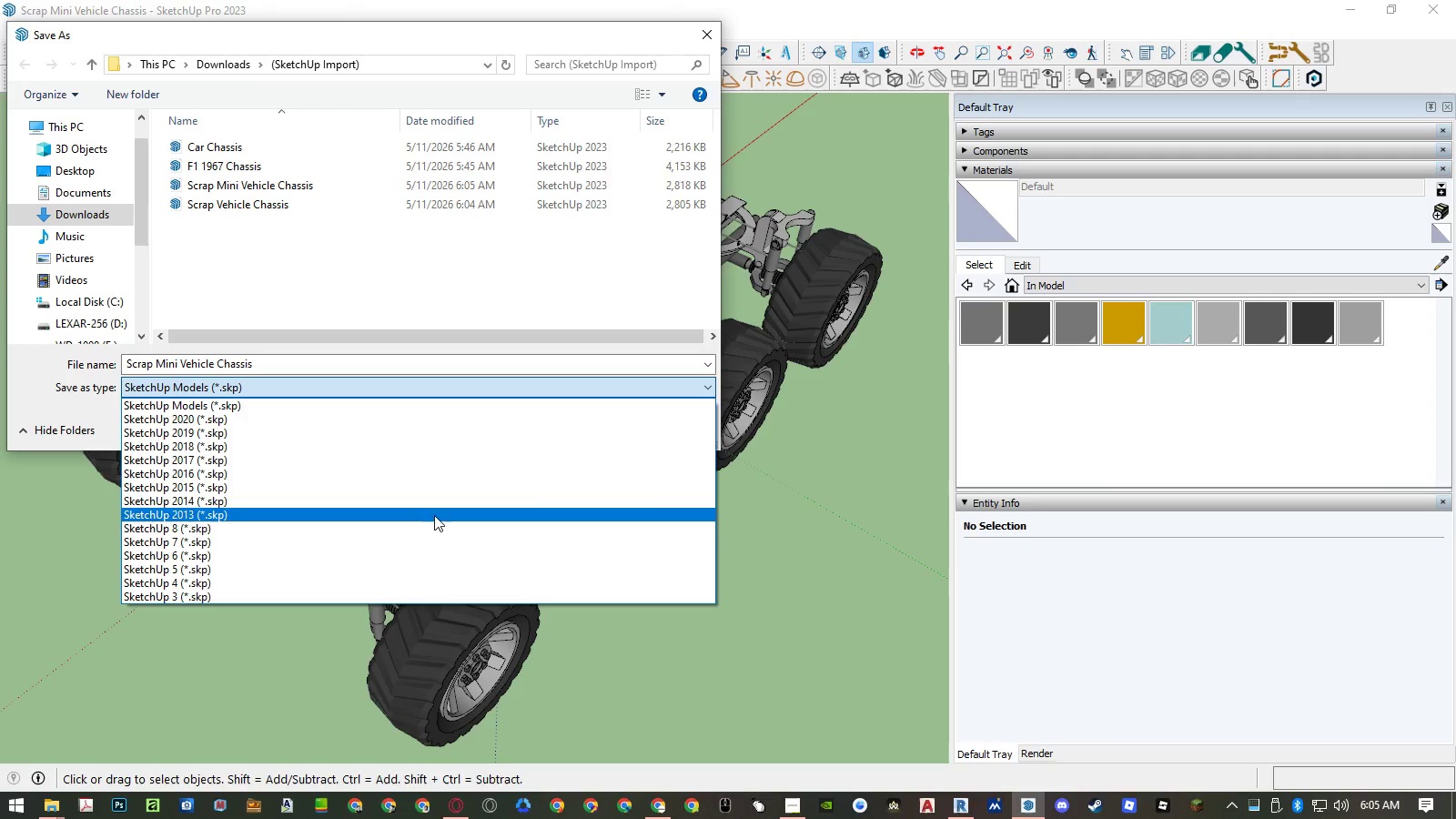 
left_click([430, 529])
 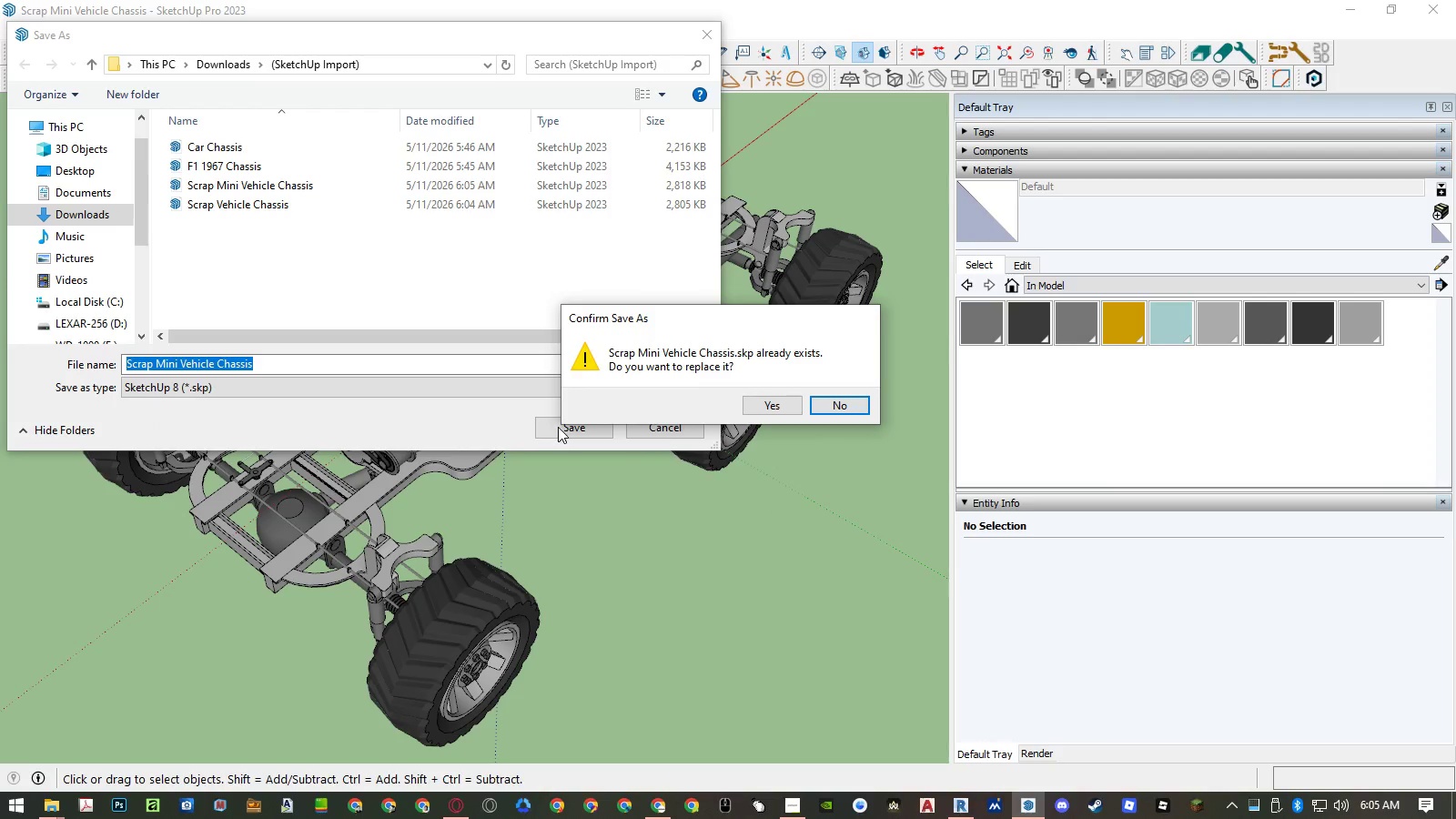 
left_click([763, 407])
 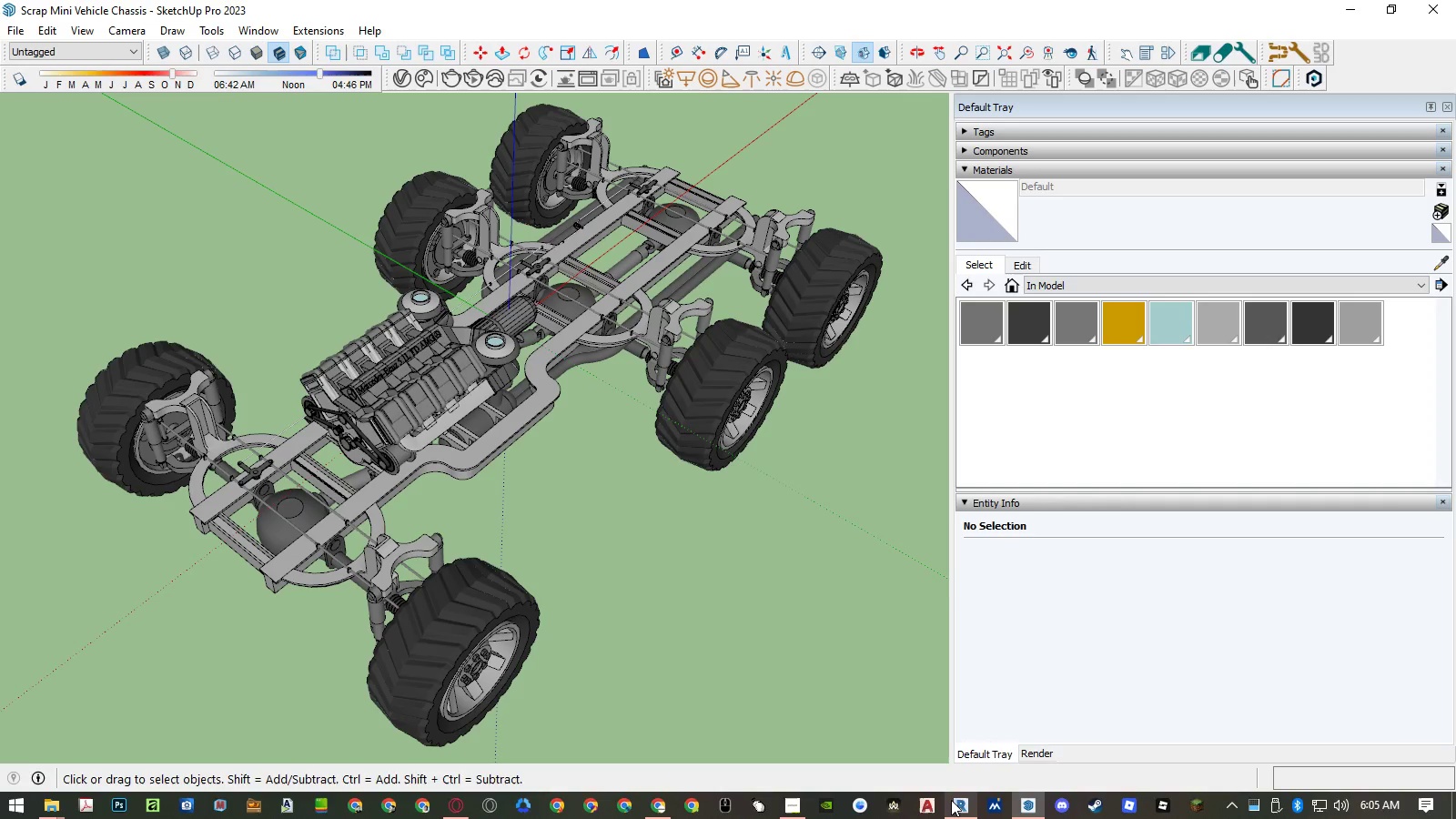 
left_click([951, 800])
 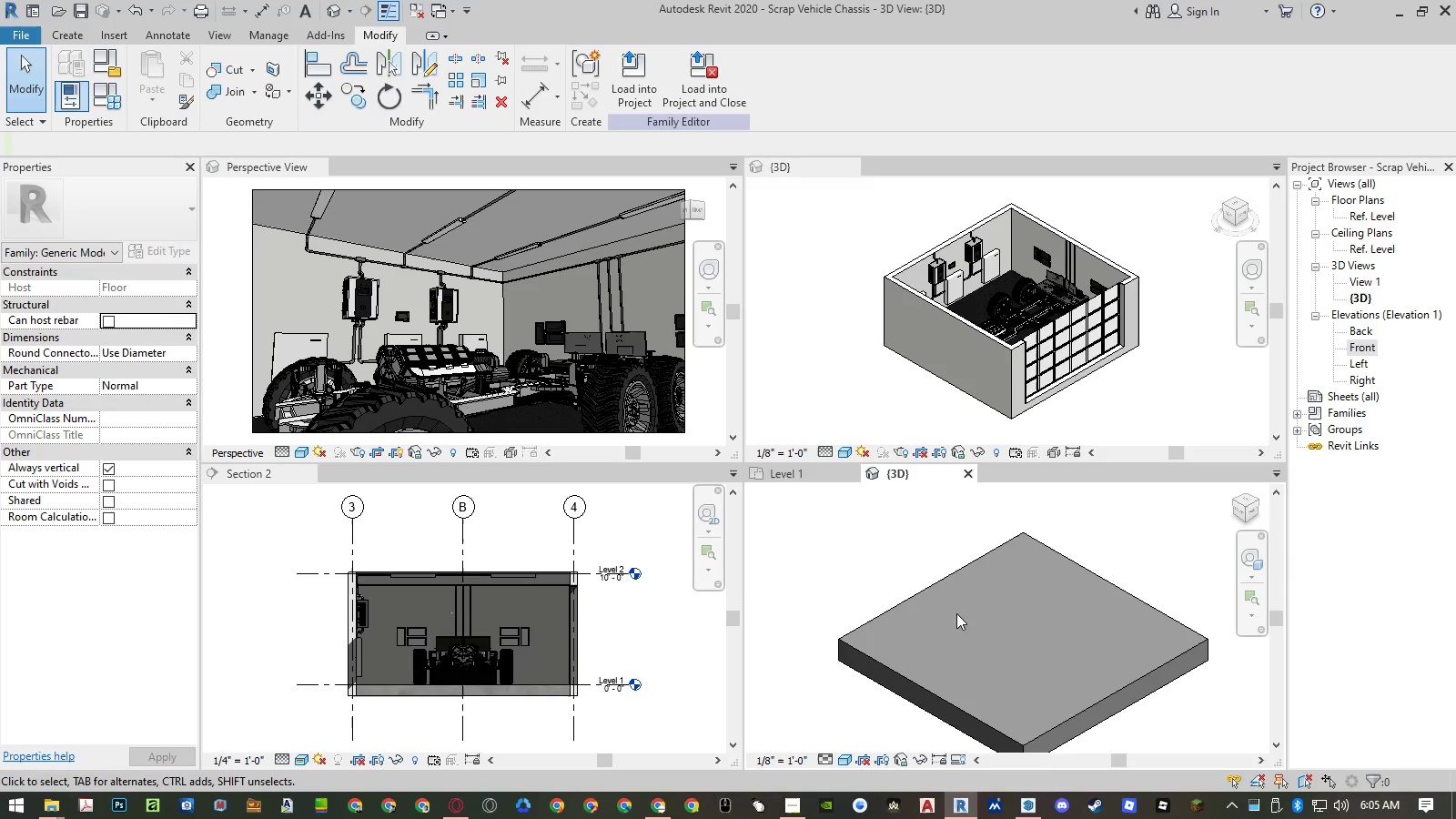 
left_click([908, 534])
 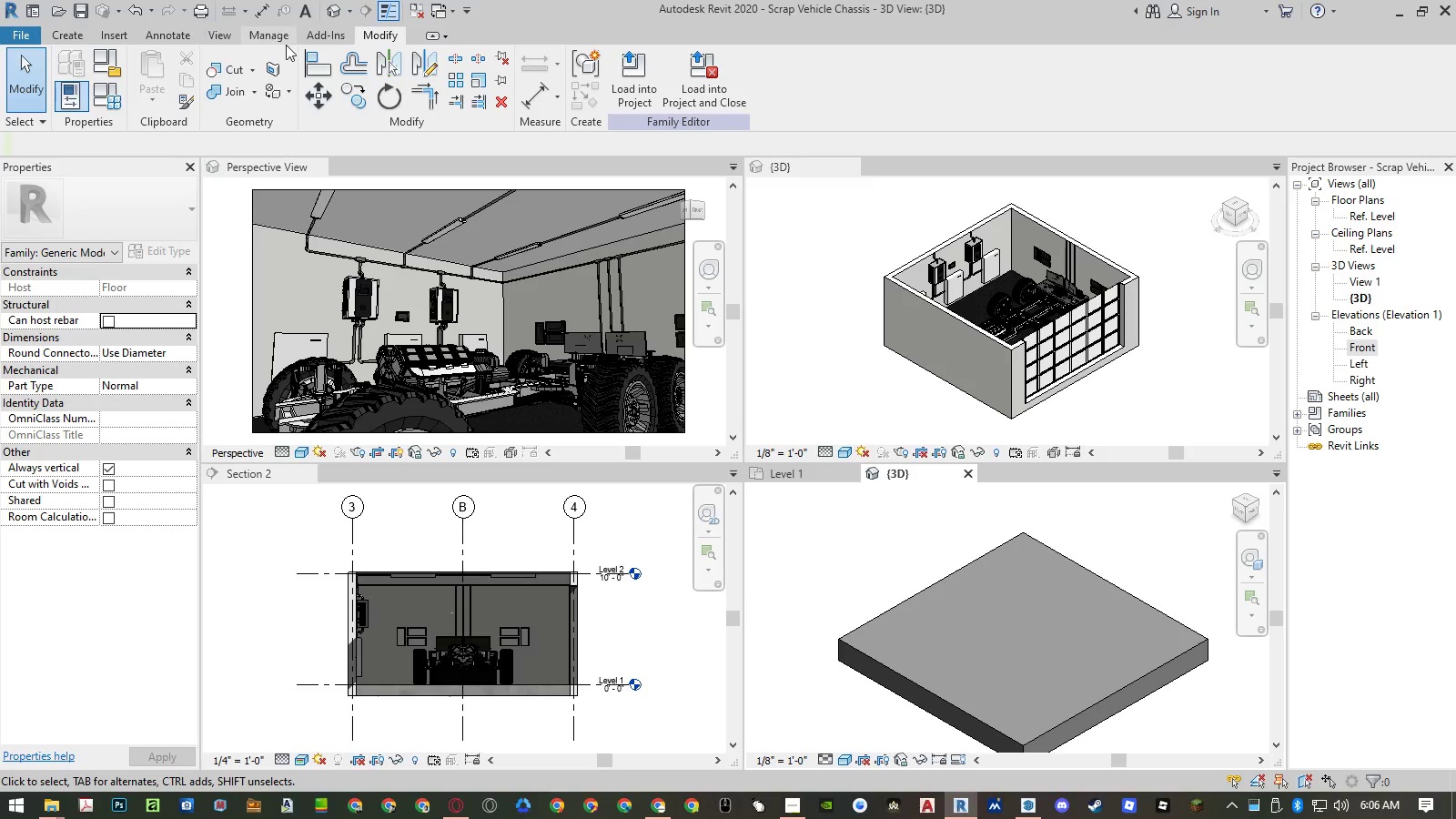 
left_click([274, 36])
 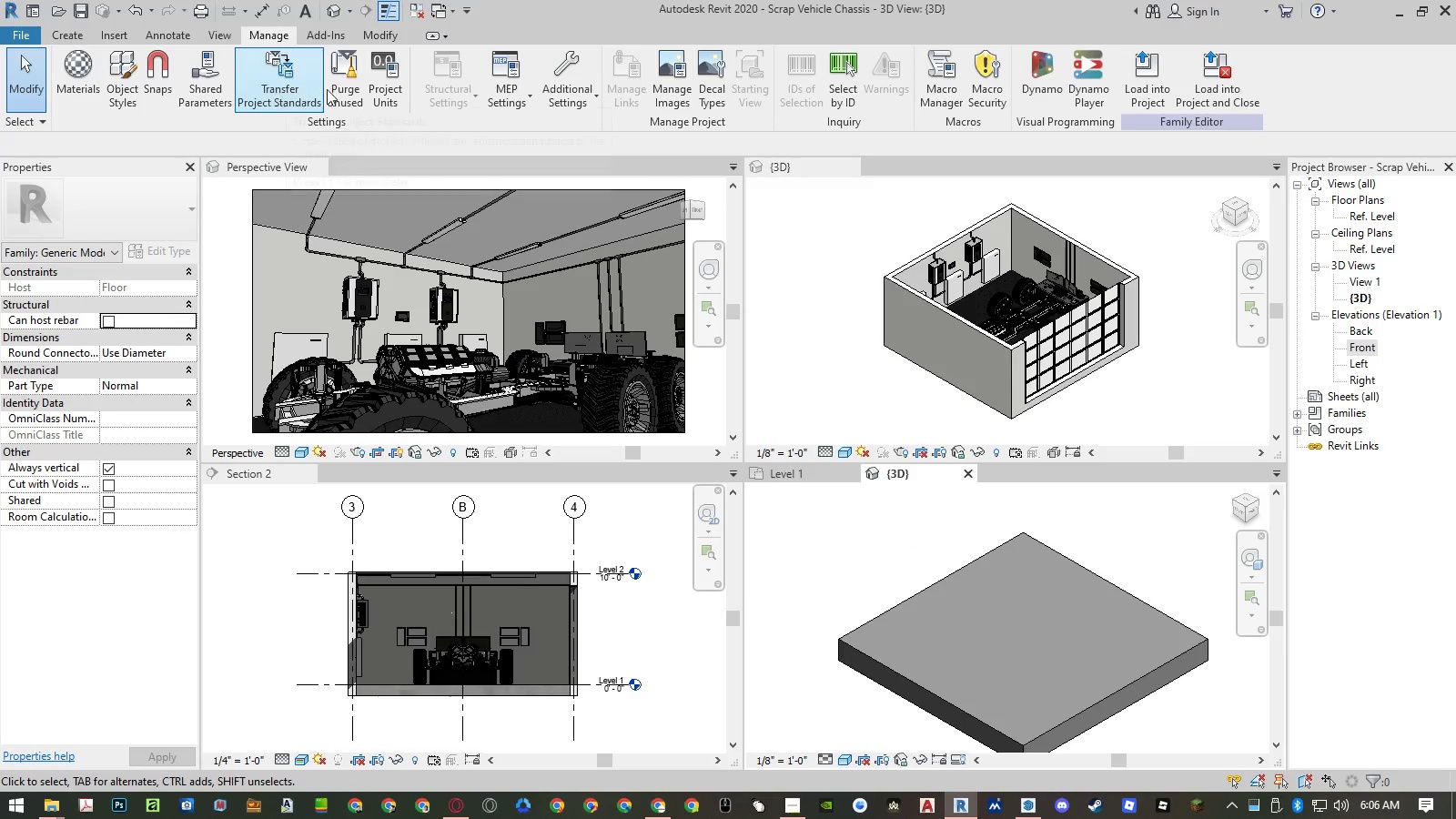 
left_click([336, 87])
 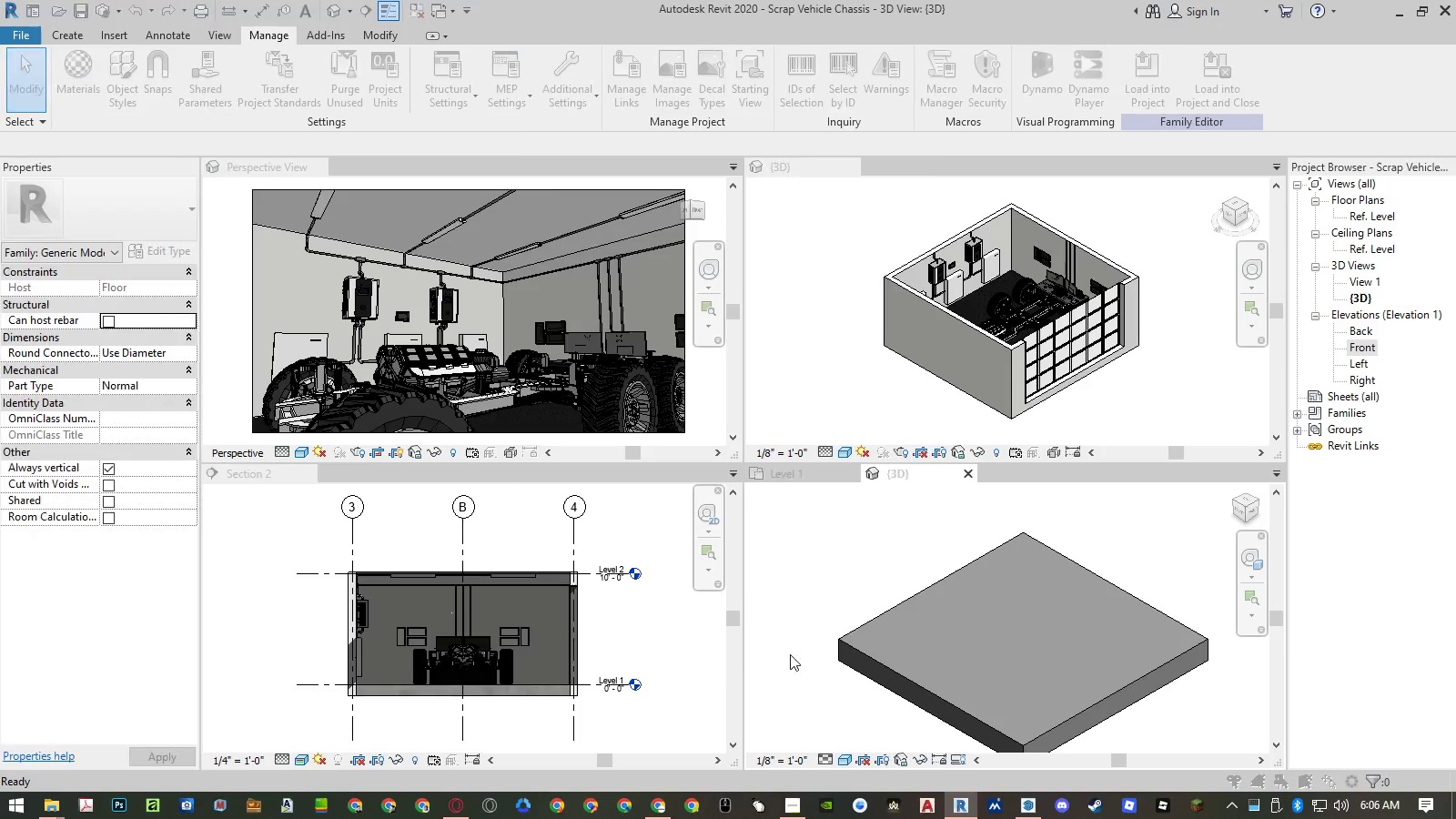 
left_click([790, 654])
 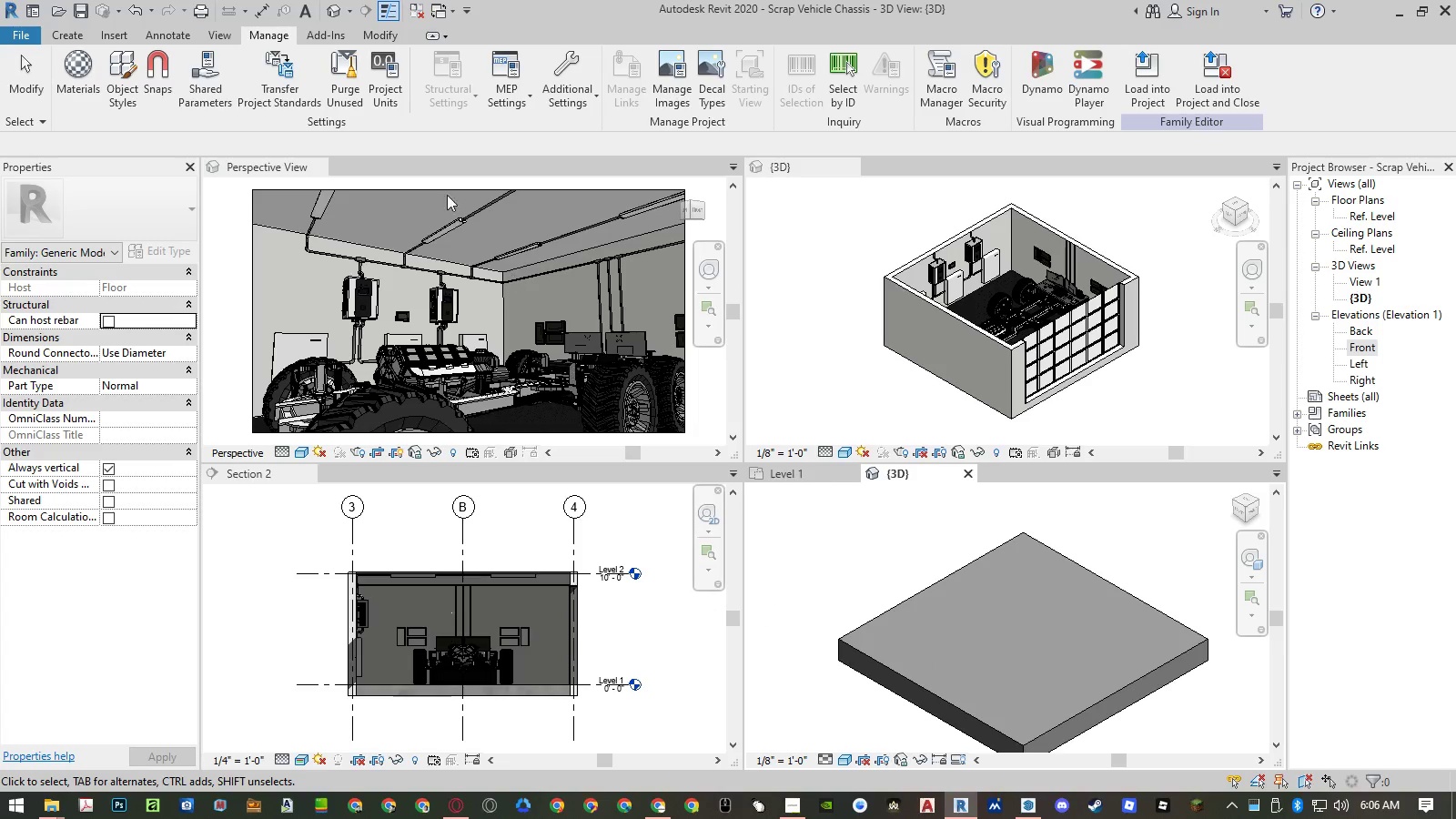 
left_click([330, 101])
 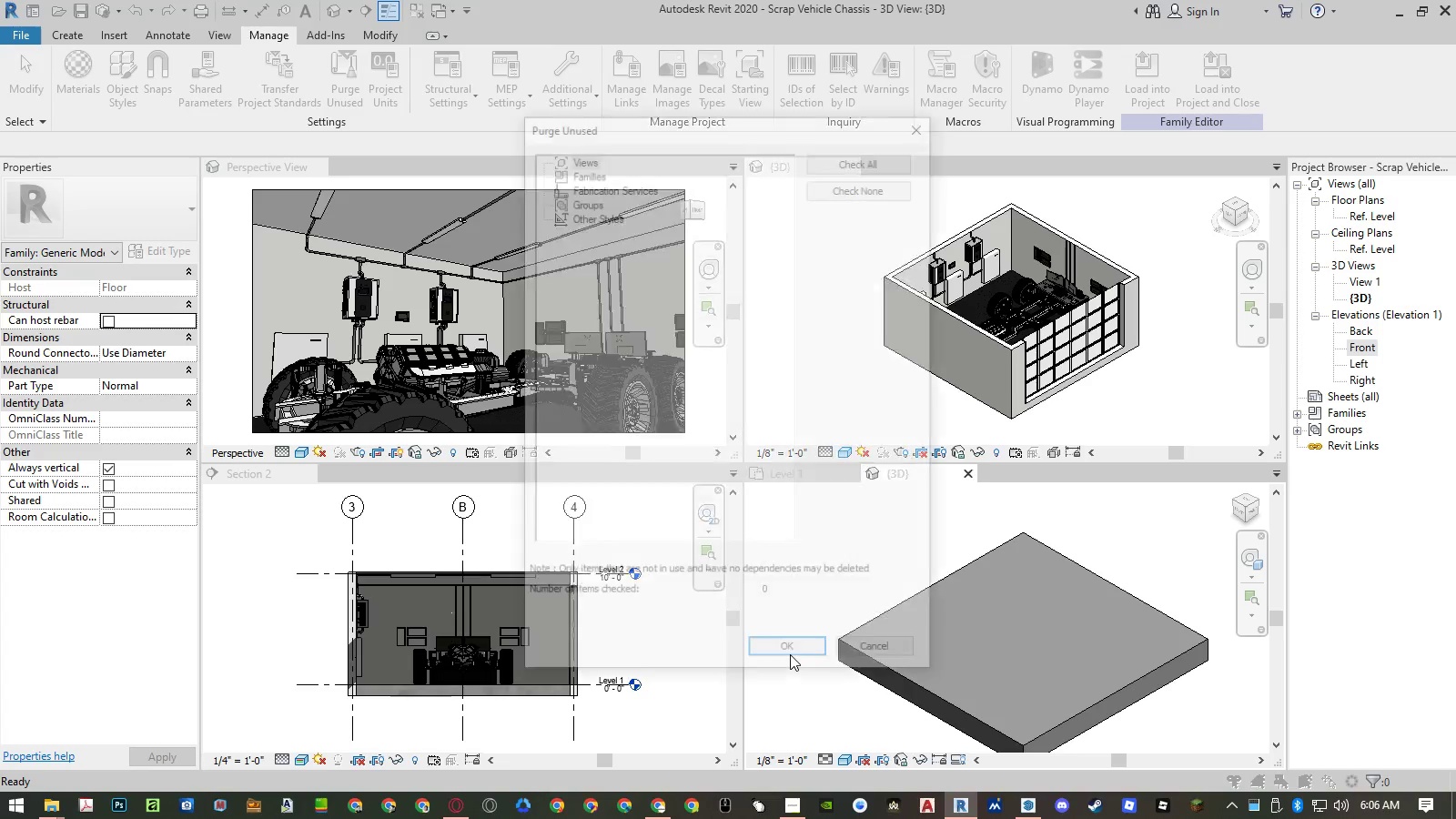 
left_click([790, 654])
 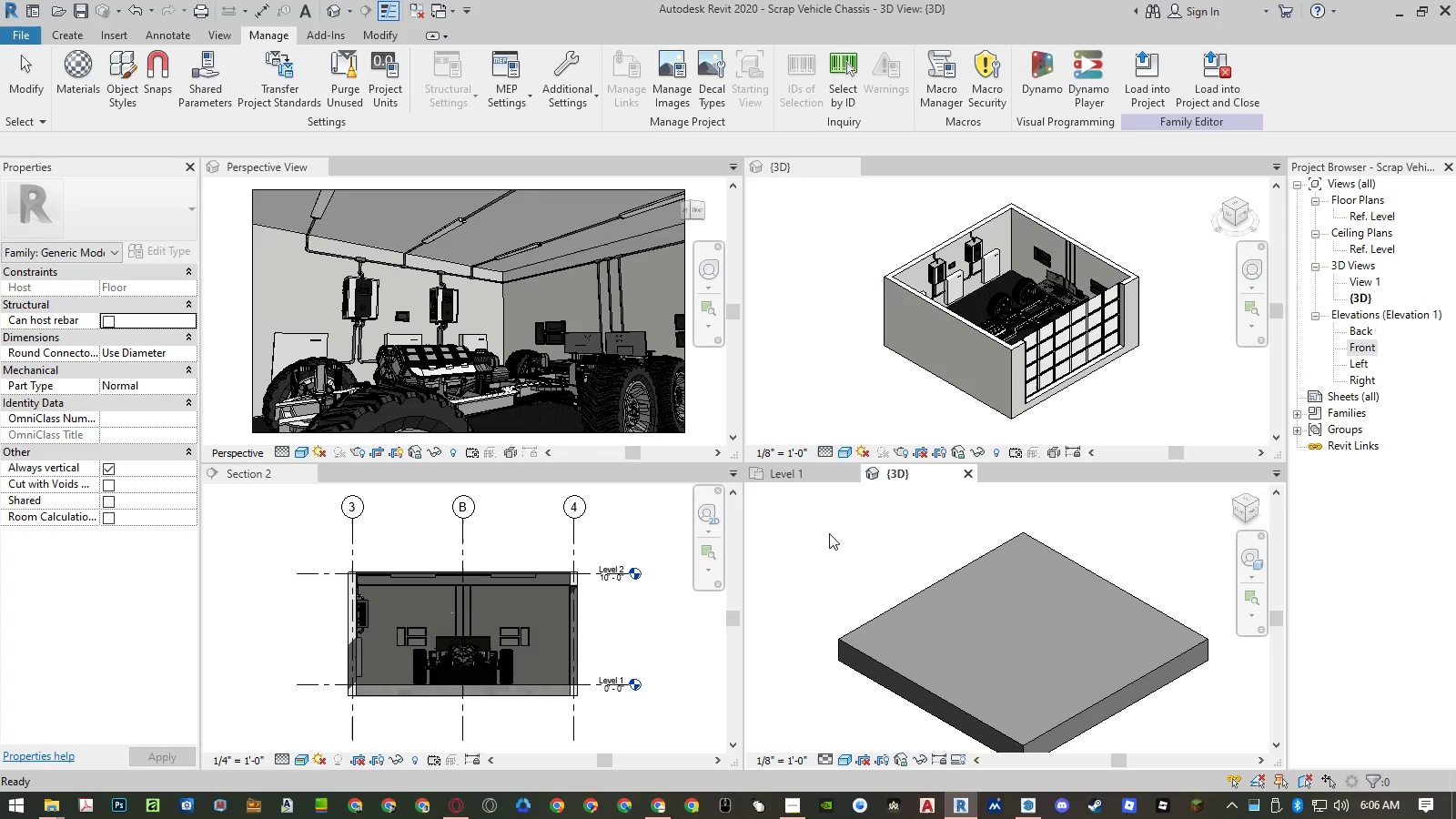 
left_click([866, 550])
 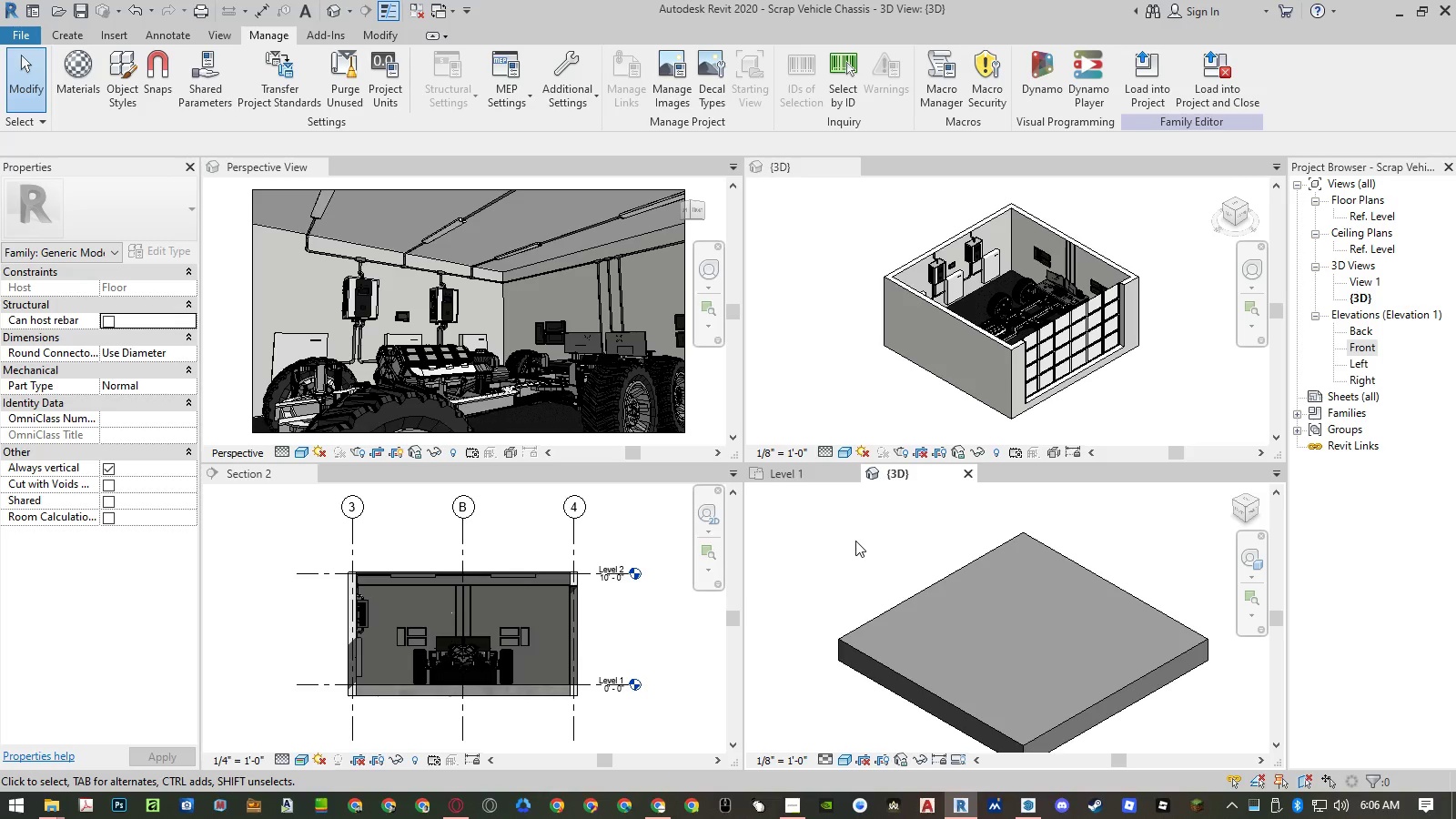 
key(Alt+AltLeft)
 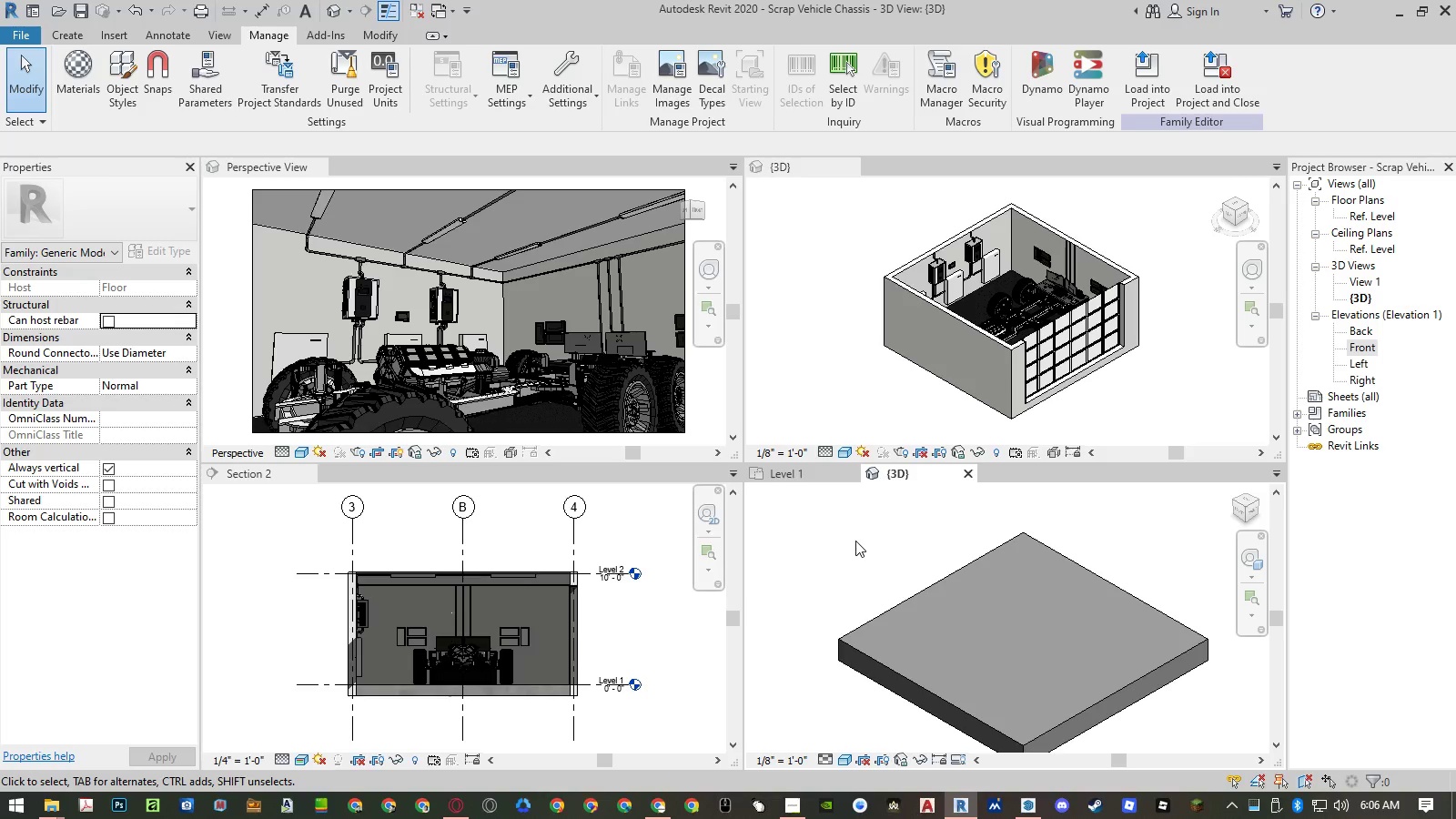 
key(Alt+I)
 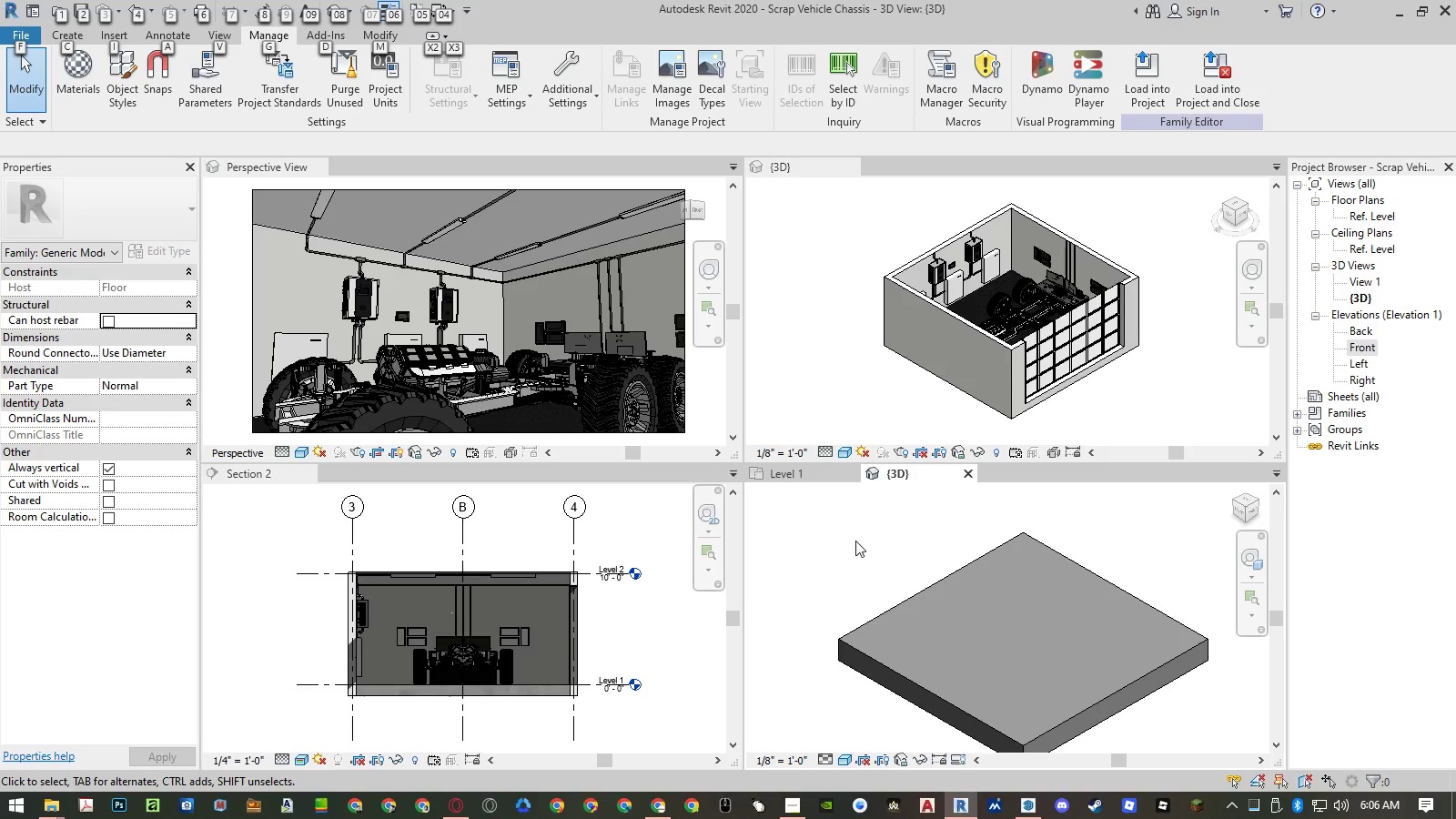 
type(ii)
 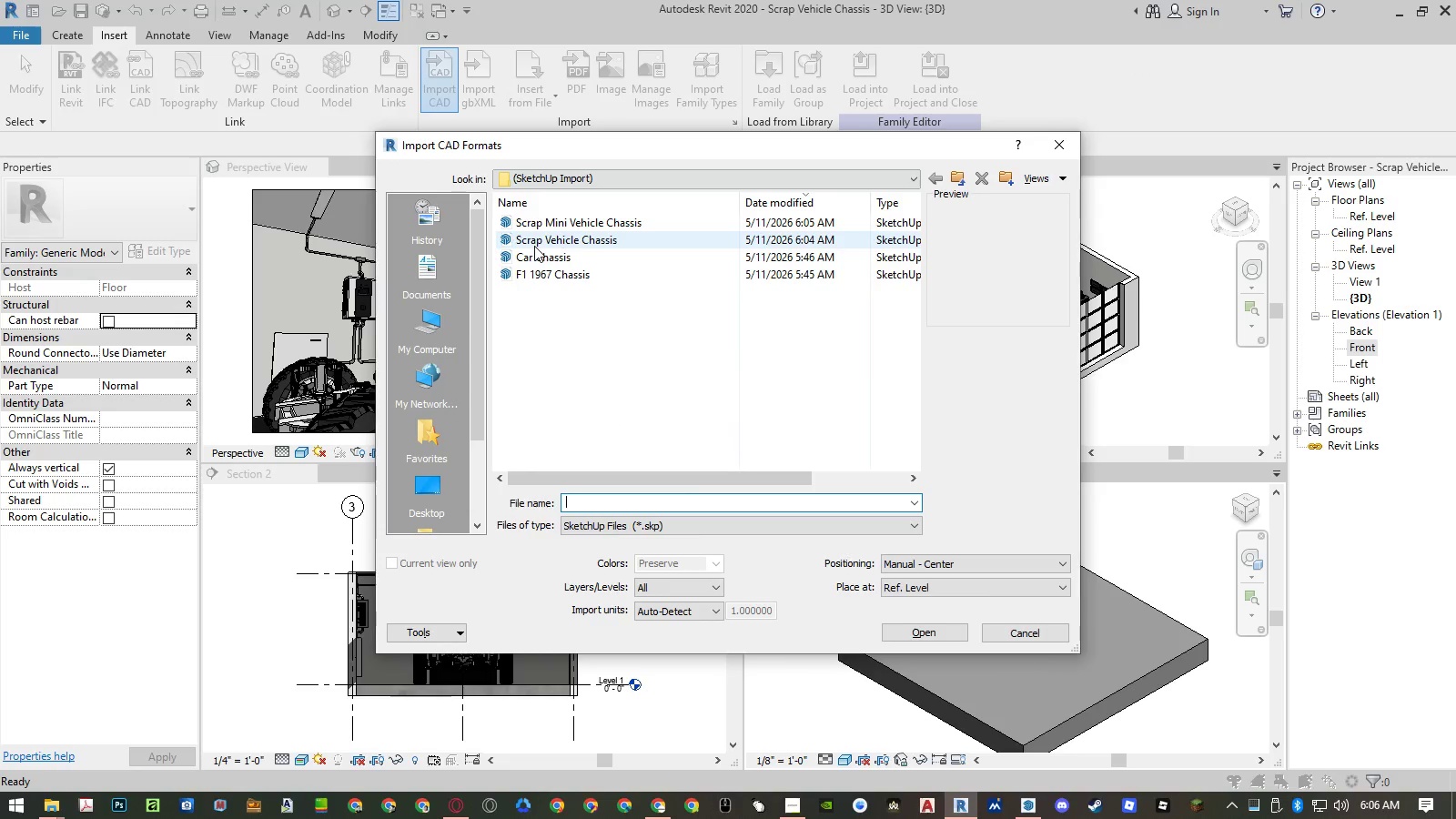 
left_click([555, 227])
 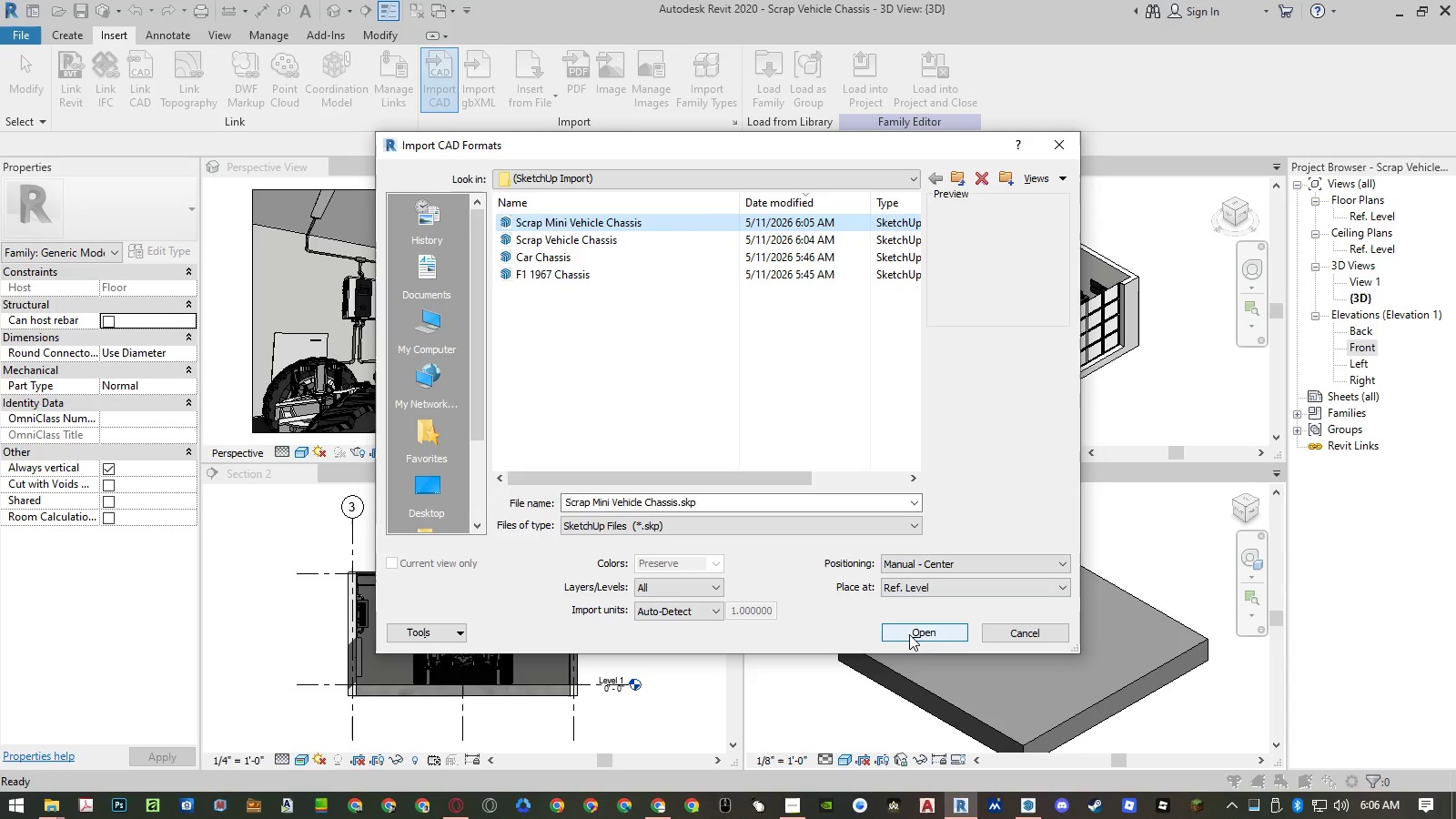 
left_click([935, 562])
 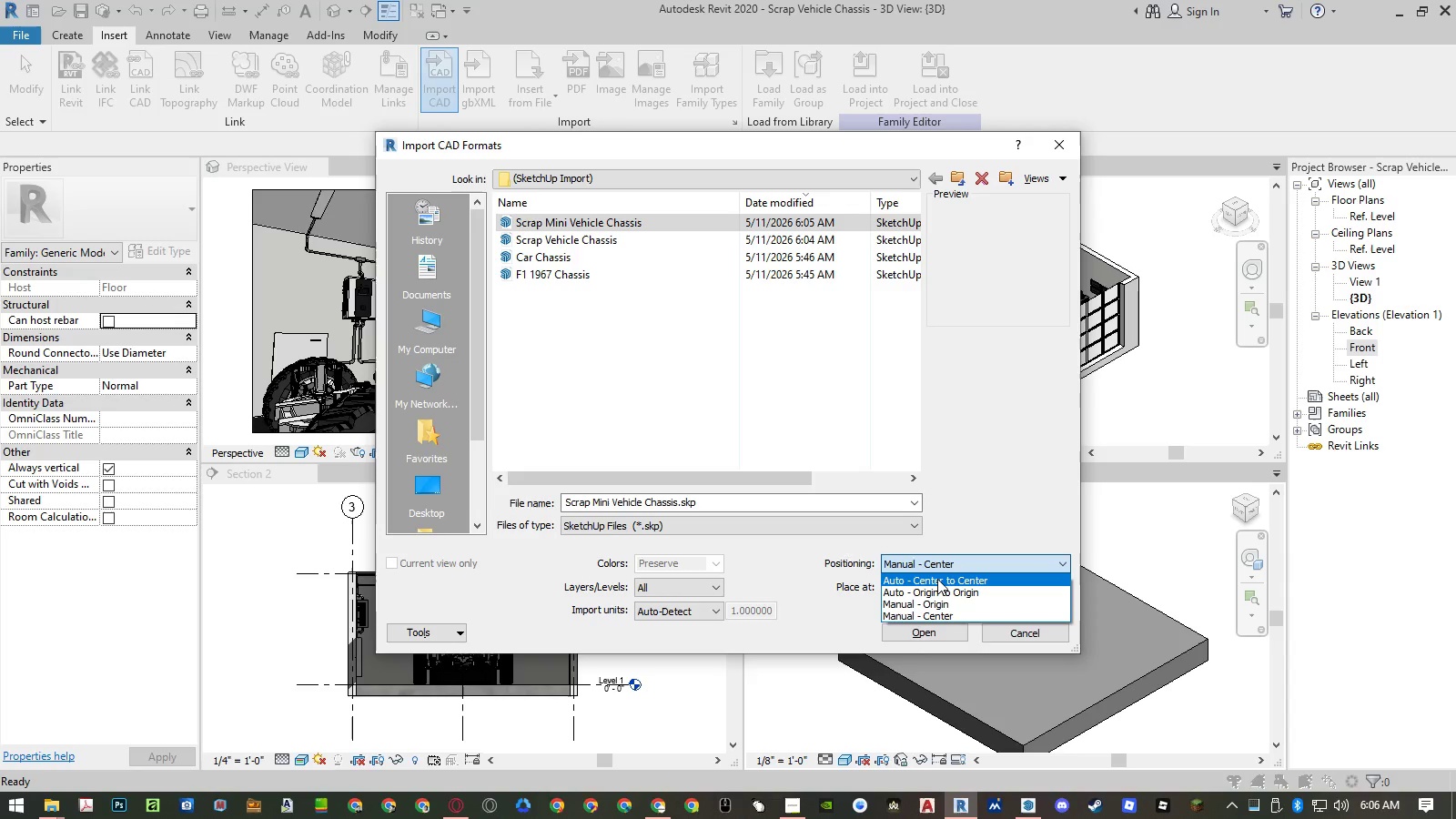 
left_click([936, 592])
 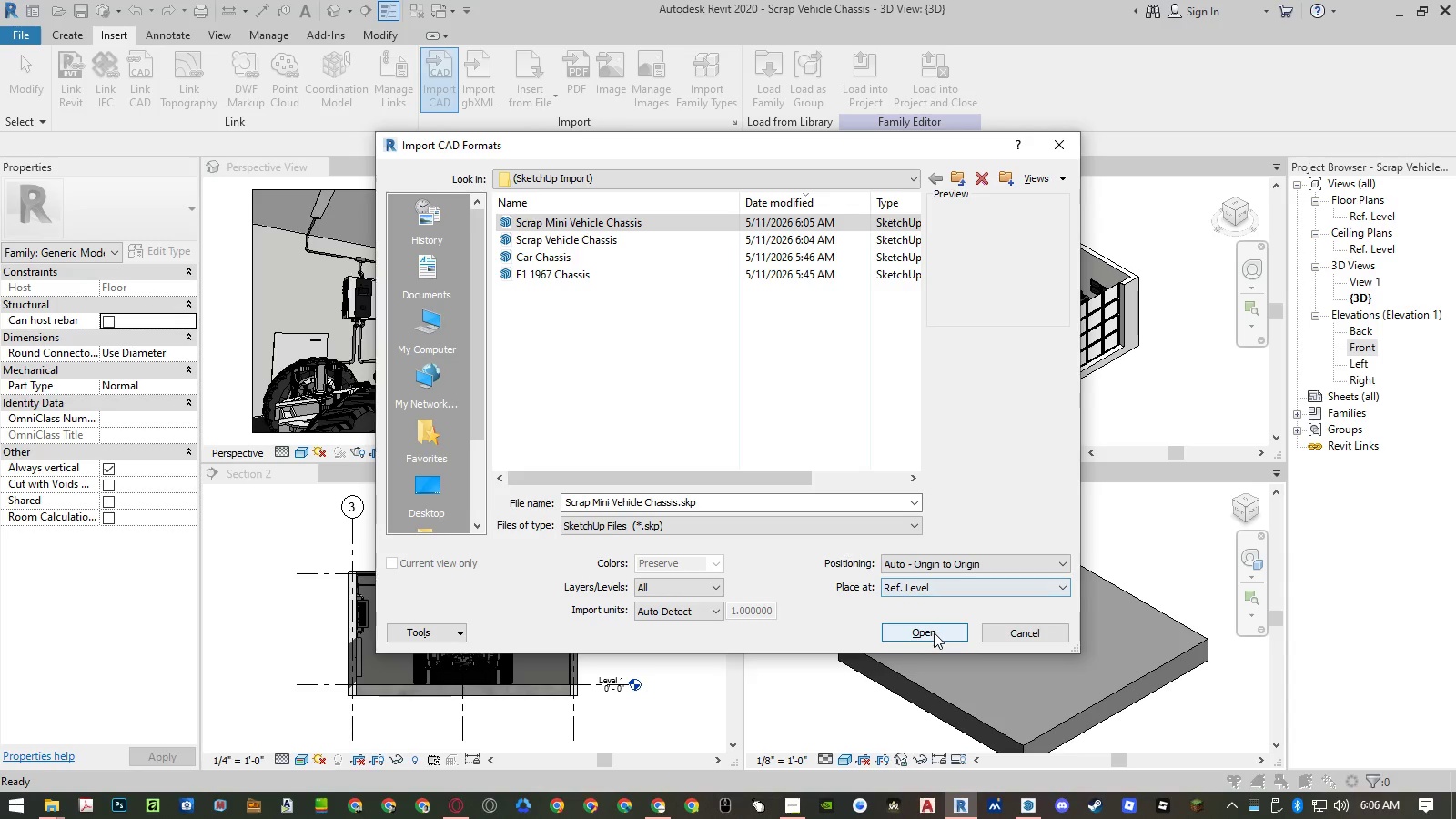 
left_click([934, 632])
 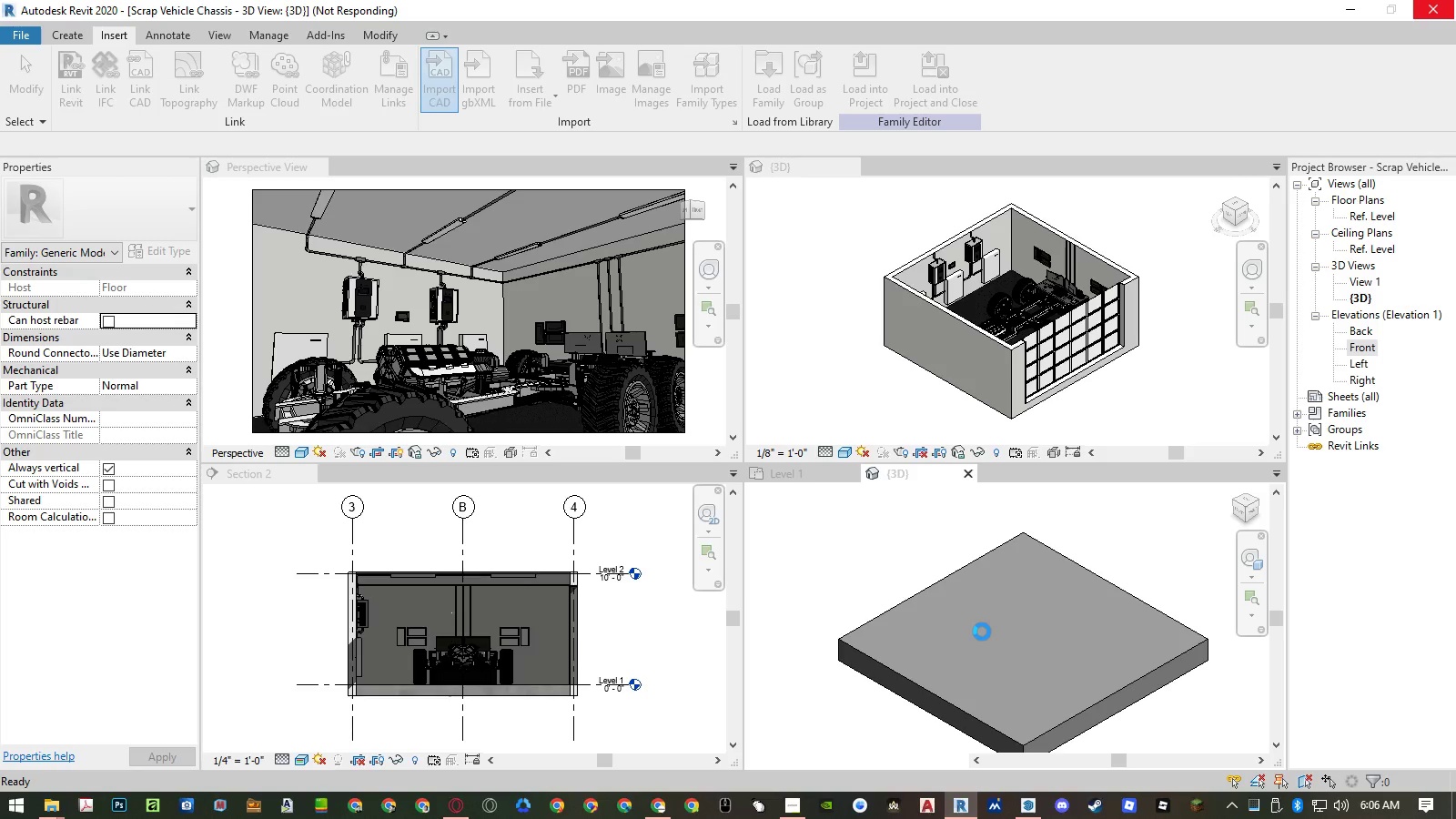 
wait(14.36)
 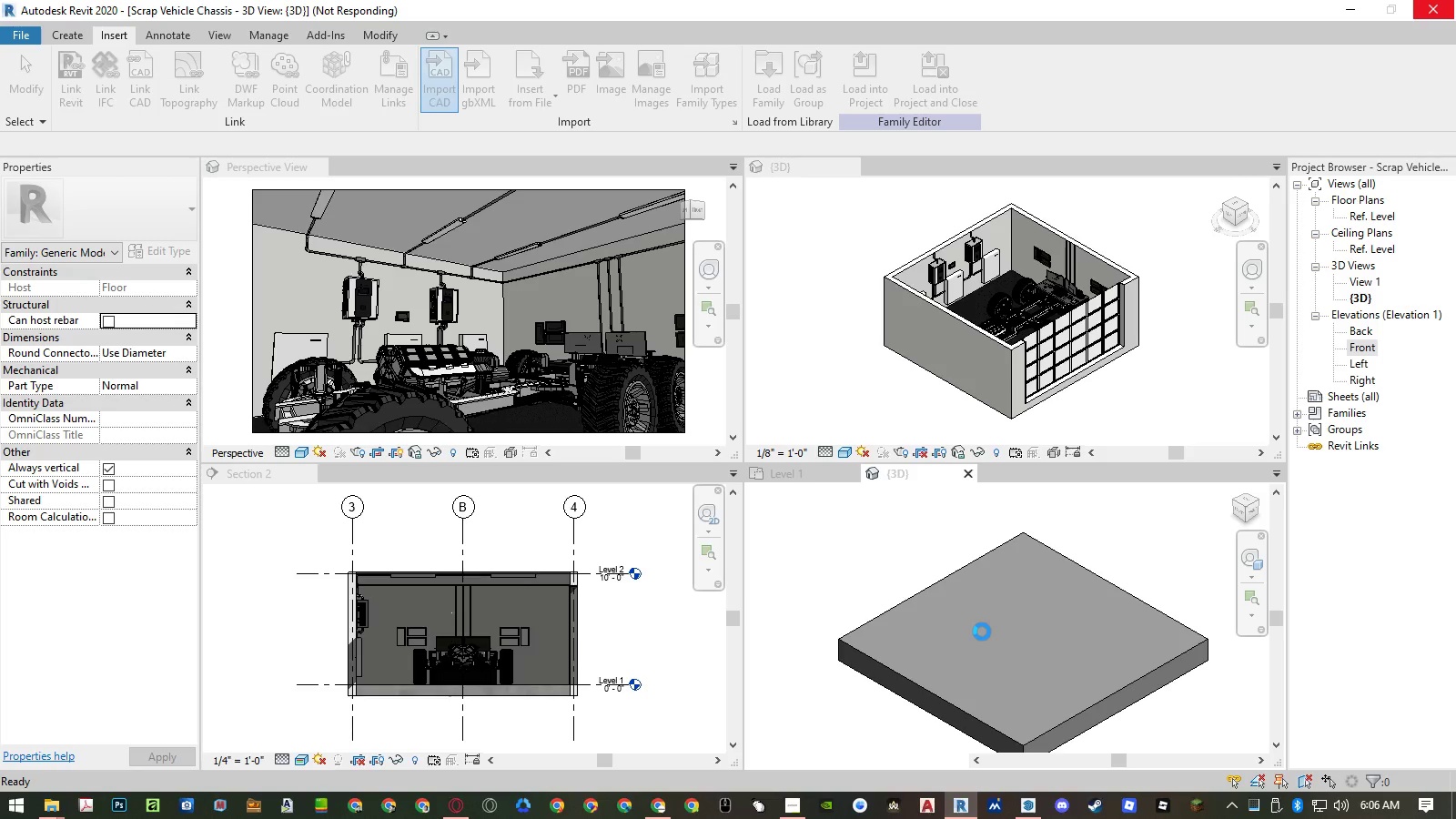 
left_click([1443, 702])
 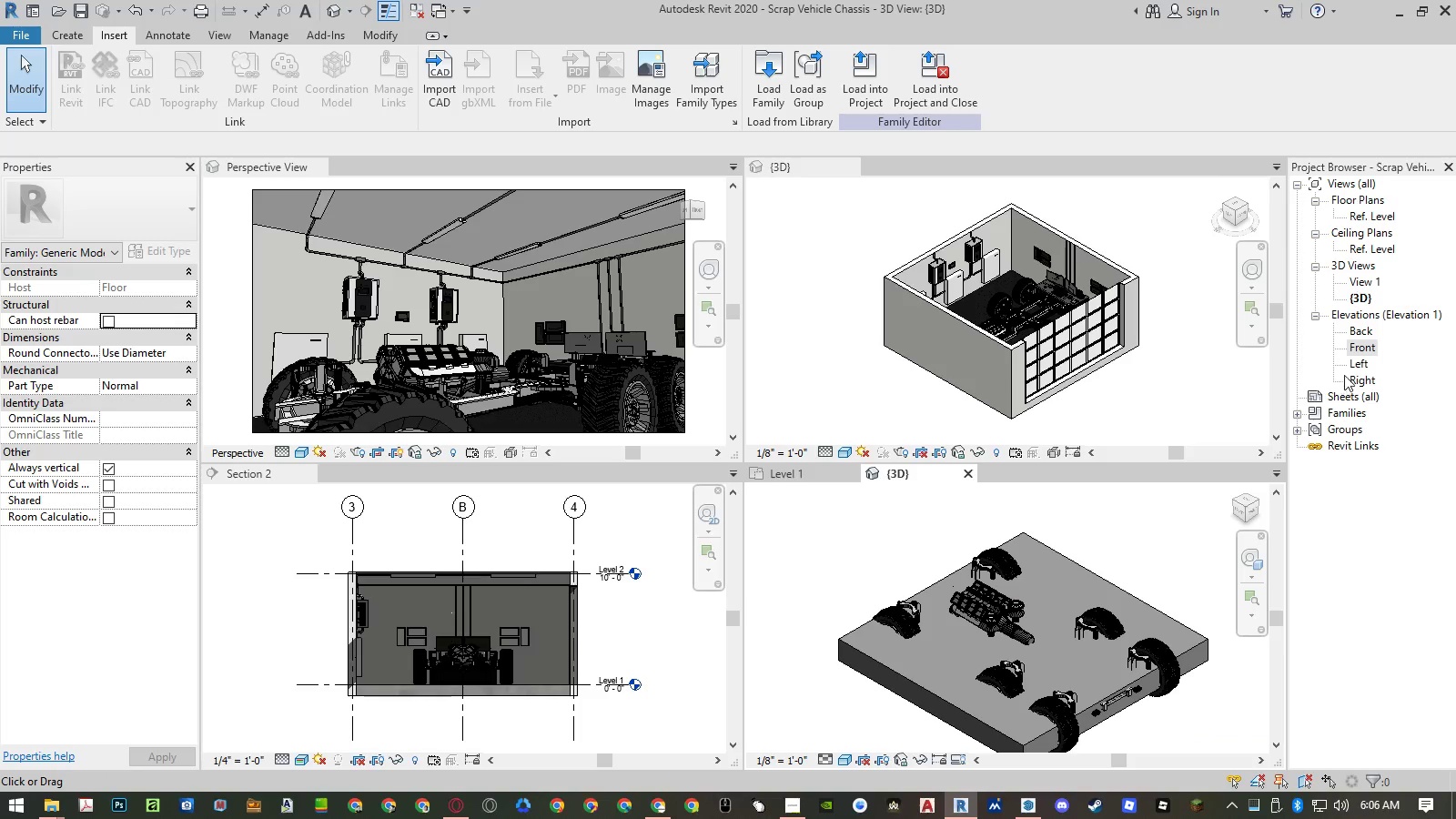 
double_click([1355, 362])
 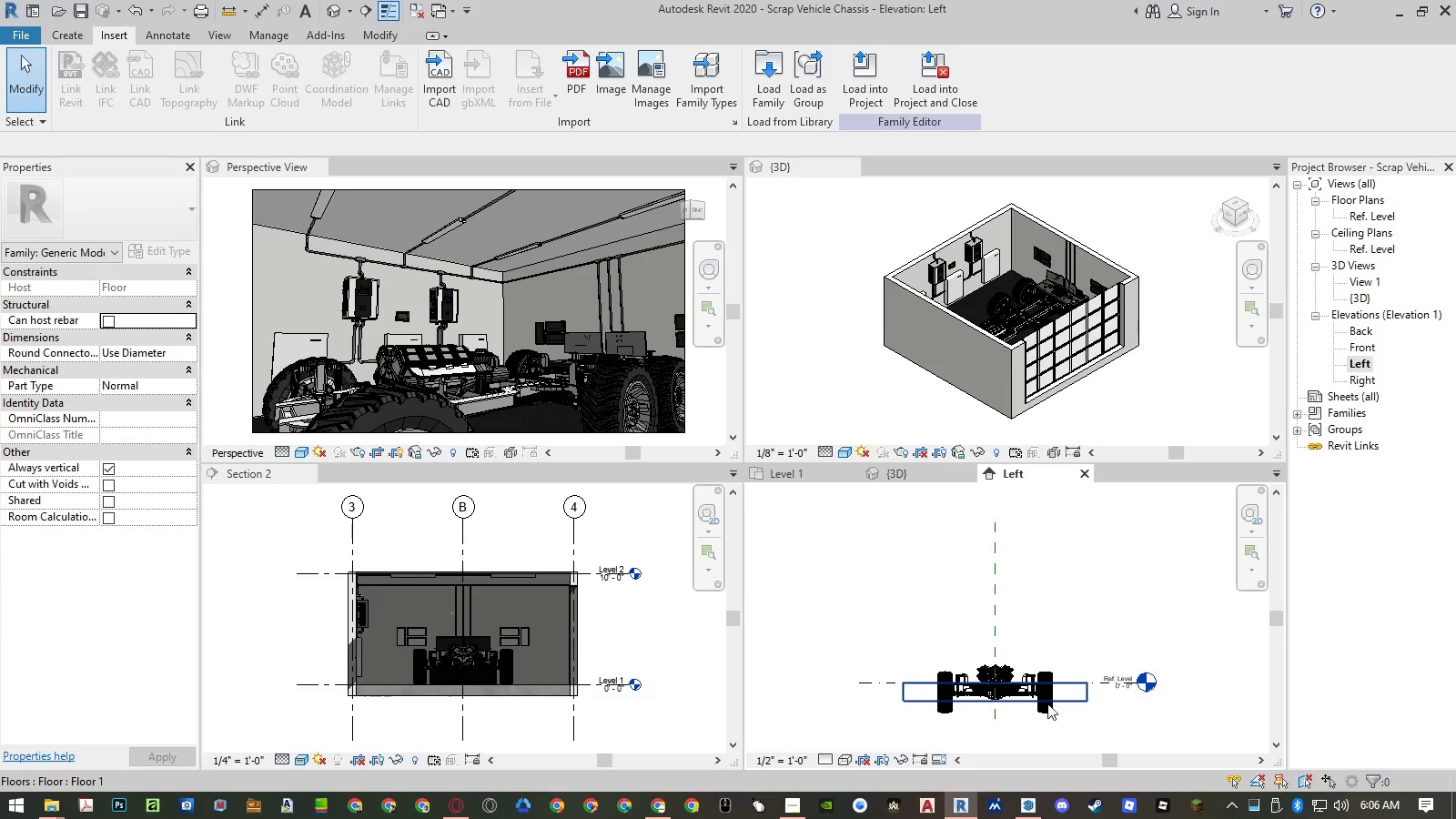 
scroll: coordinate [1046, 713], scroll_direction: up, amount: 4.0
 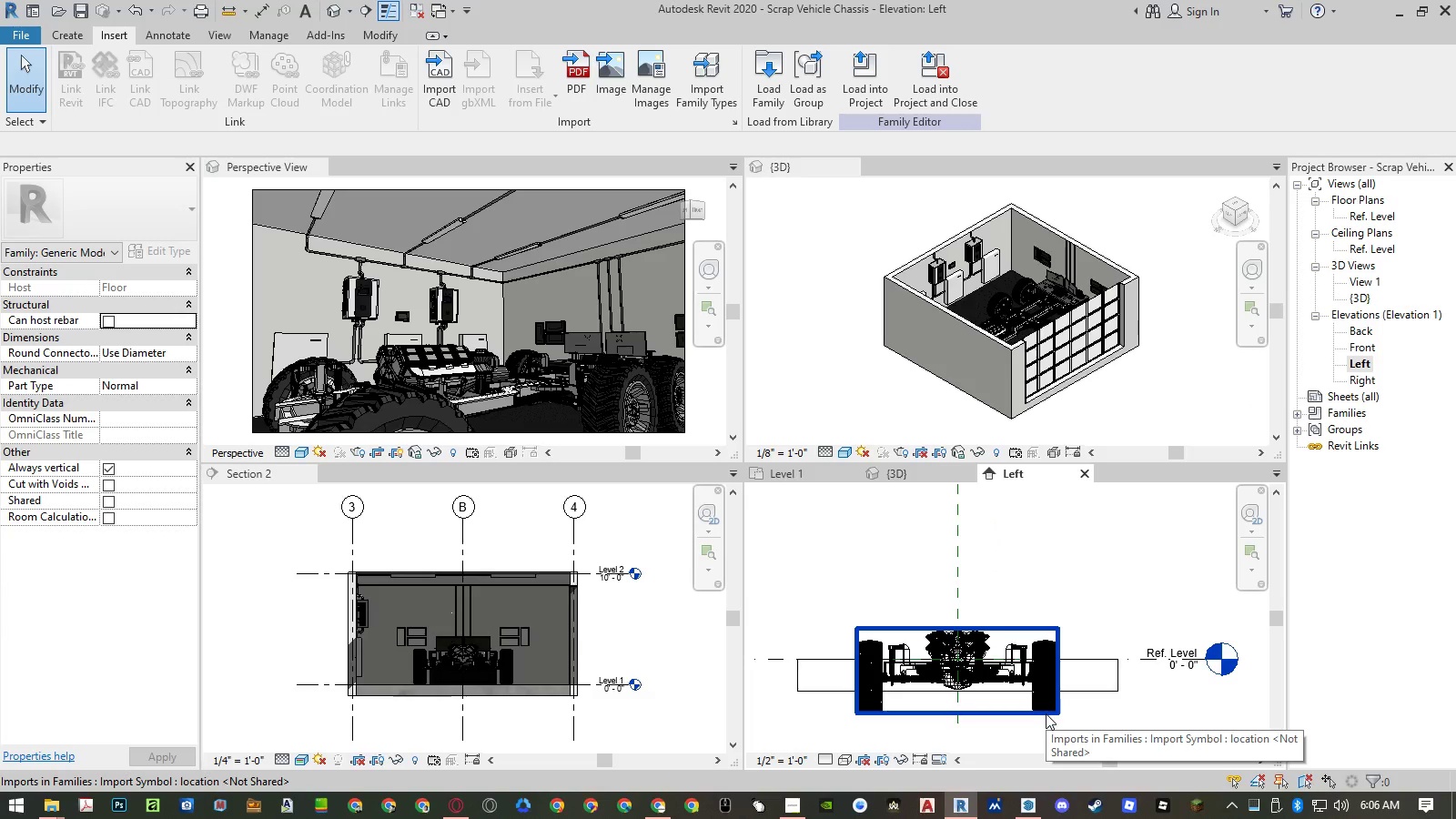 
left_click([1046, 713])
 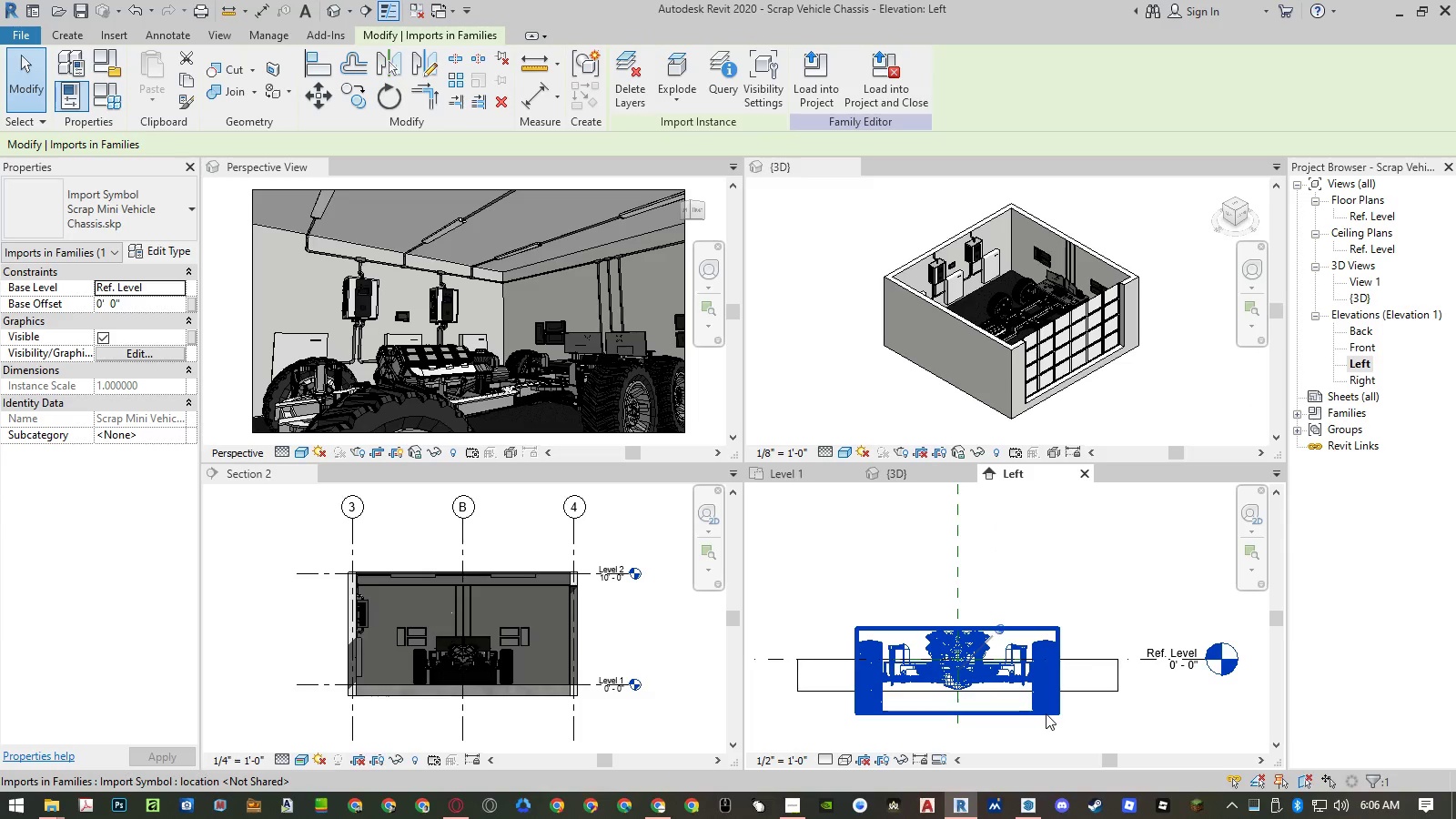 
scroll: coordinate [1046, 713], scroll_direction: up, amount: 4.0
 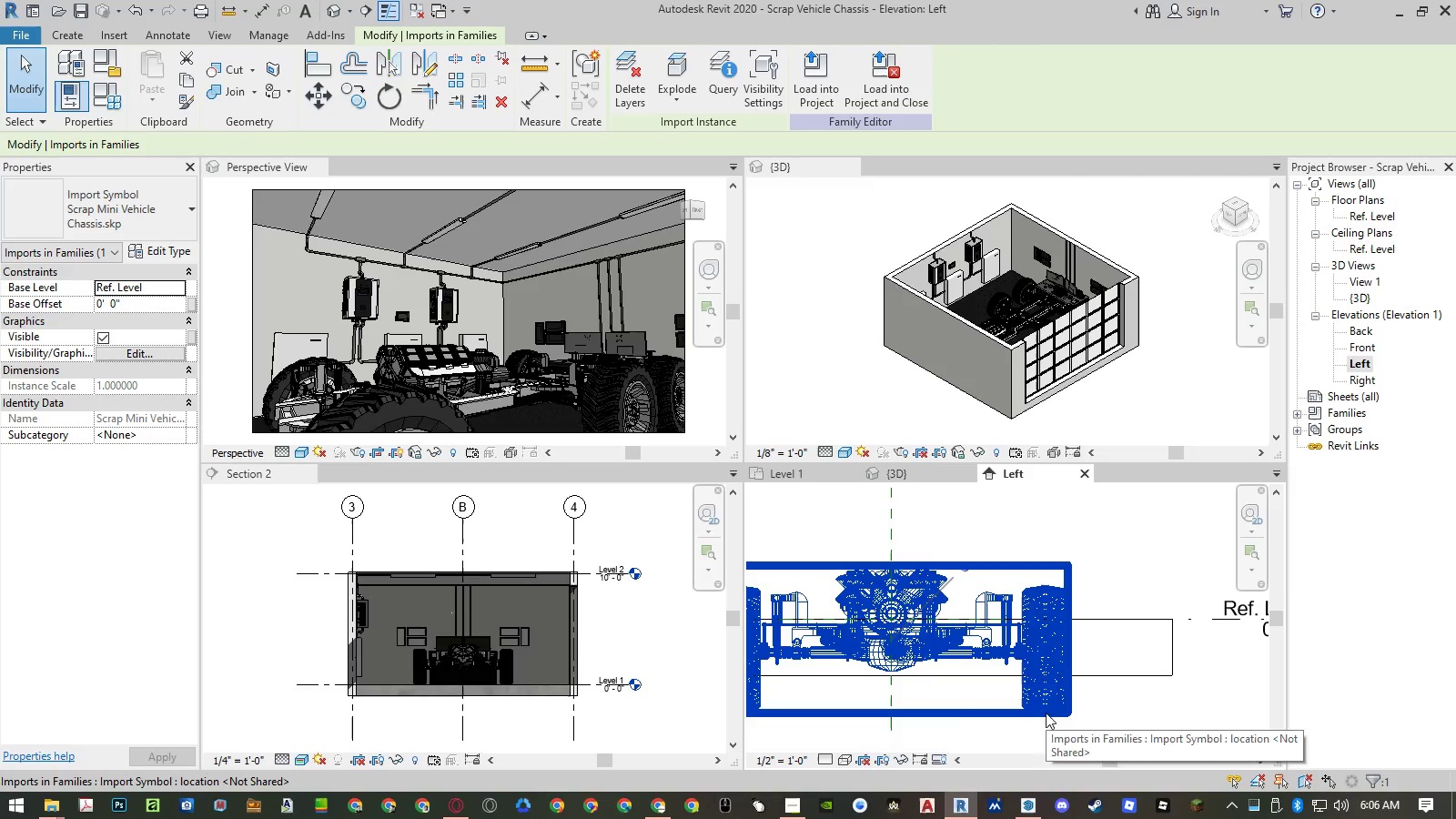 
type(mv)
 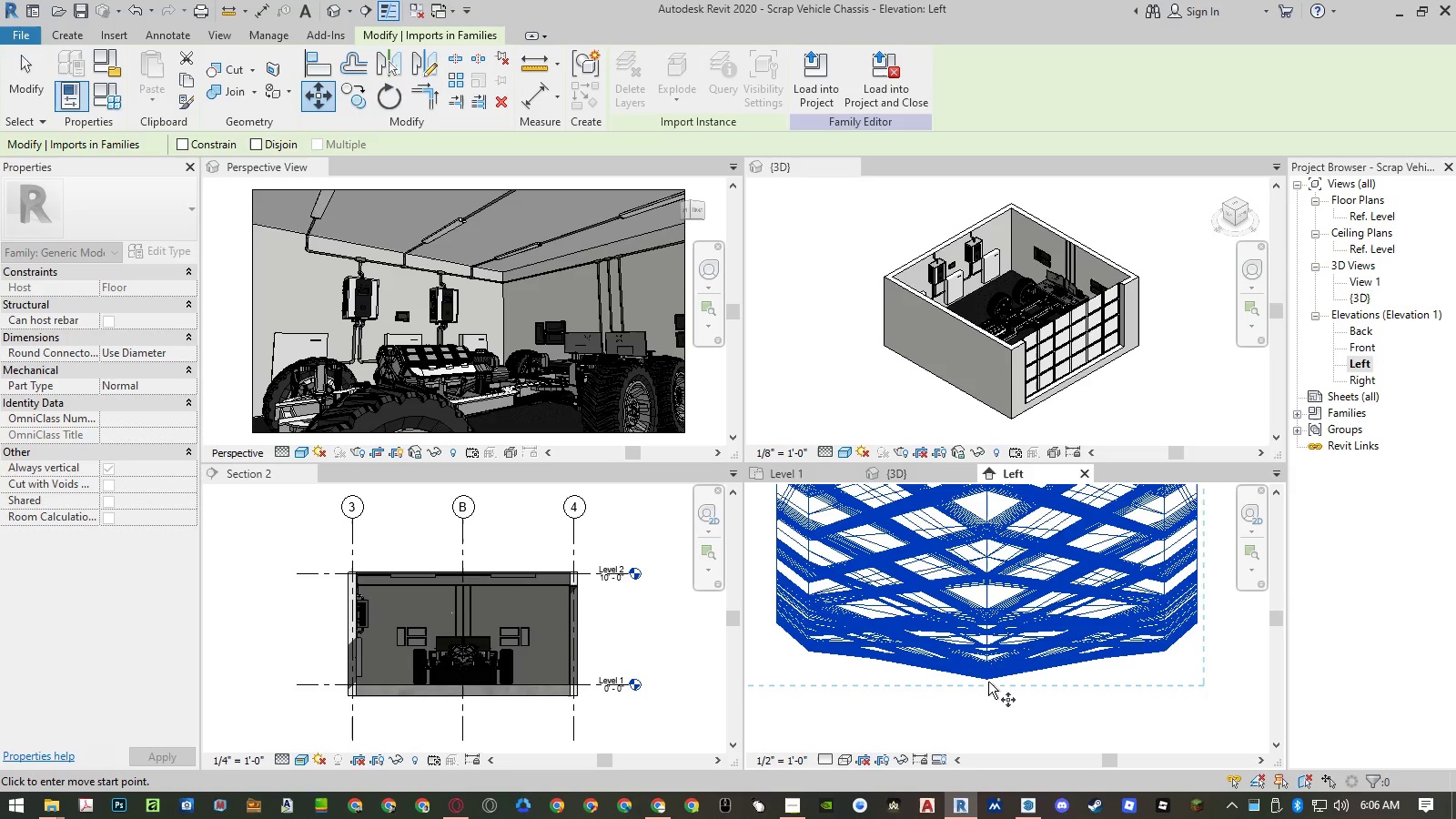 
scroll: coordinate [989, 675], scroll_direction: up, amount: 36.0
 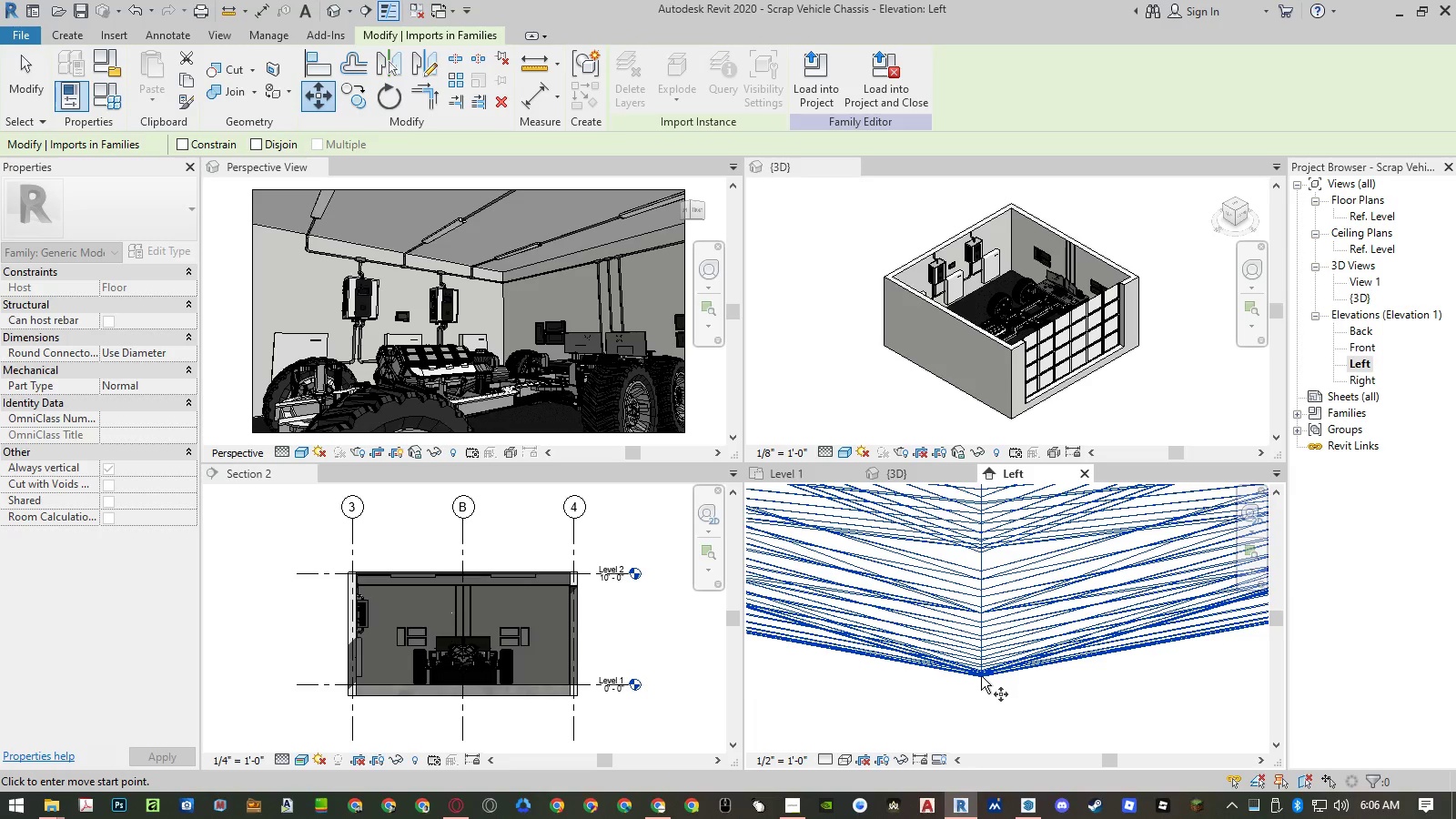 
left_click([981, 676])
 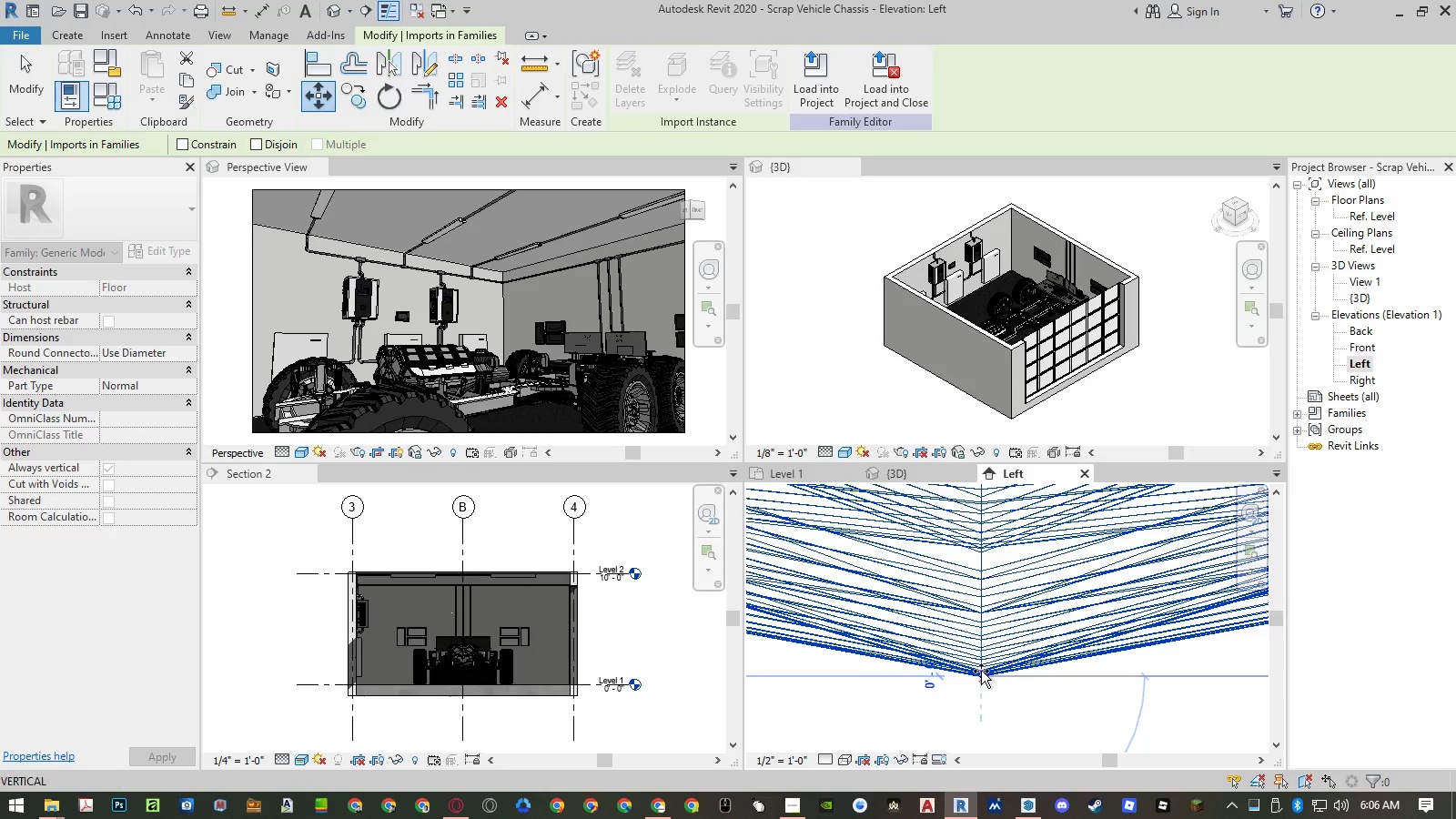 
scroll: coordinate [981, 671], scroll_direction: down, amount: 30.0
 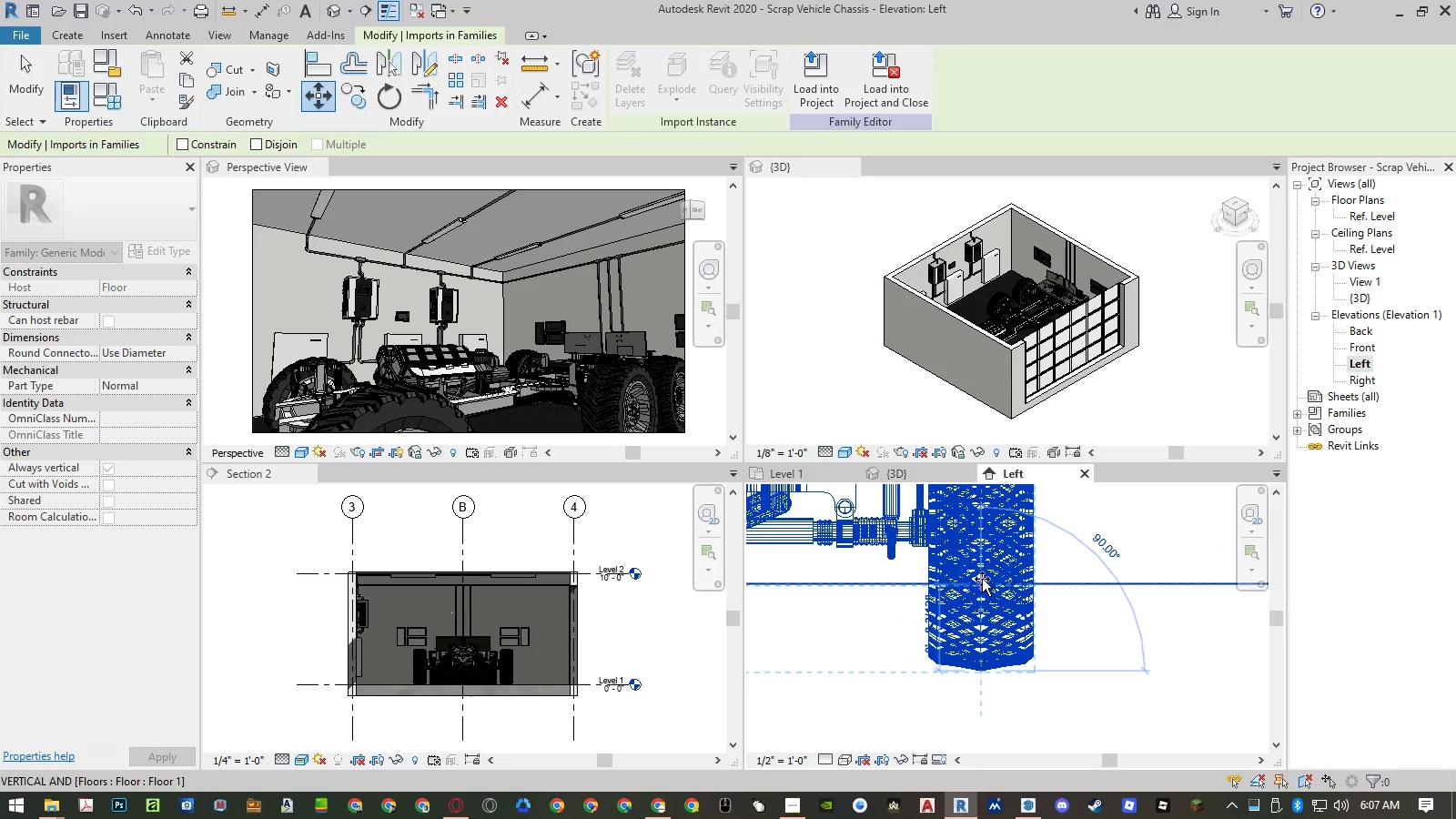 
left_click_drag(start_coordinate=[982, 579], to_coordinate=[1313, 767])
 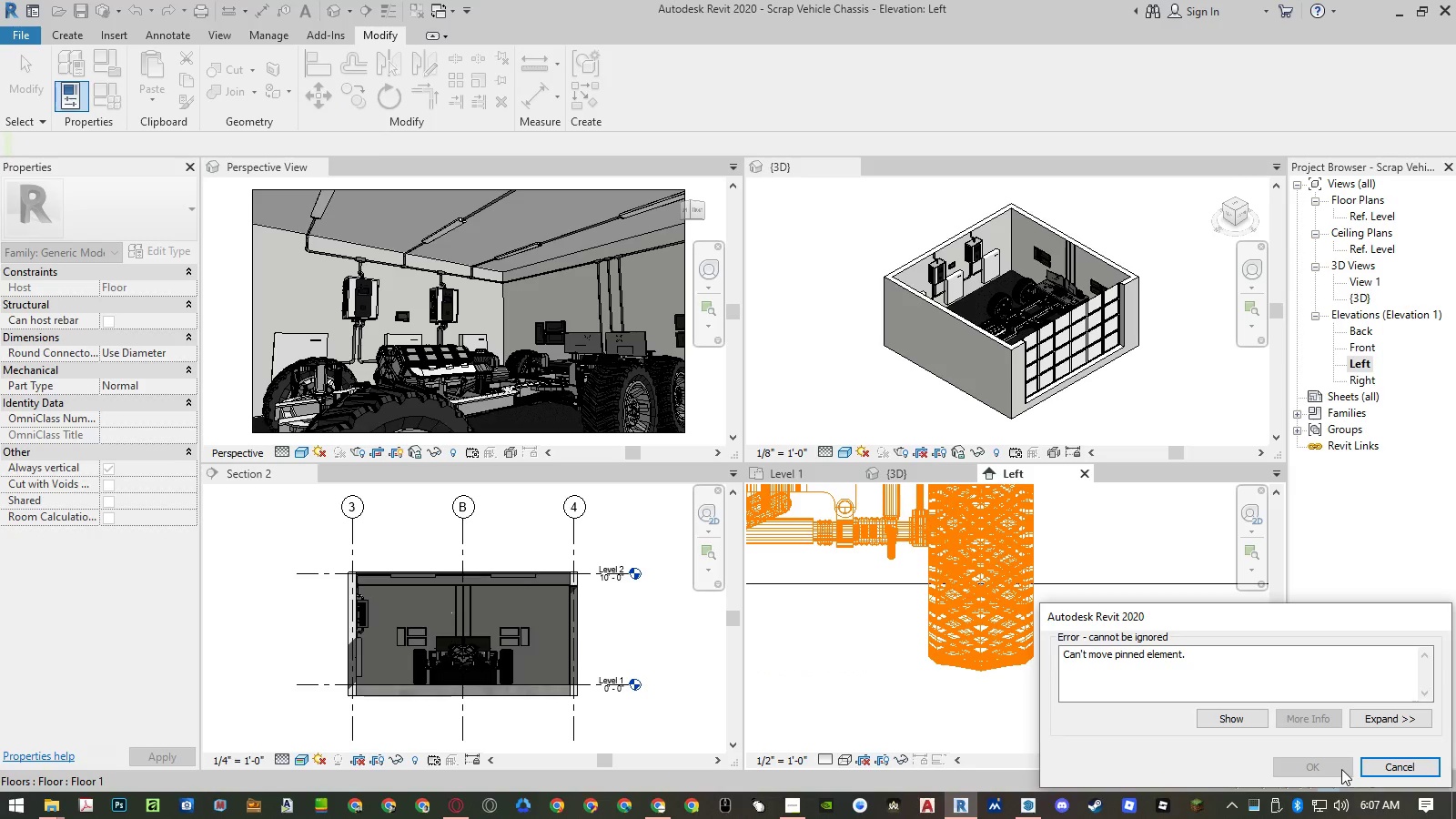 
left_click([1389, 771])
 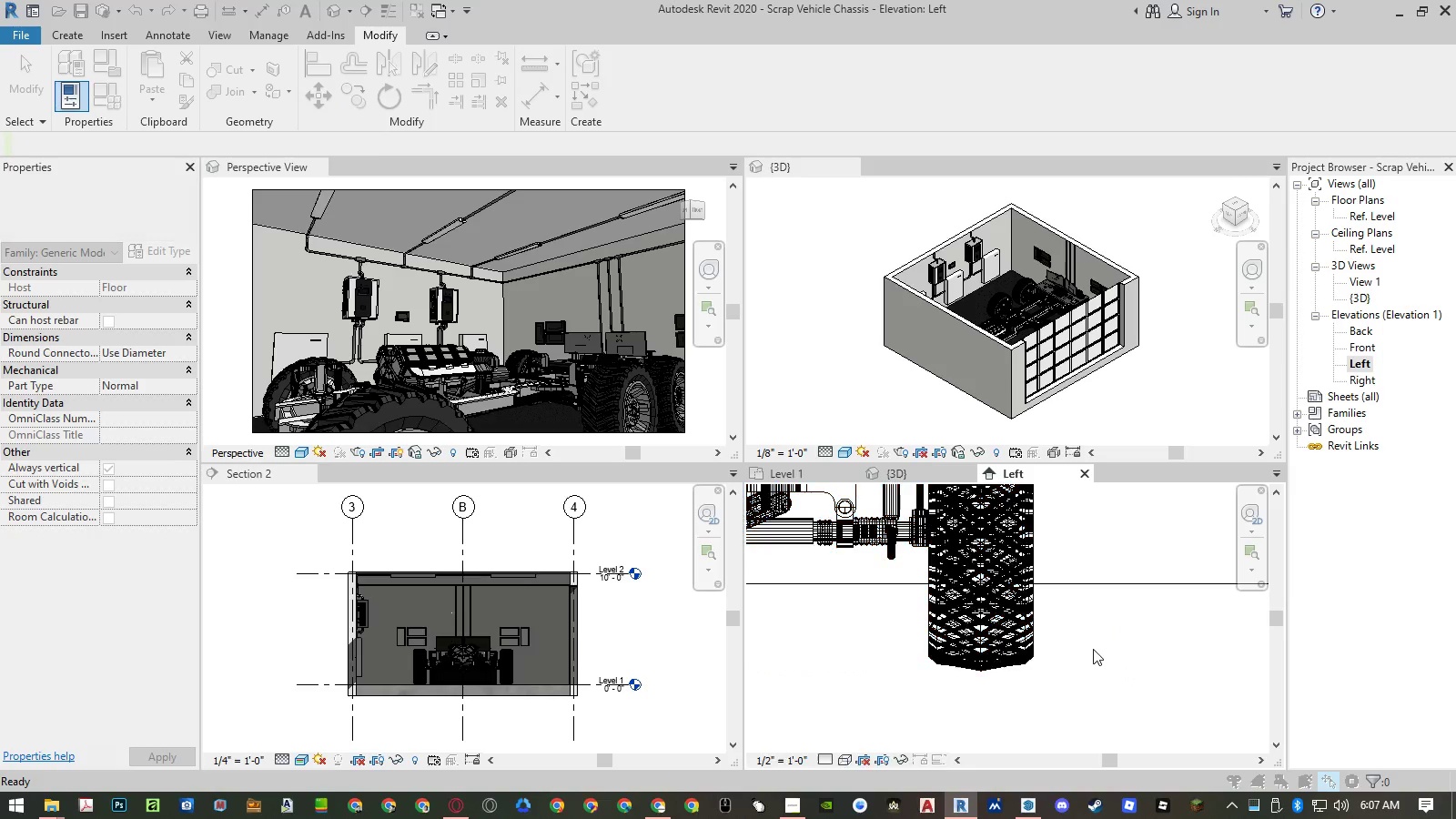 
scroll: coordinate [1075, 654], scroll_direction: down, amount: 11.0
 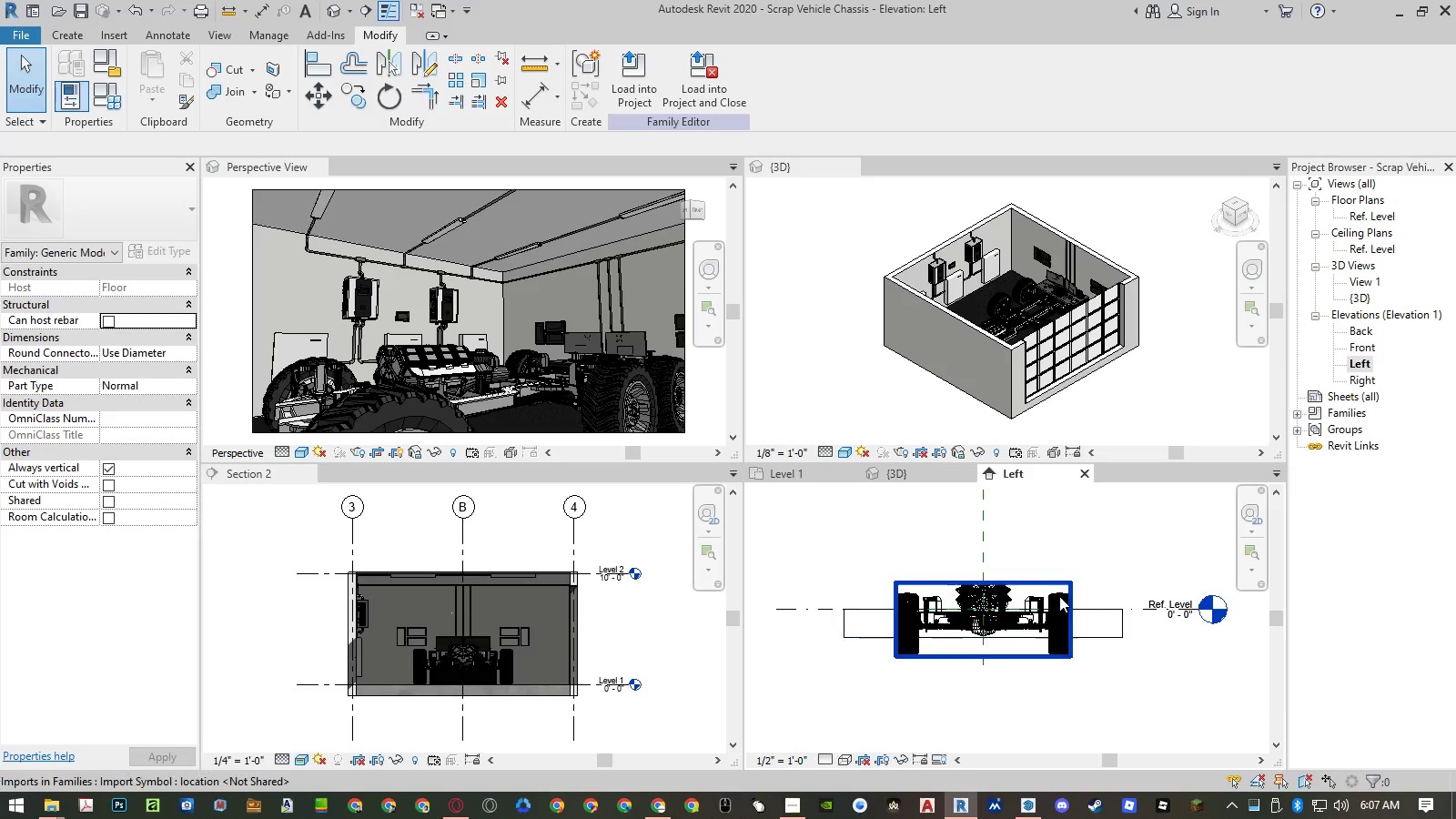 
left_click([1059, 596])
 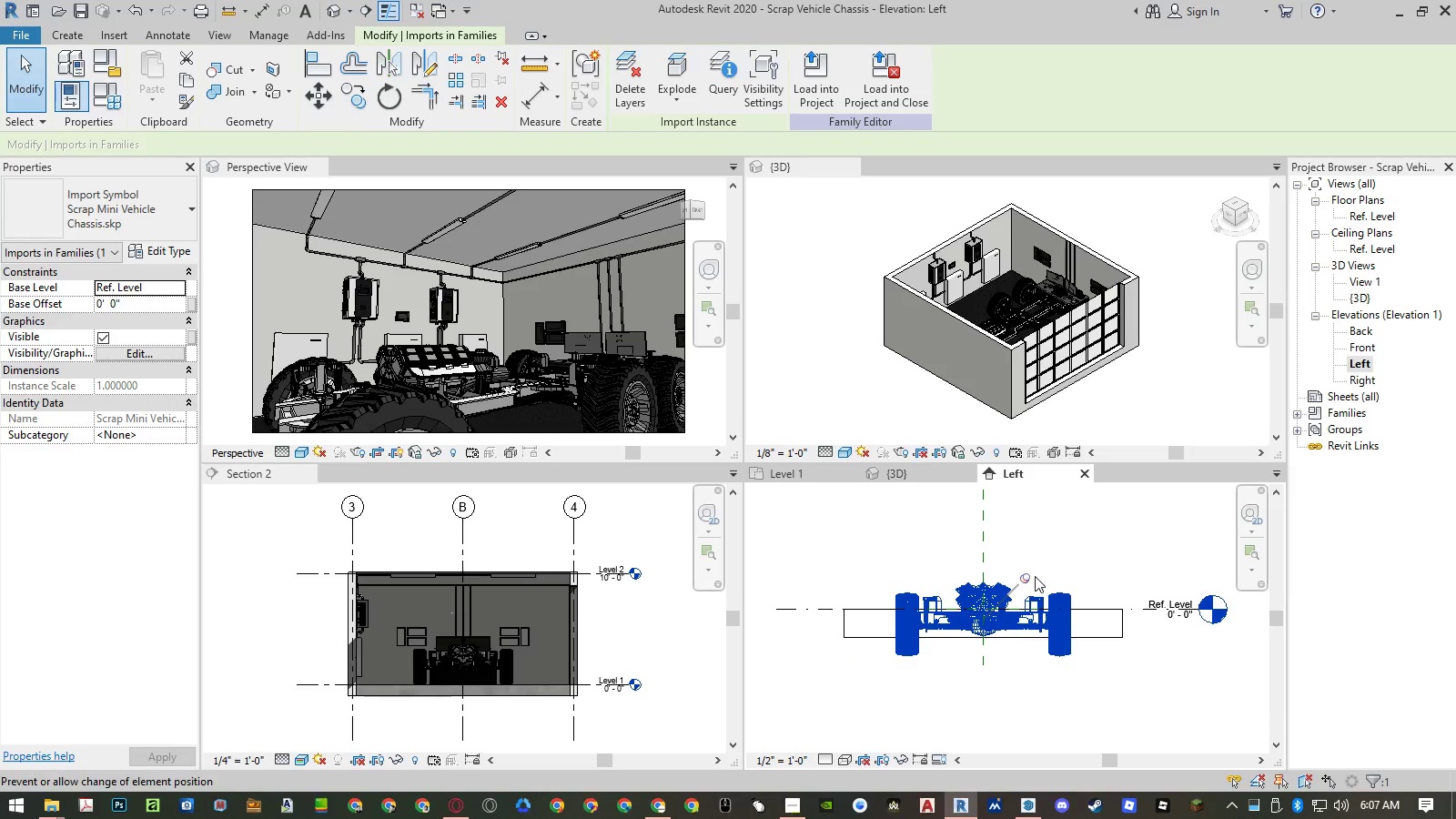 
left_click([1026, 576])
 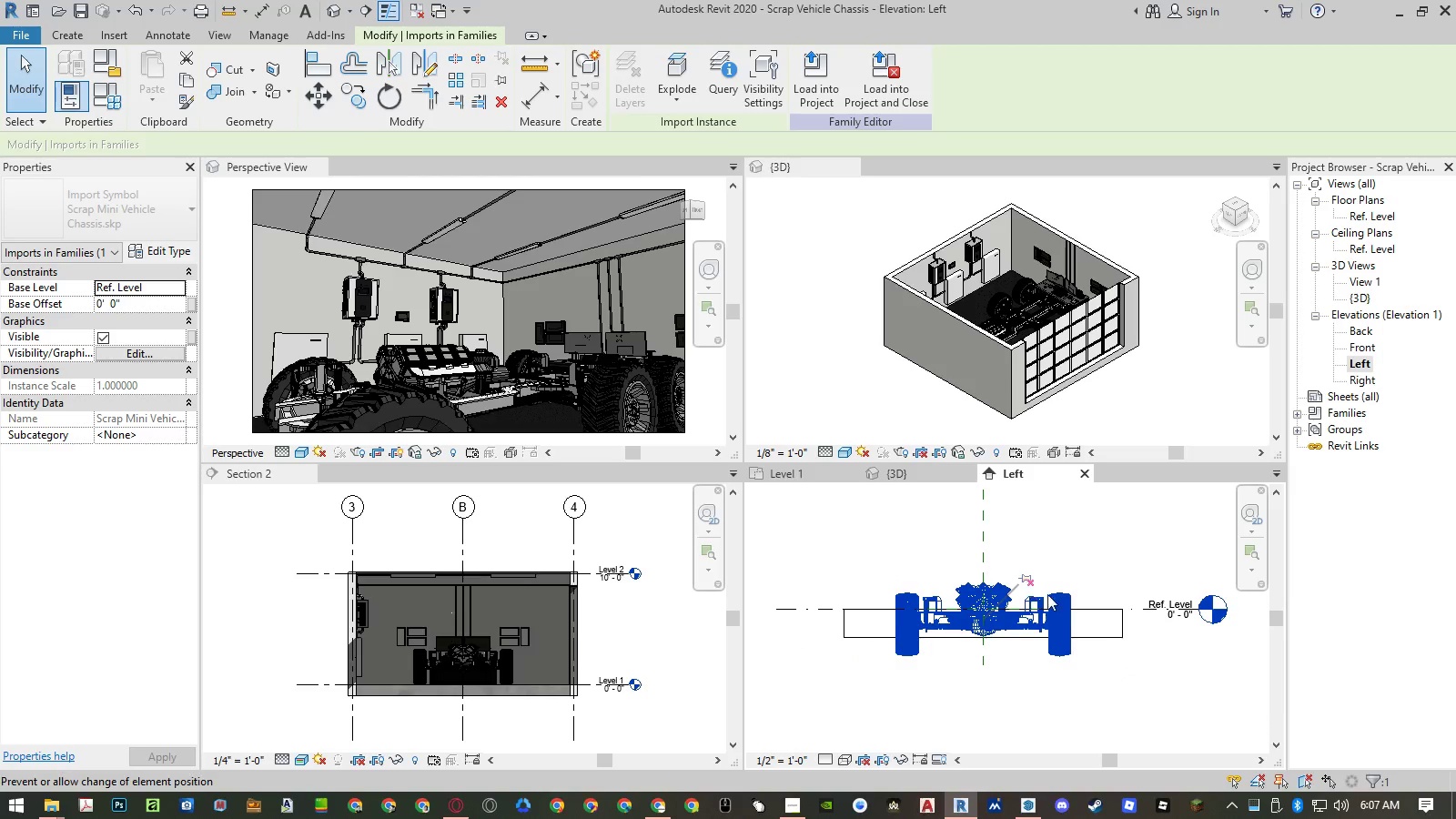 
scroll: coordinate [1067, 665], scroll_direction: up, amount: 9.0
 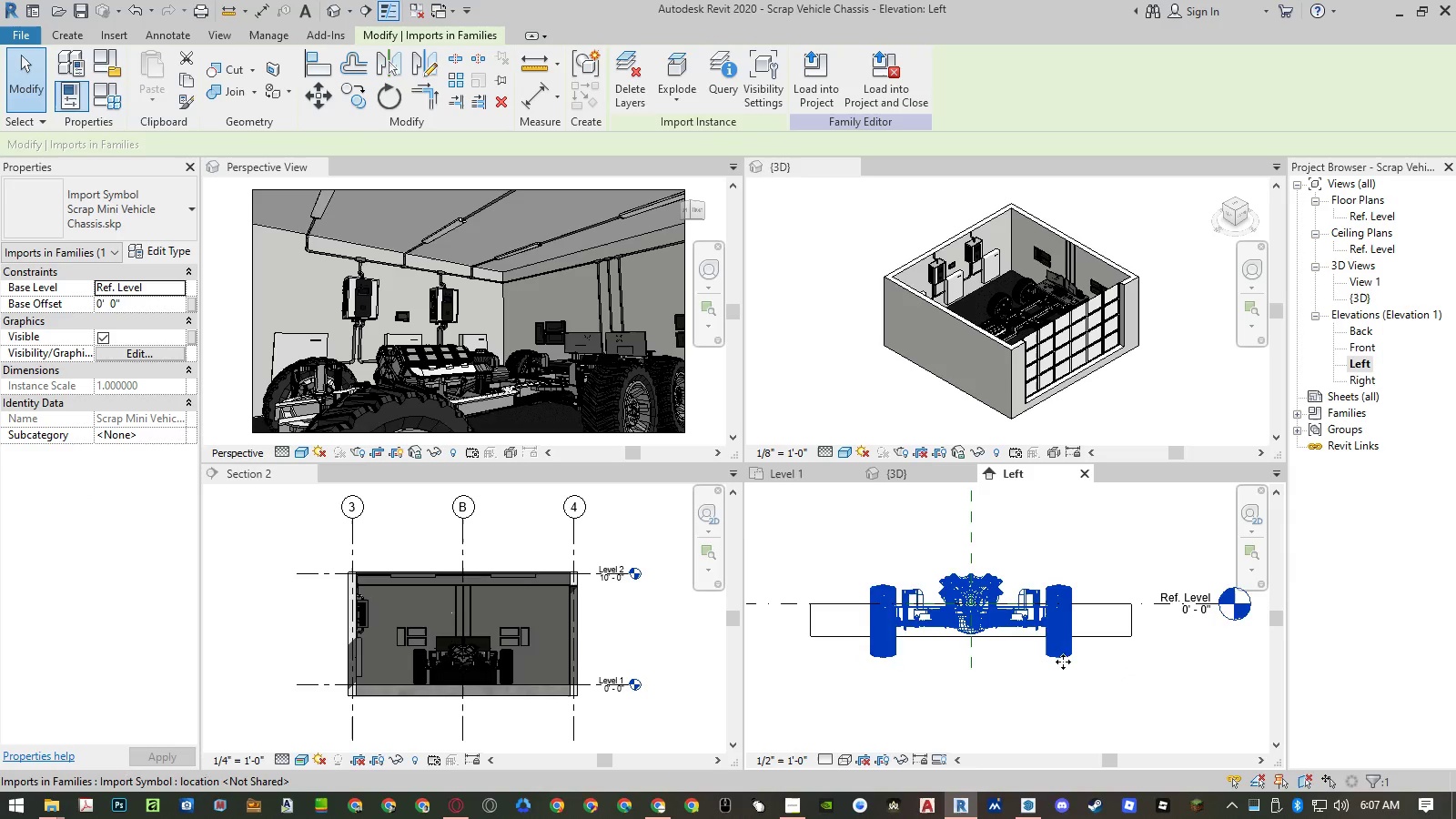 
type(mv)
 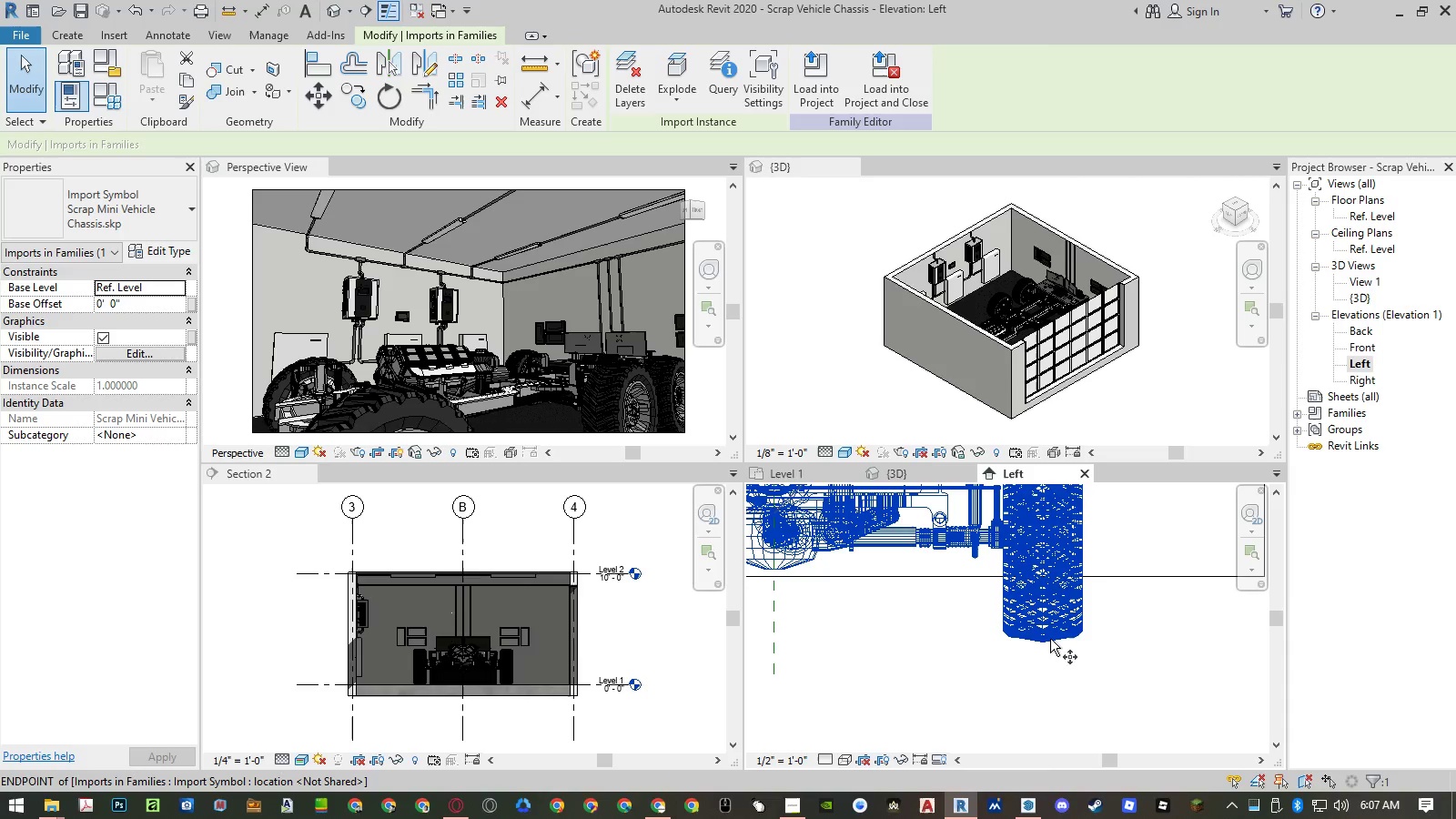 
scroll: coordinate [1036, 611], scroll_direction: up, amount: 37.0
 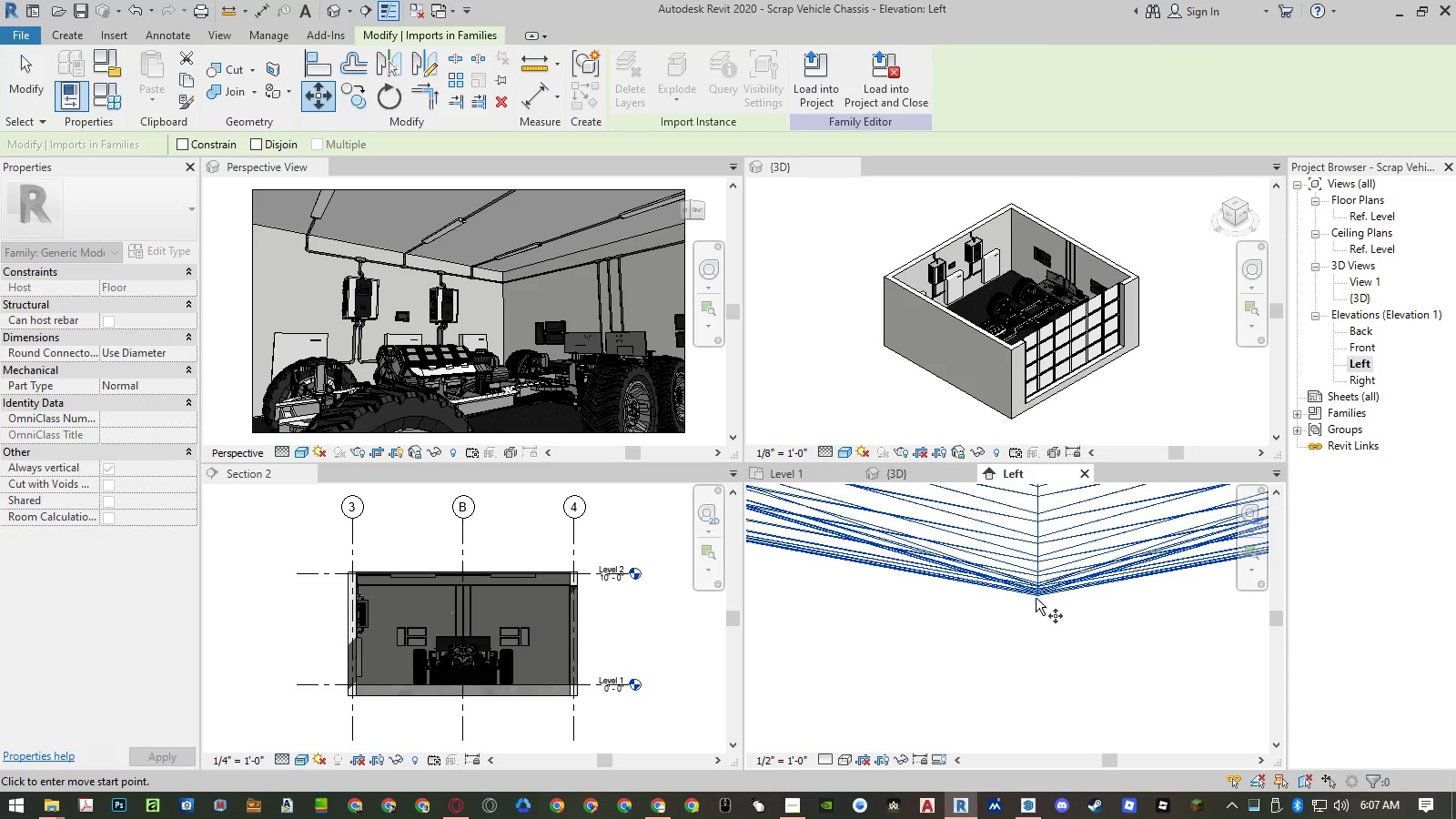 
left_click([1037, 595])
 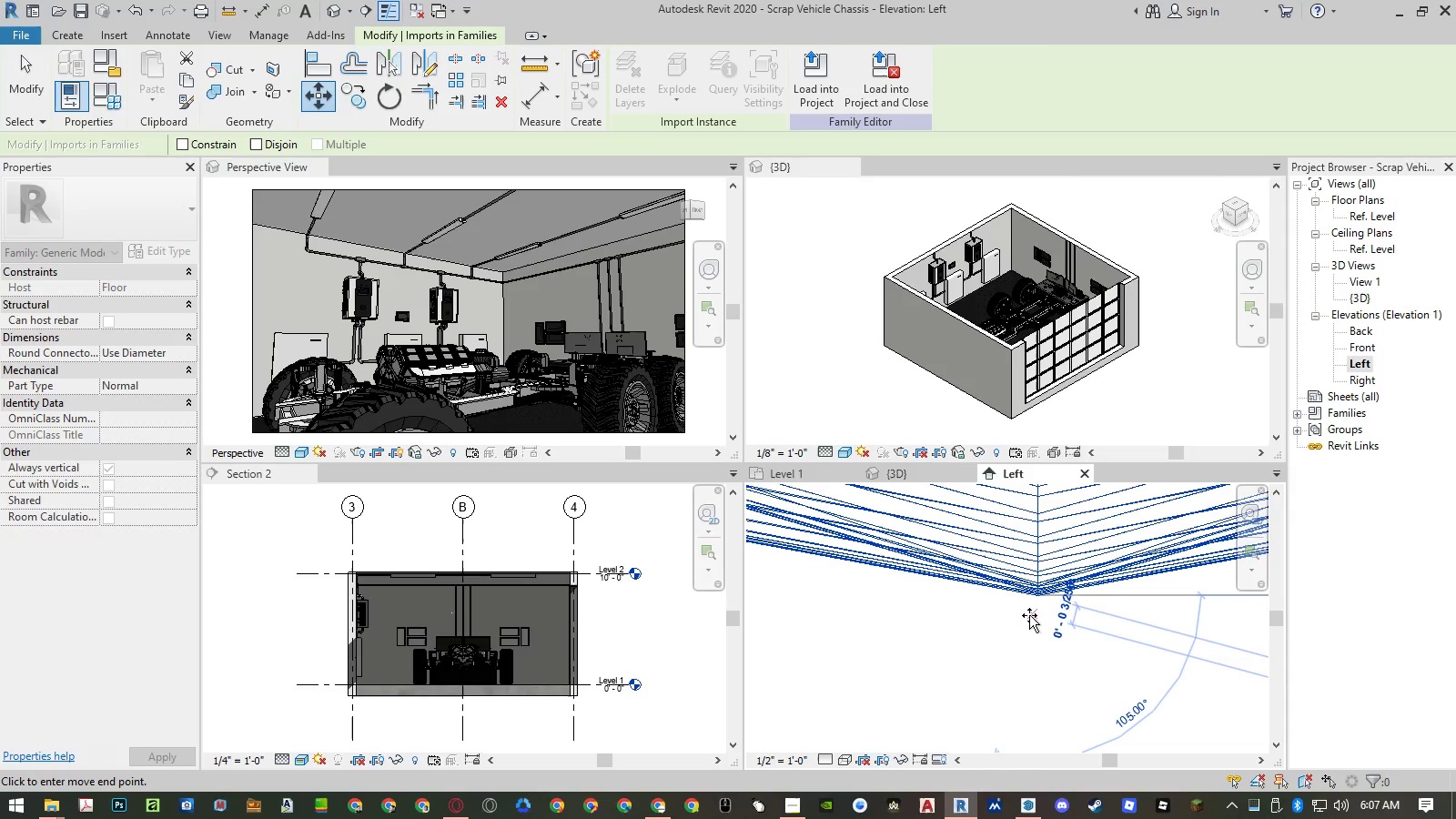 
scroll: coordinate [1030, 617], scroll_direction: down, amount: 41.0
 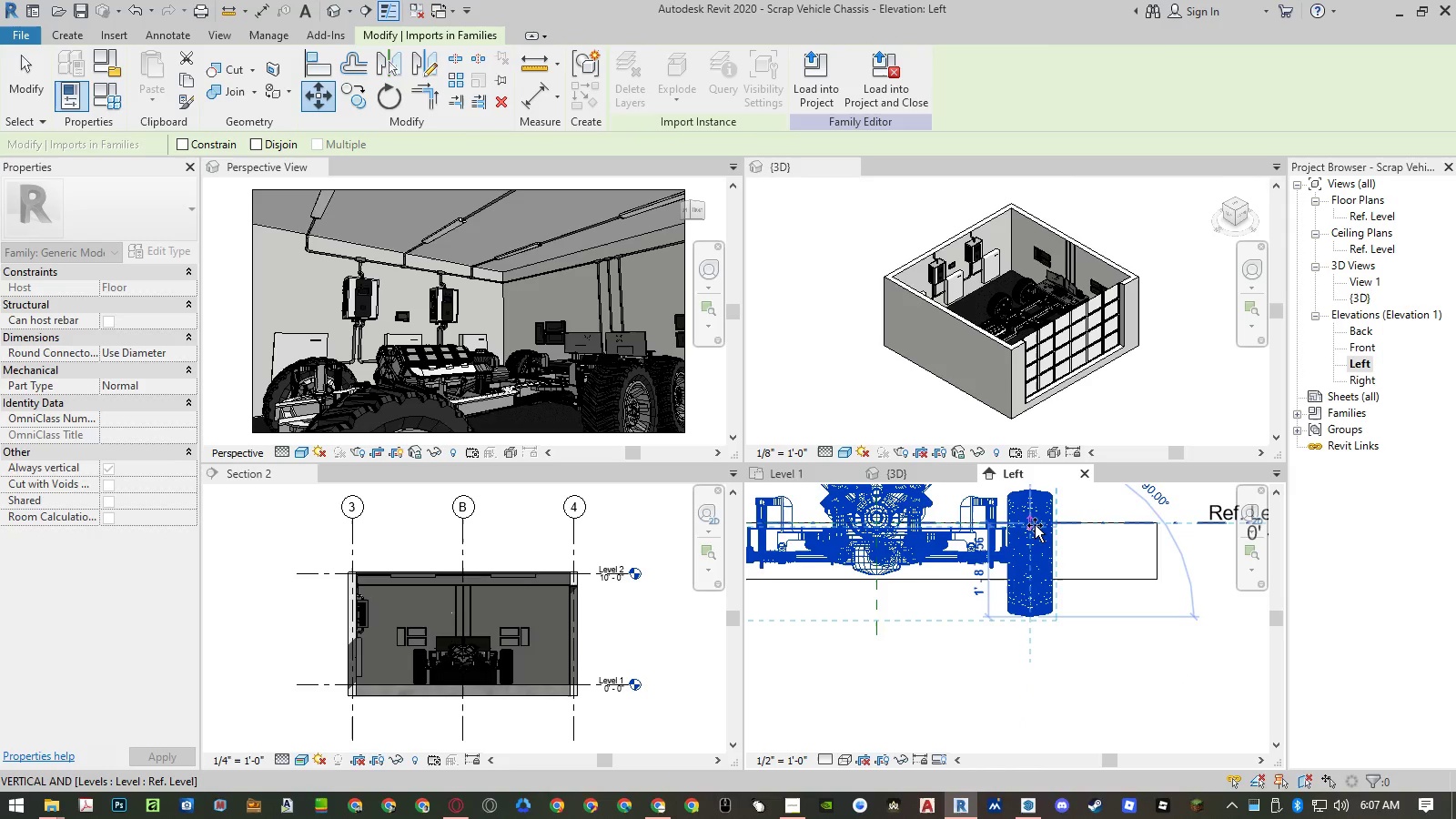 
left_click([1036, 522])
 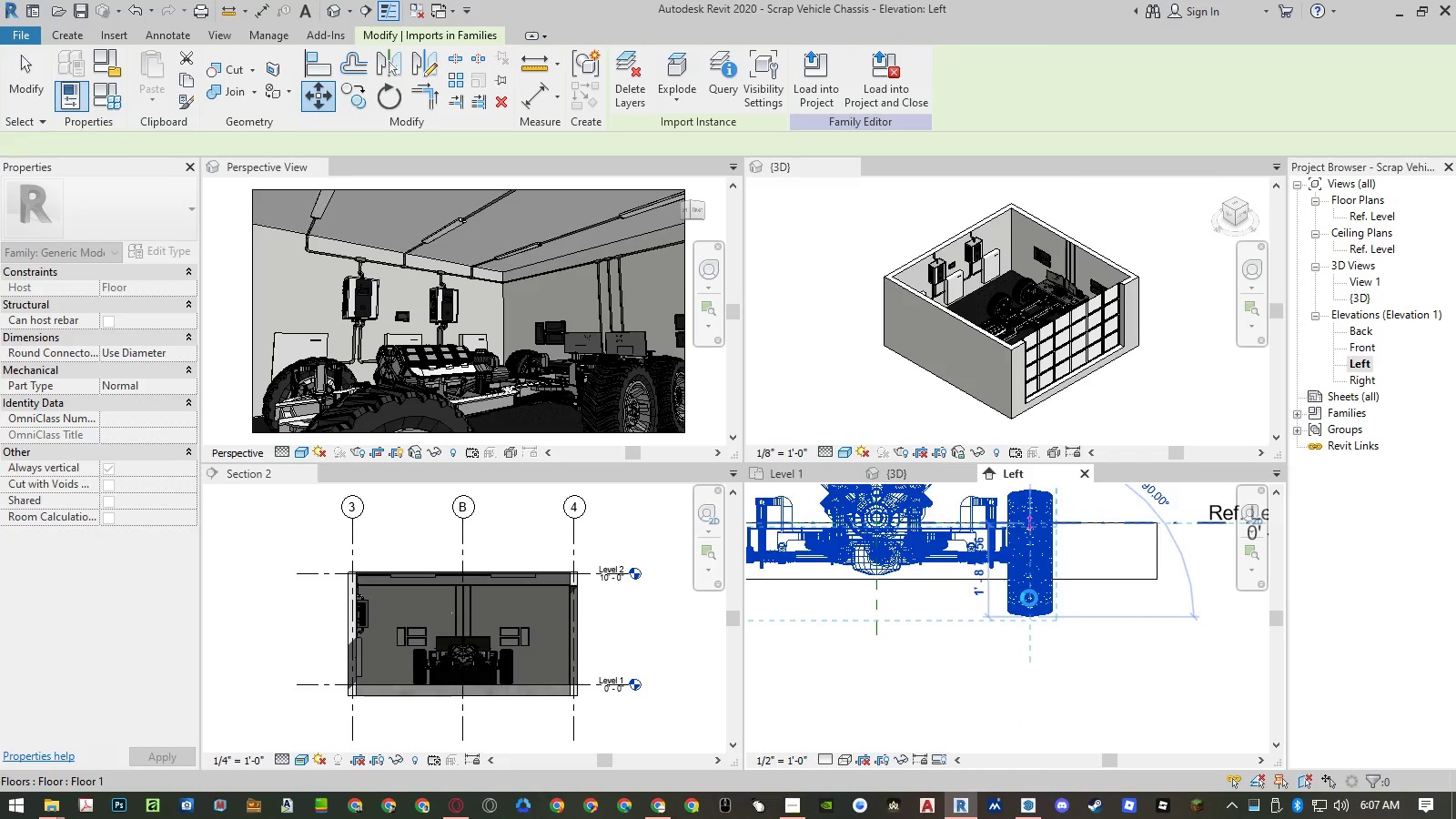 
key(Escape)
 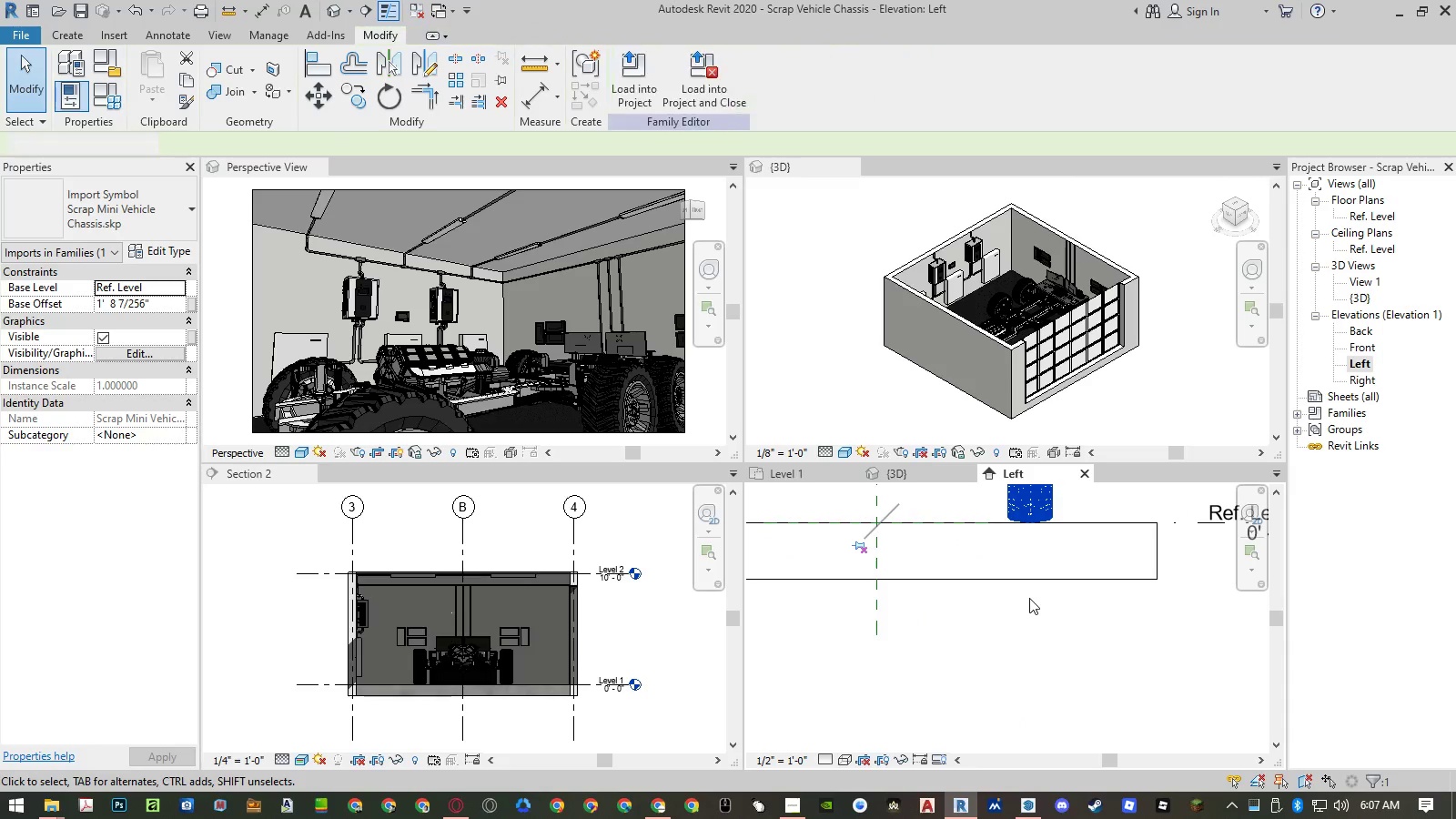 
key(Escape)
 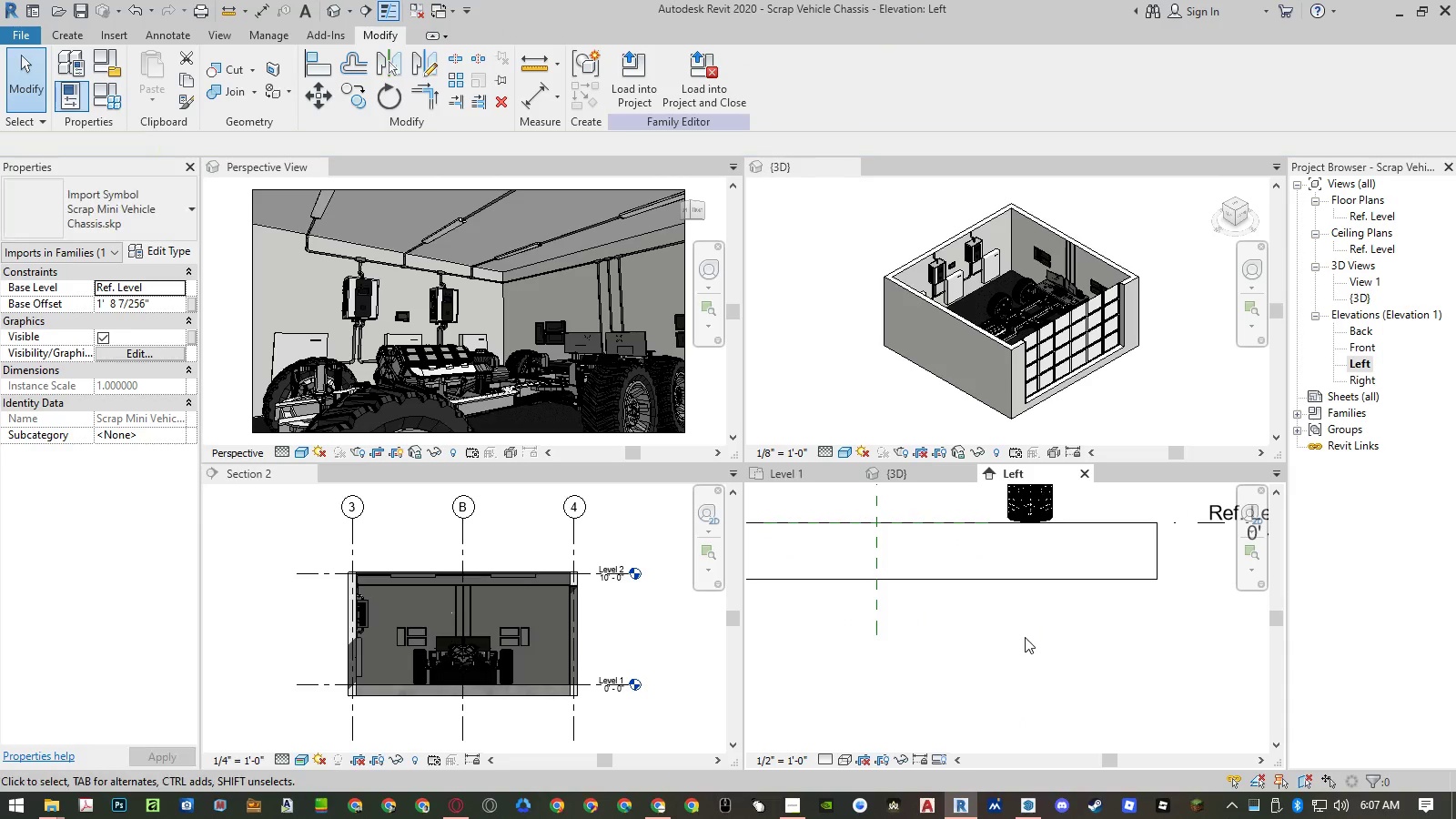 
scroll: coordinate [1025, 638], scroll_direction: down, amount: 7.0
 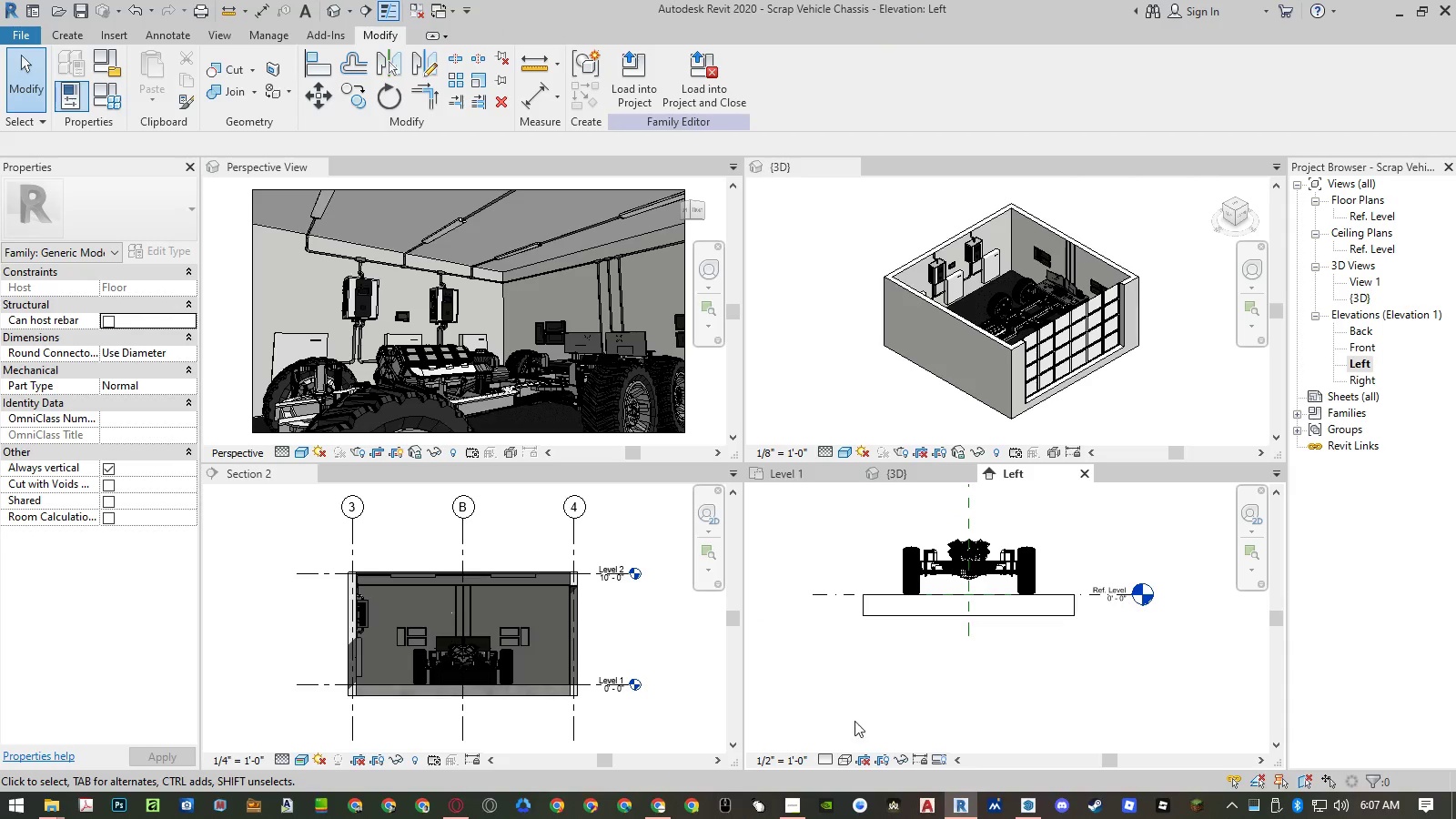 
left_click([849, 756])
 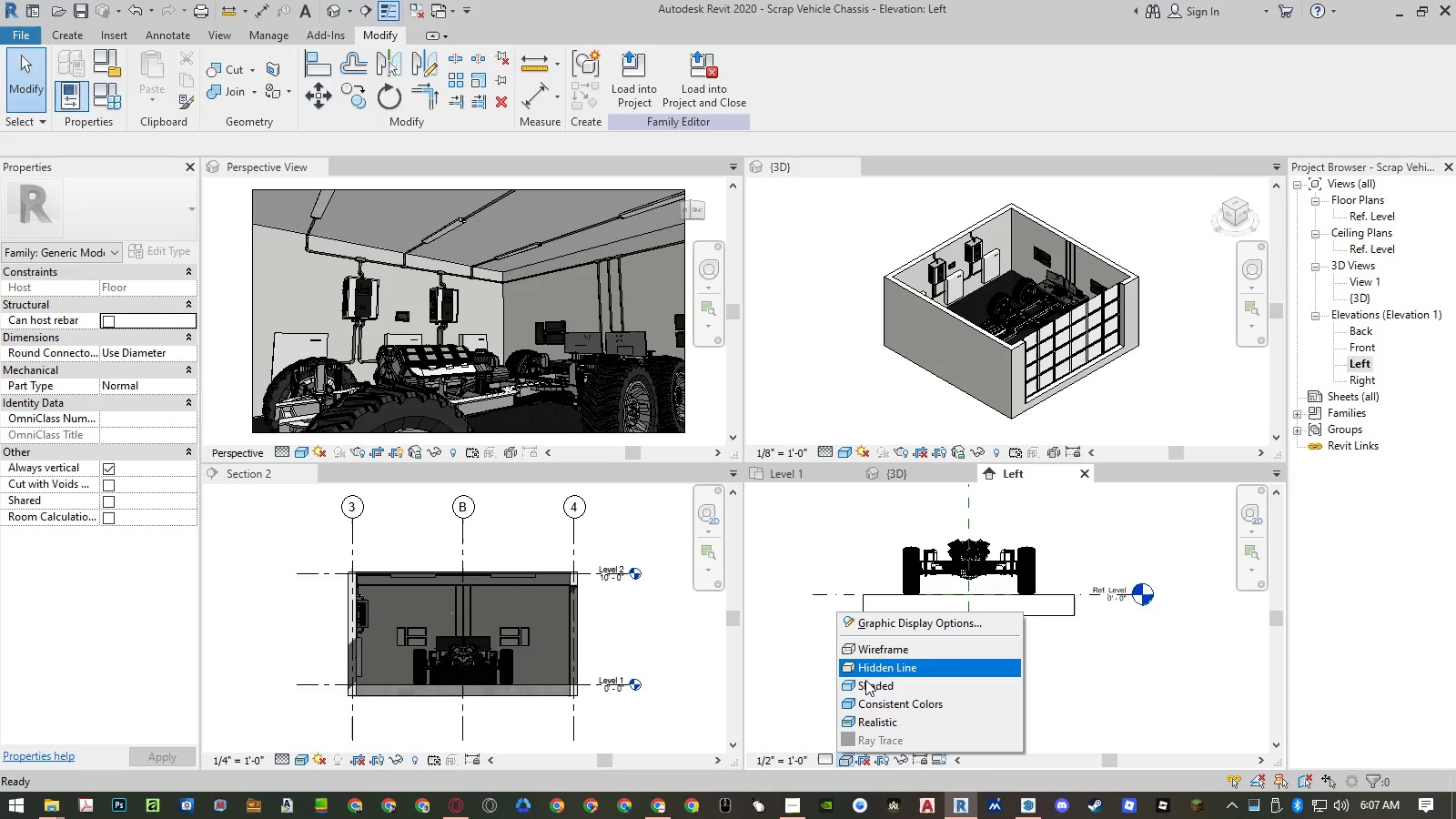 
left_click([865, 682])
 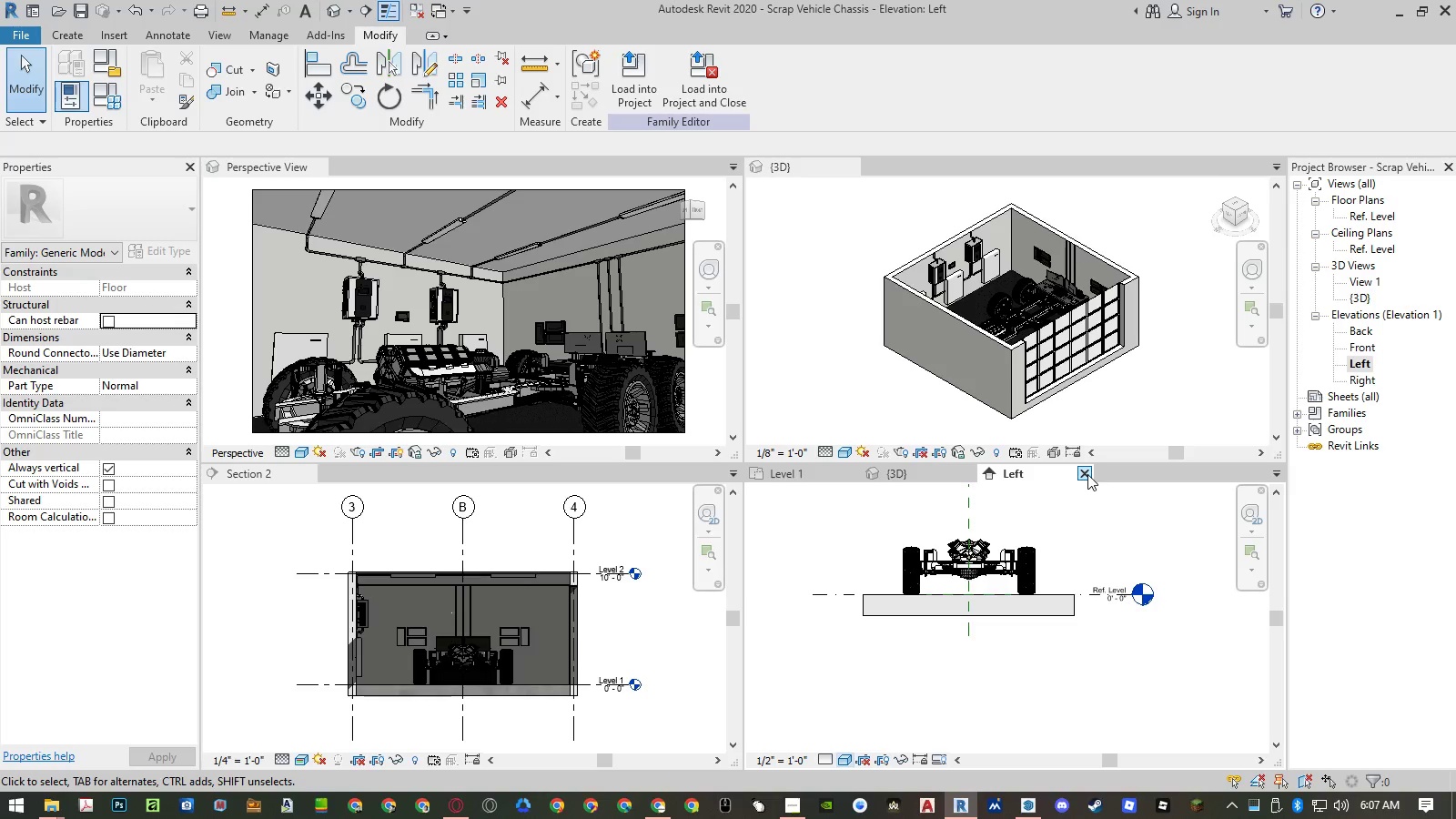 
scroll: coordinate [1030, 532], scroll_direction: up, amount: 6.0
 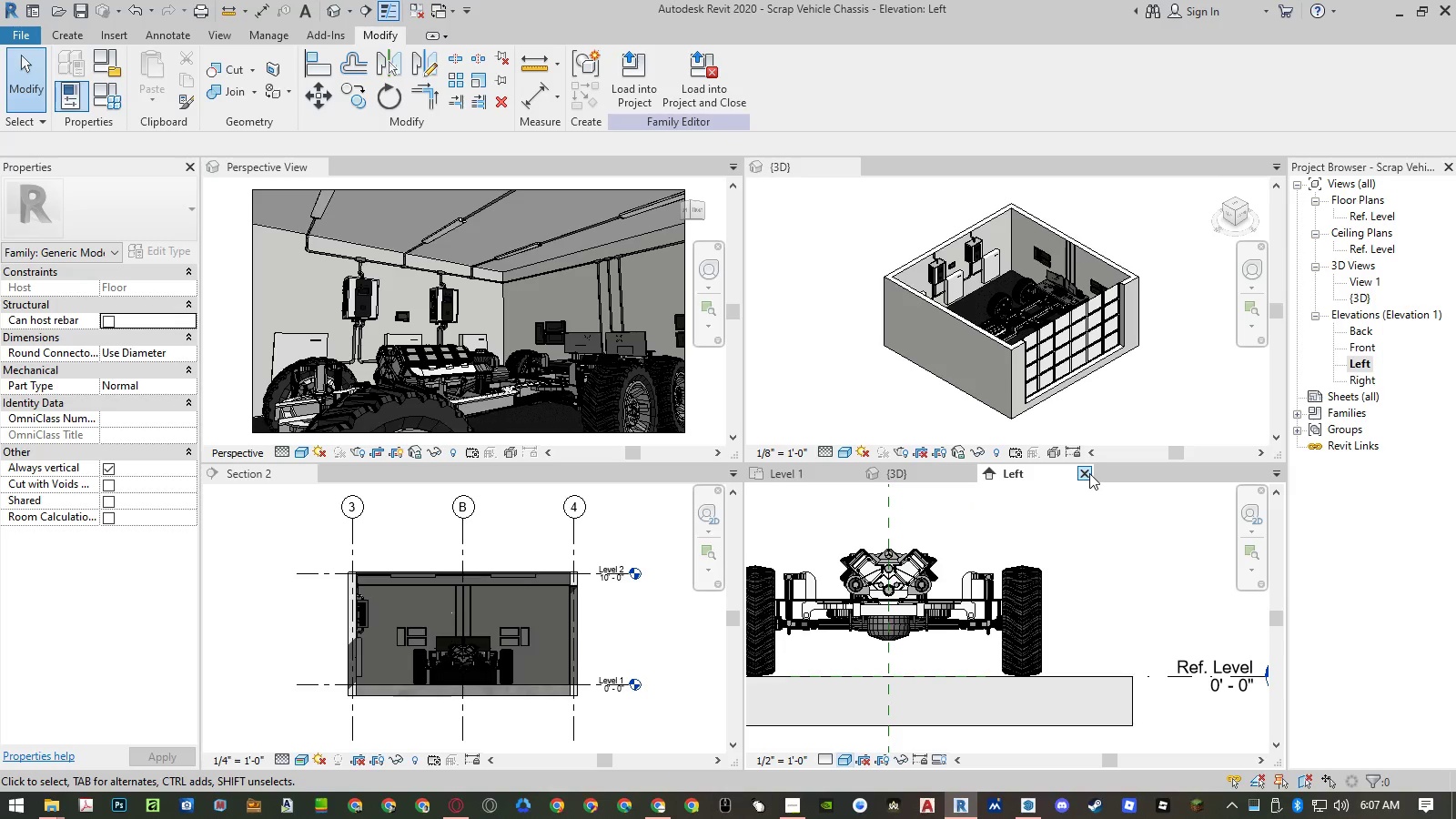 
left_click([1089, 473])
 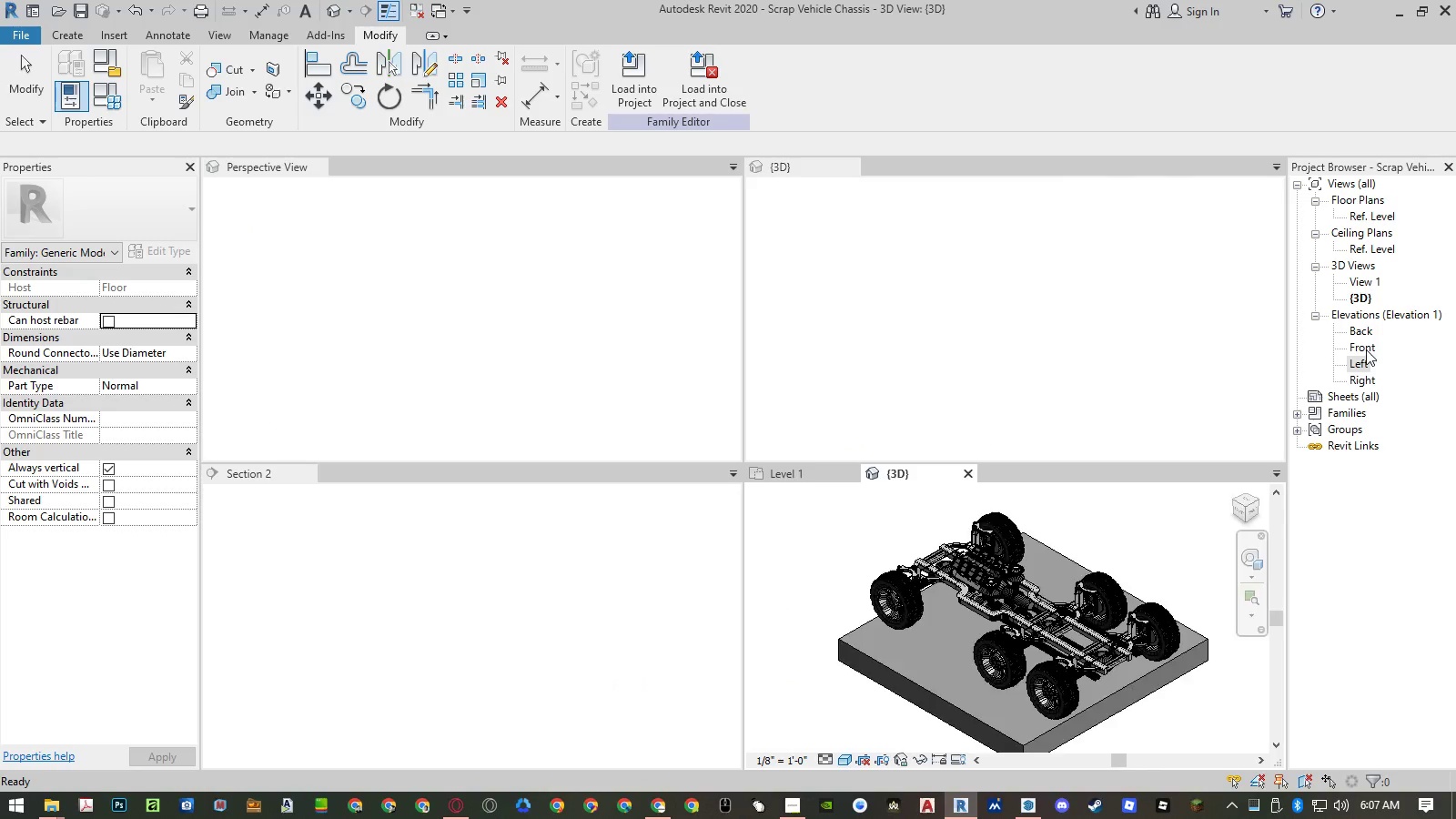 
double_click([1366, 349])
 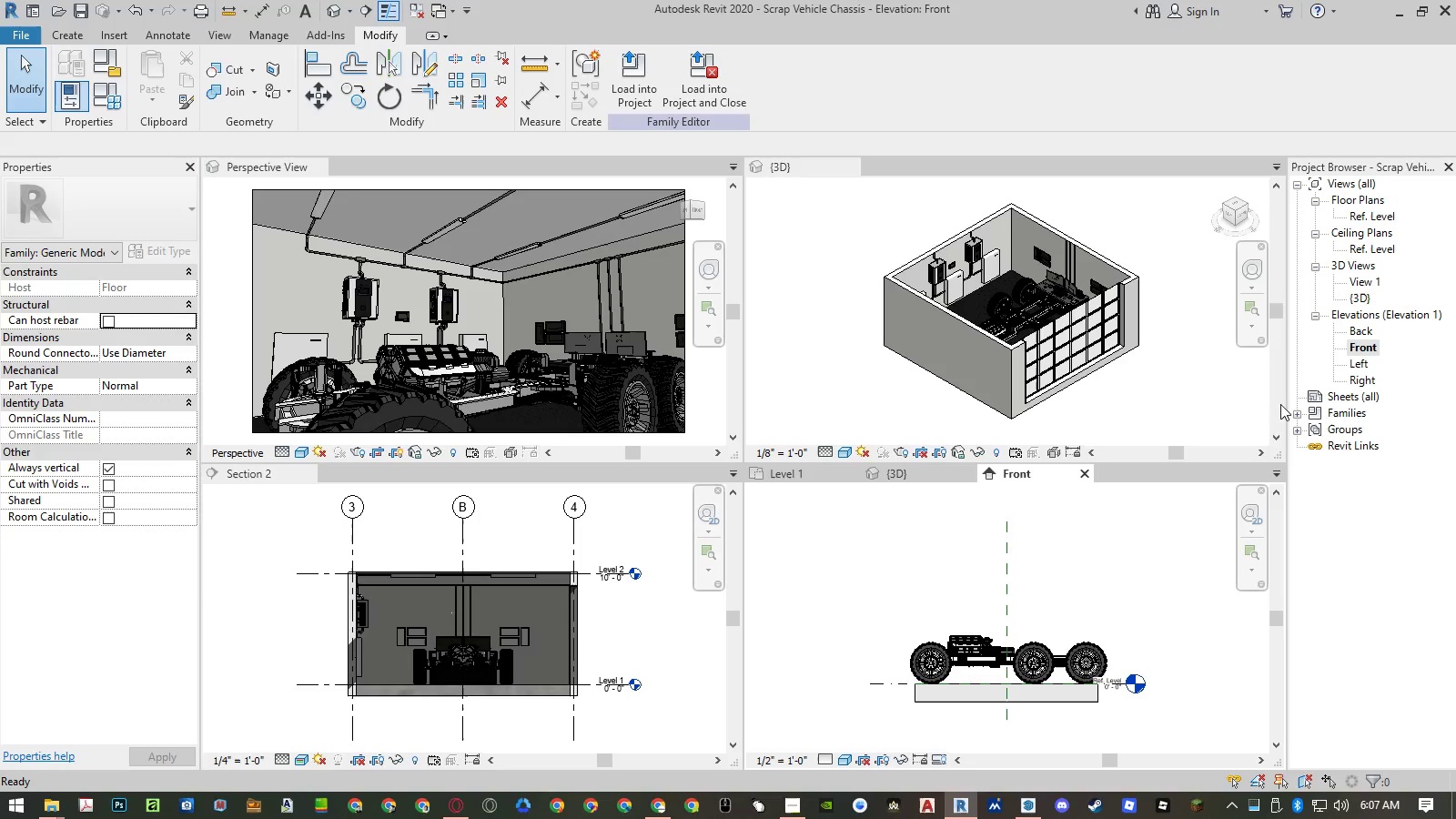 
left_click([1087, 474])
 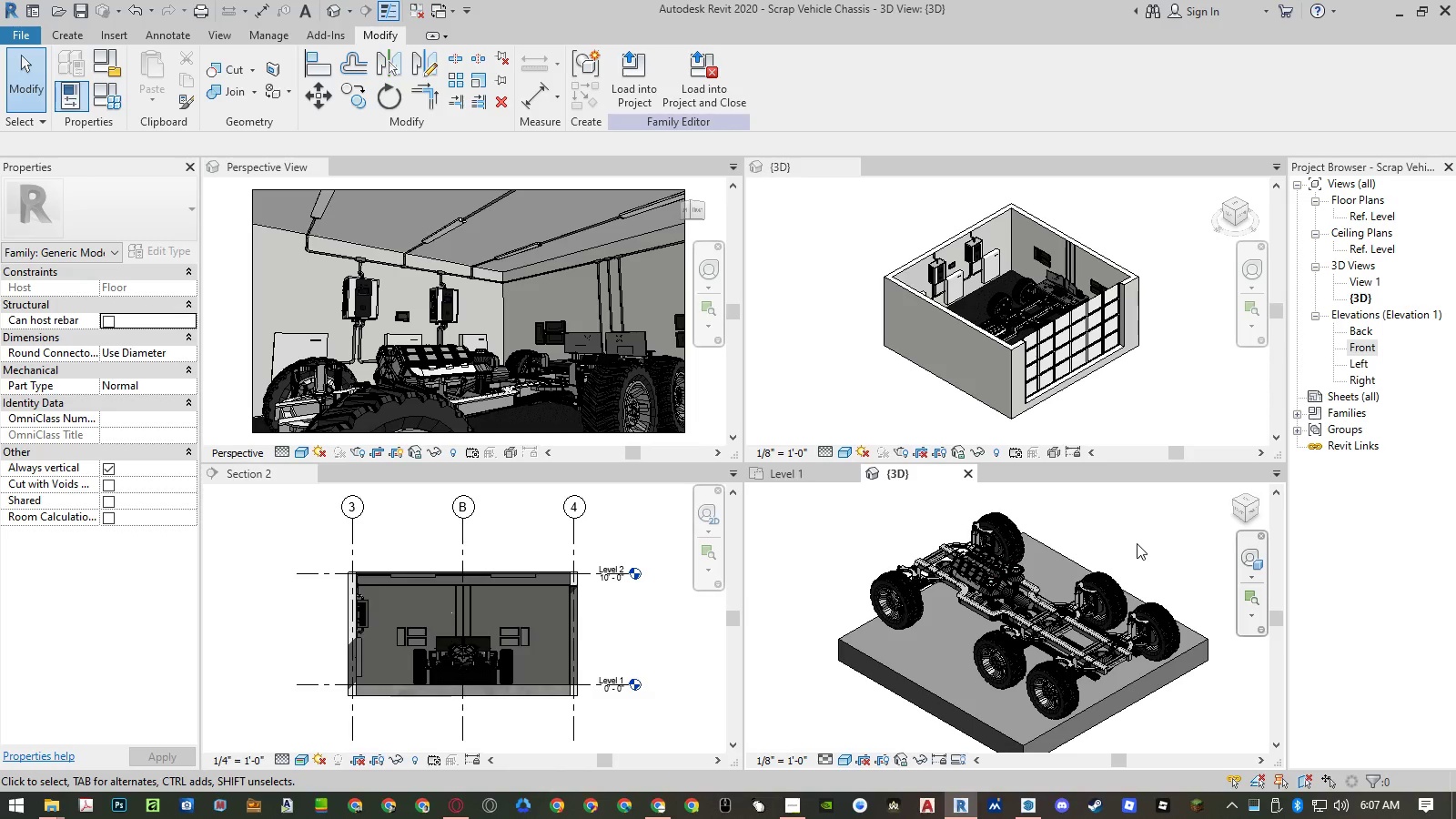 
double_click([1137, 543])
 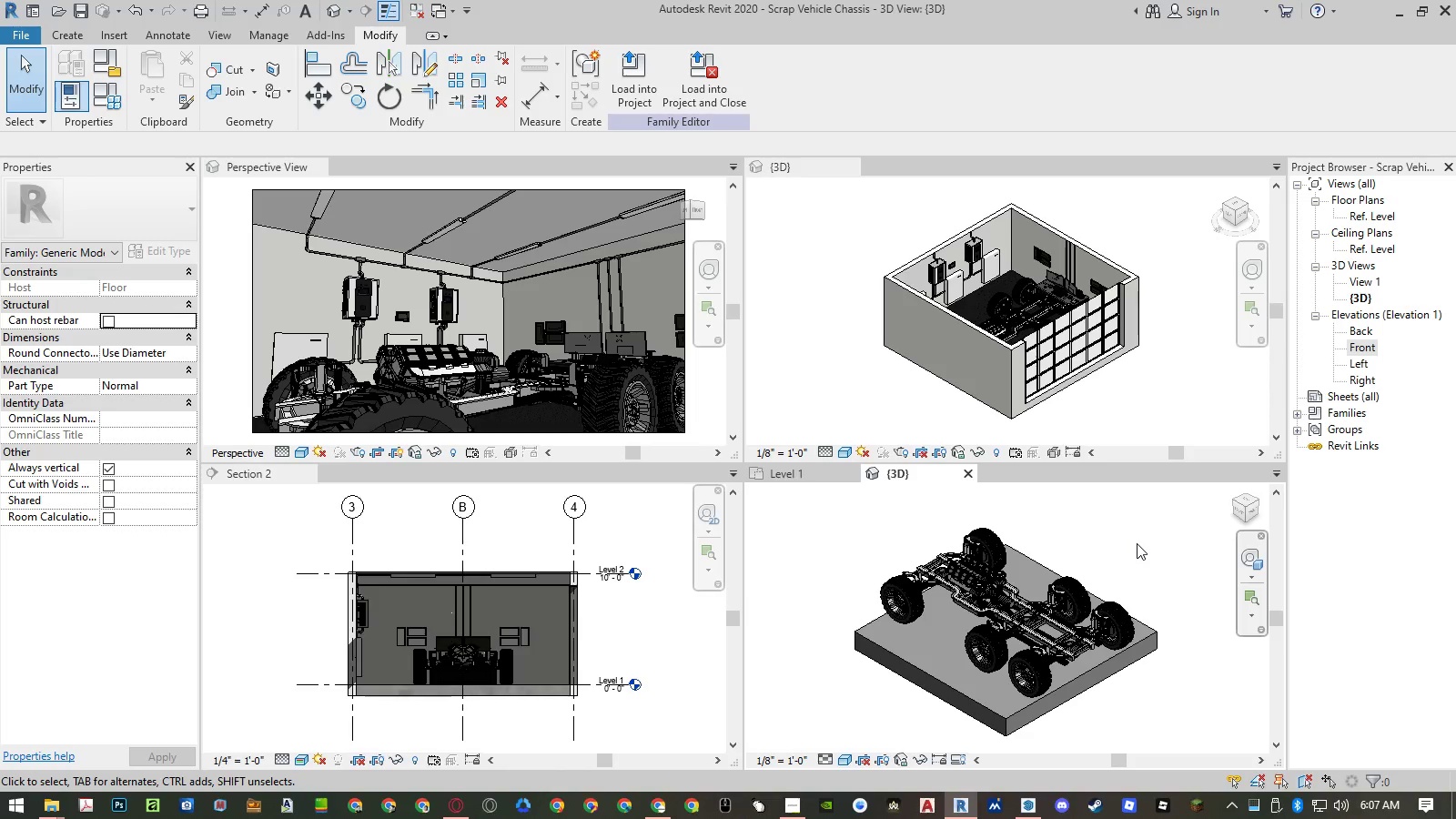 
hold_key(key=ControlLeft, duration=1.5)
 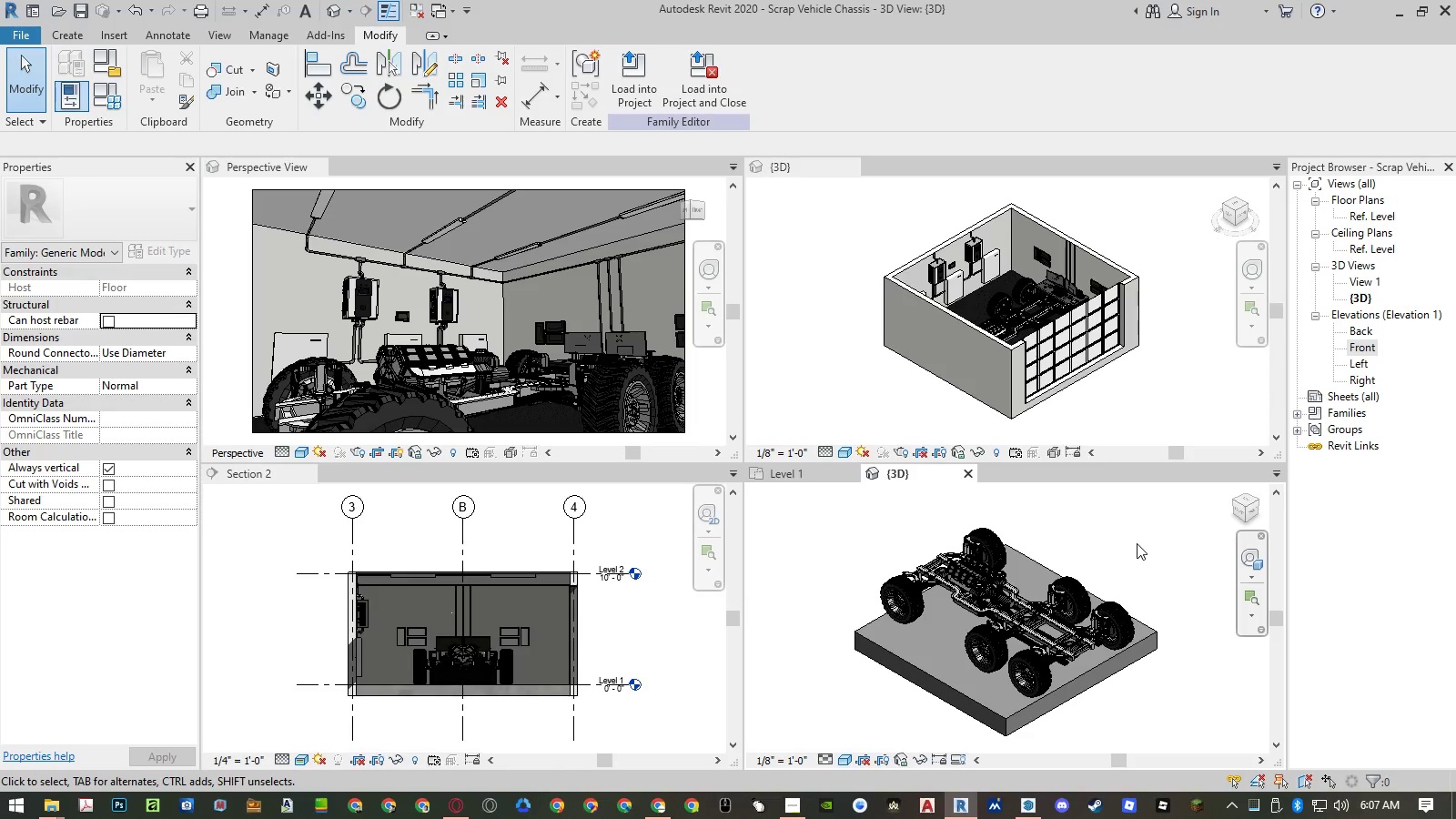 
hold_key(key=ControlLeft, duration=0.47)
 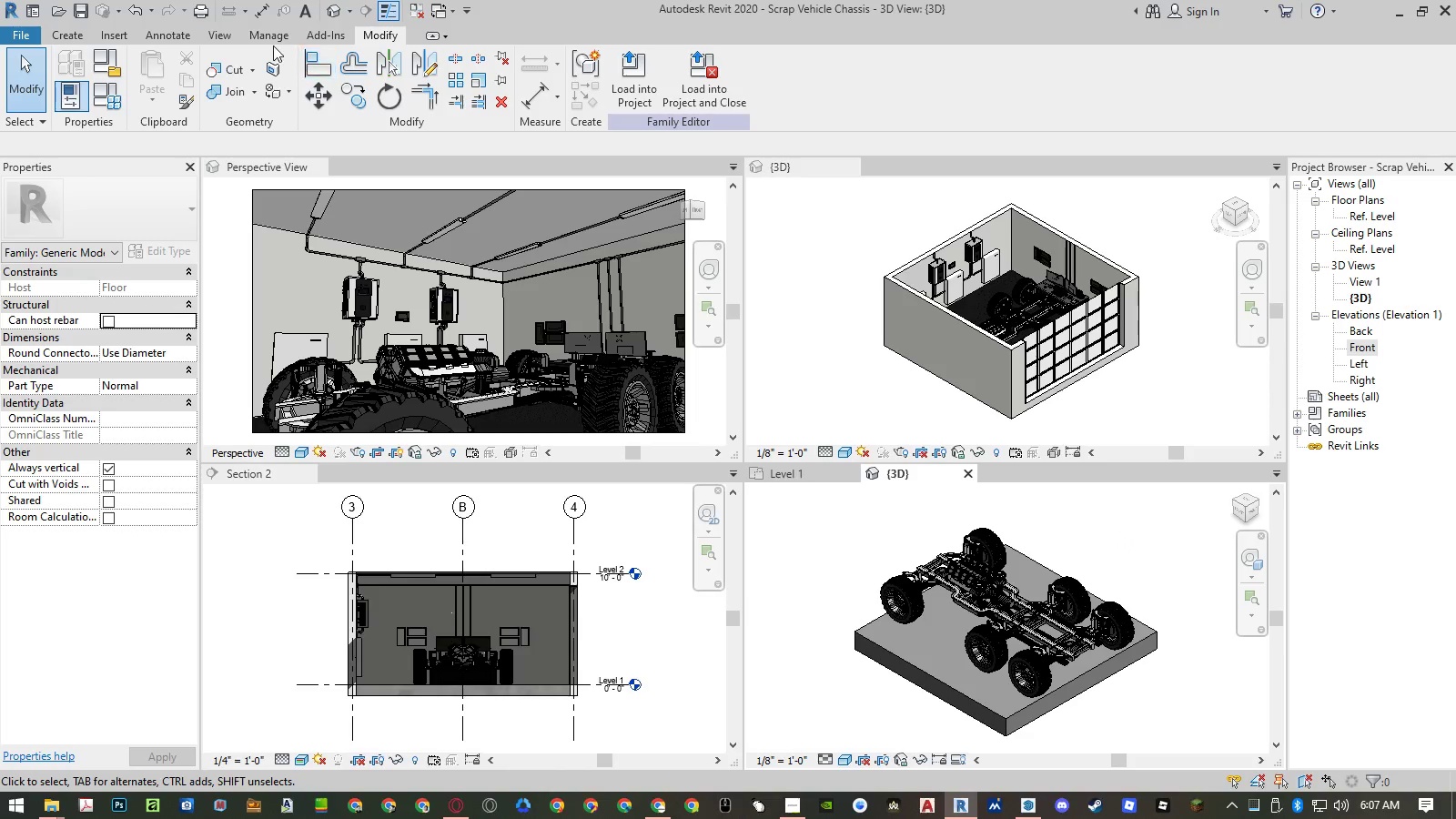 
type(mat)
 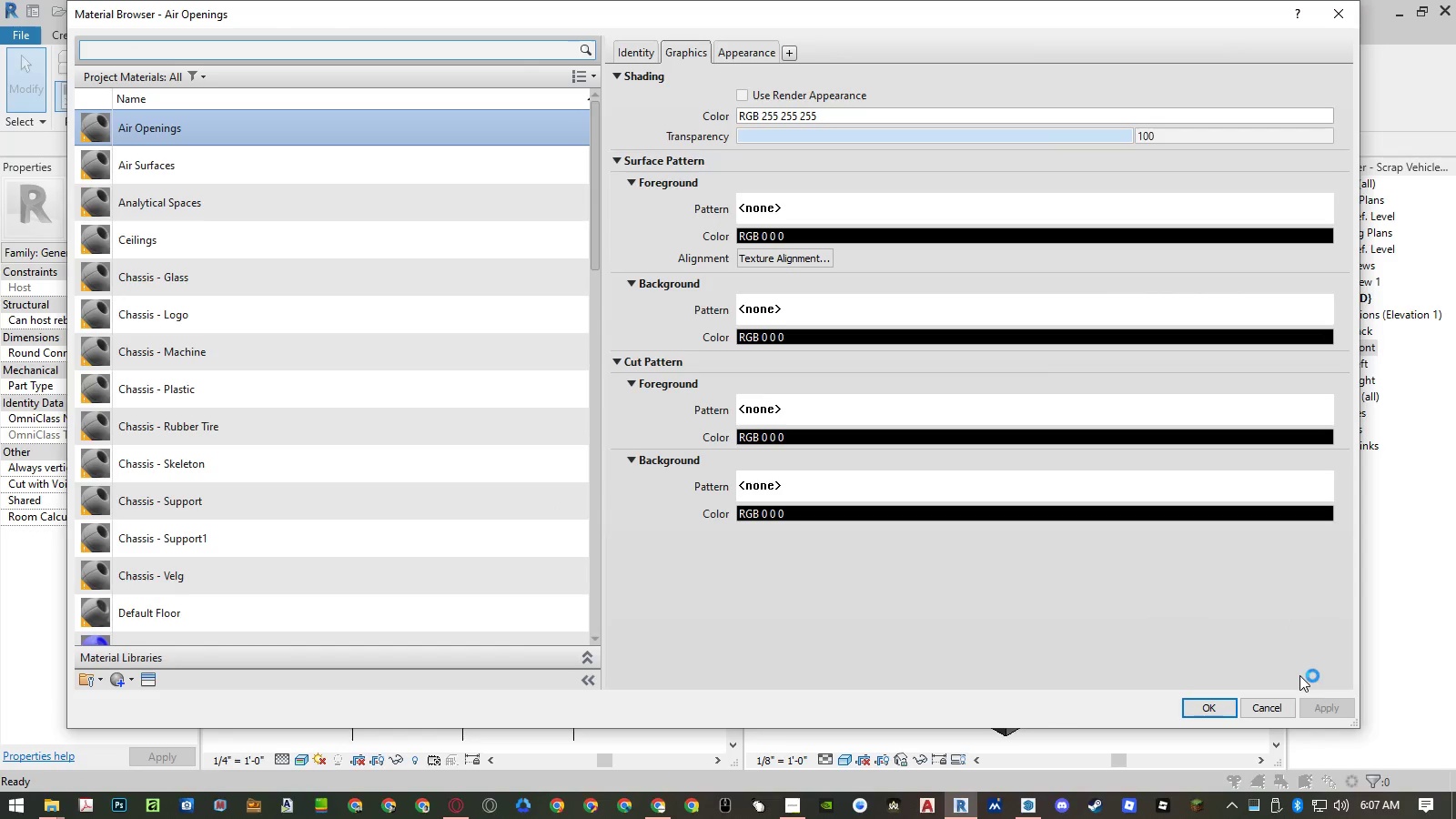 
double_click([1263, 713])
 